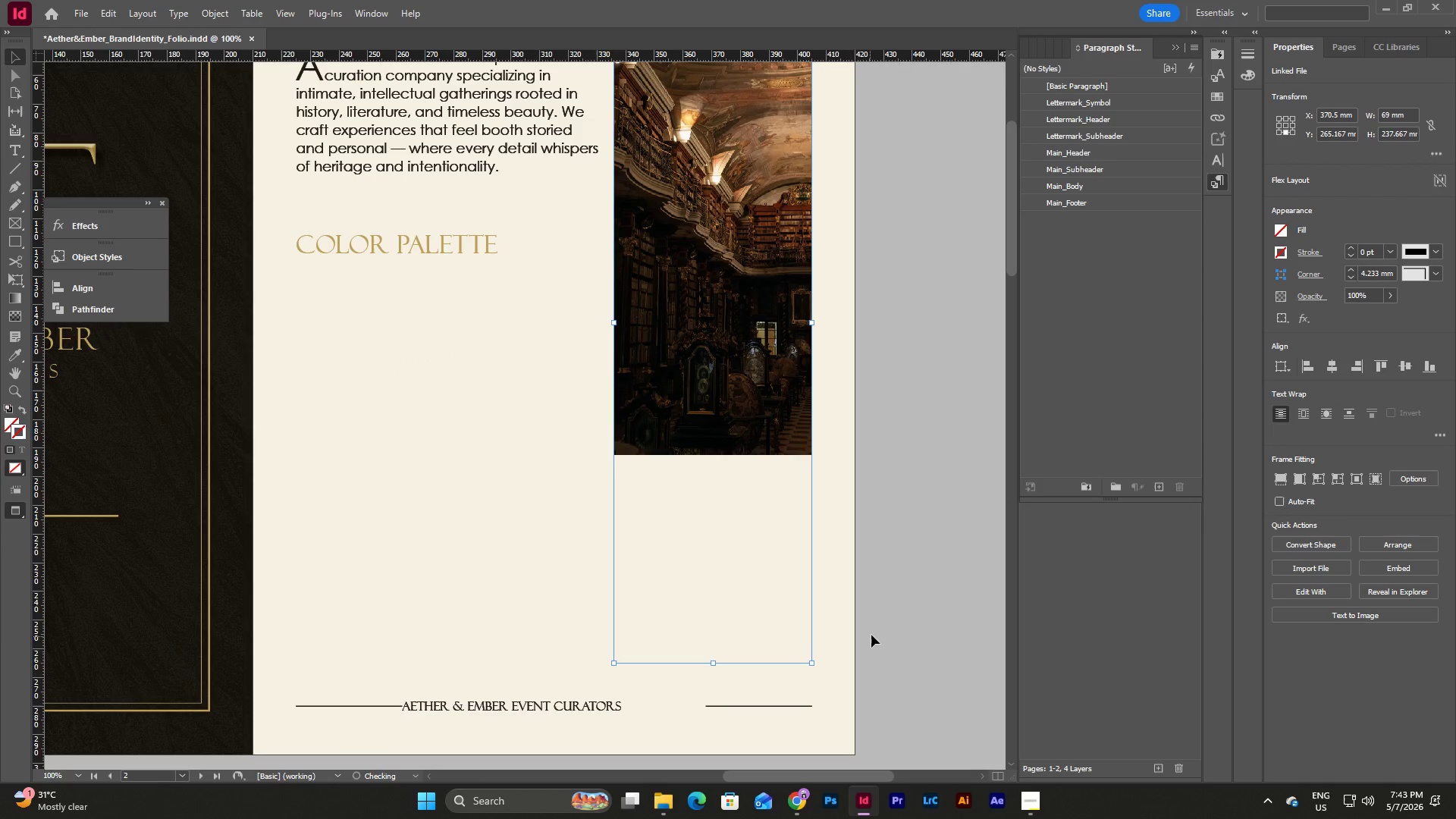 
left_click([871, 635])
 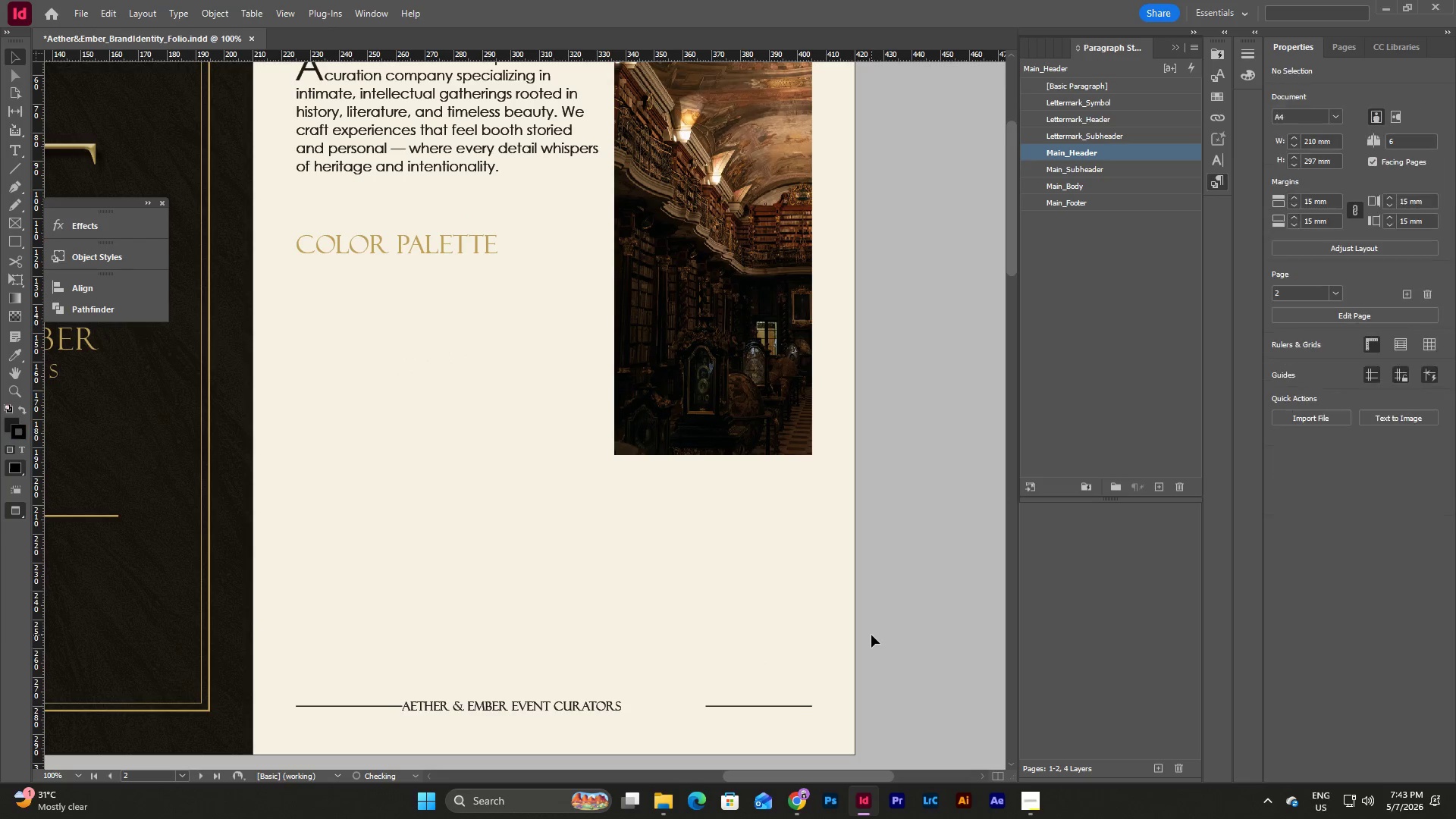 
key(W)
 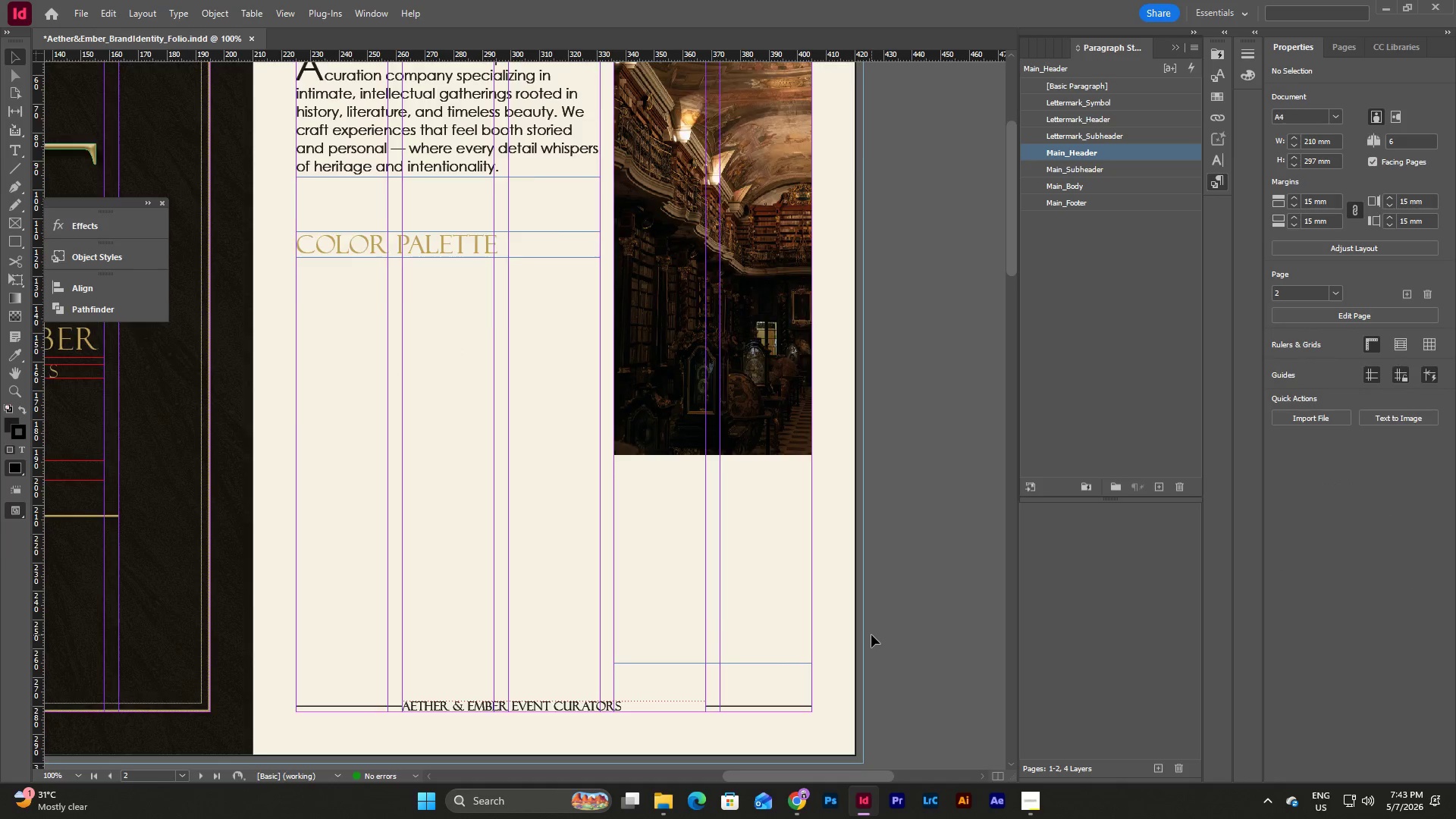 
scroll: coordinate [871, 635], scroll_direction: up, amount: 5.0
 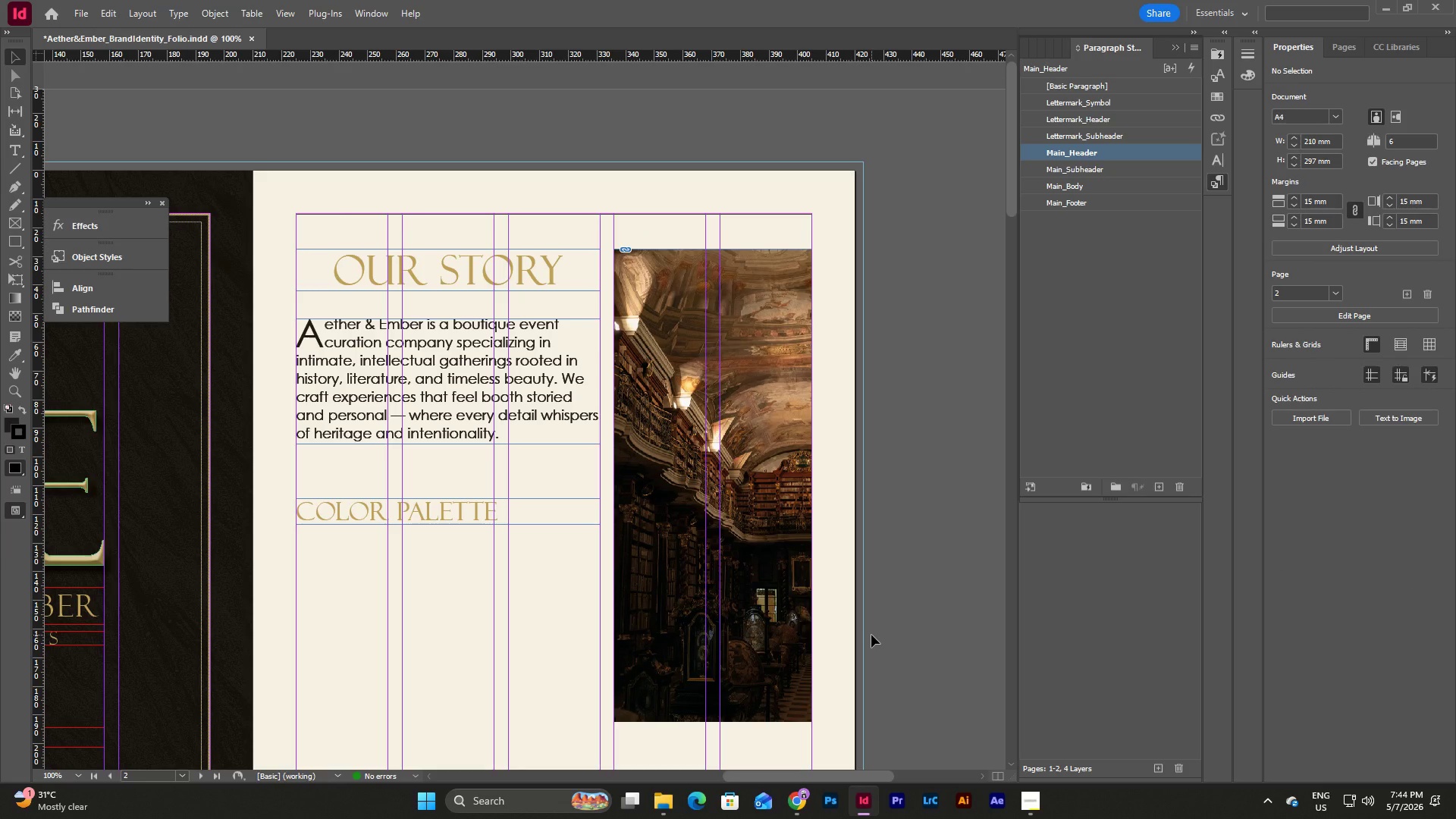 
scroll: coordinate [871, 635], scroll_direction: down, amount: 5.0
 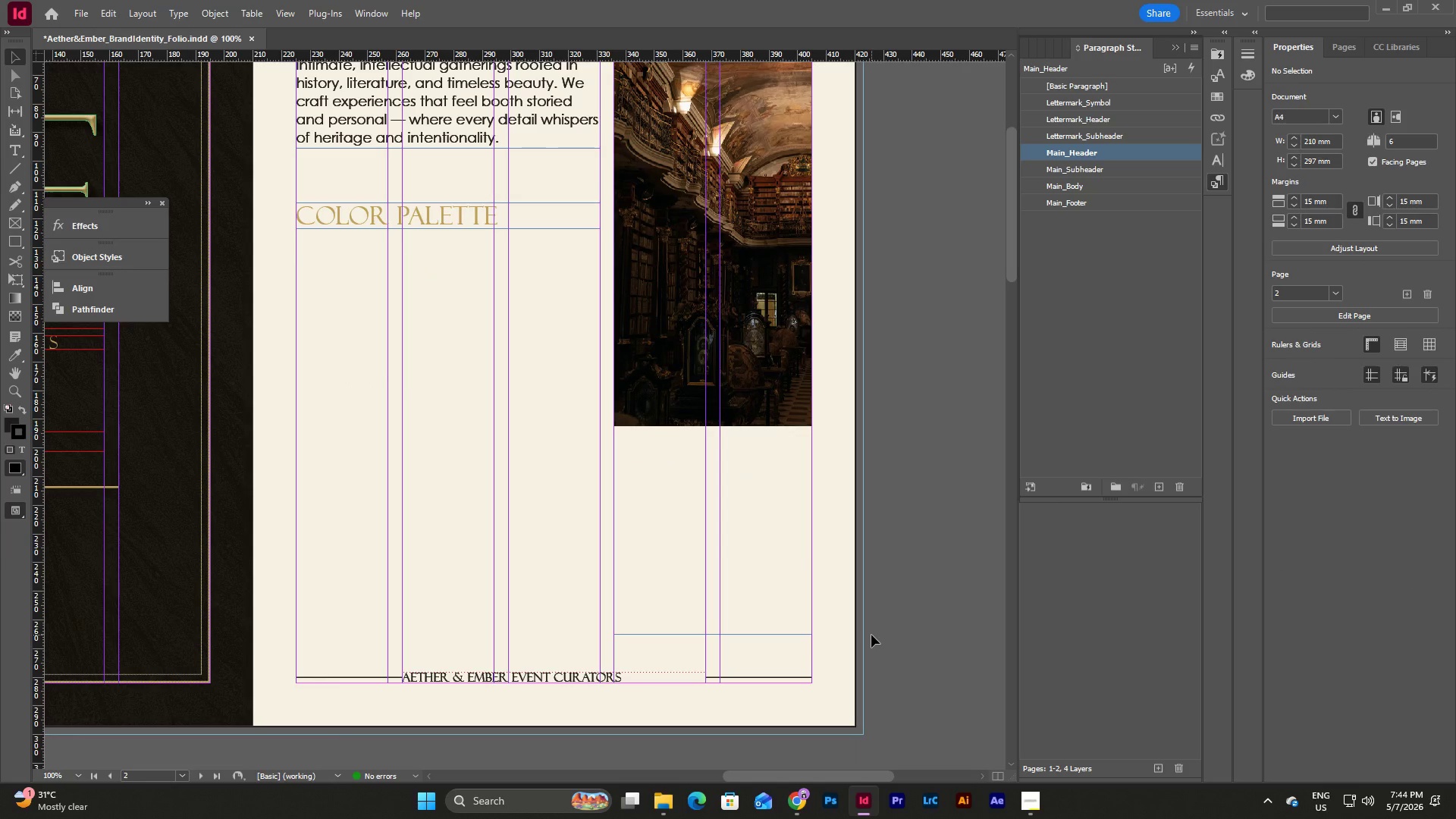 
scroll: coordinate [871, 635], scroll_direction: up, amount: 5.0
 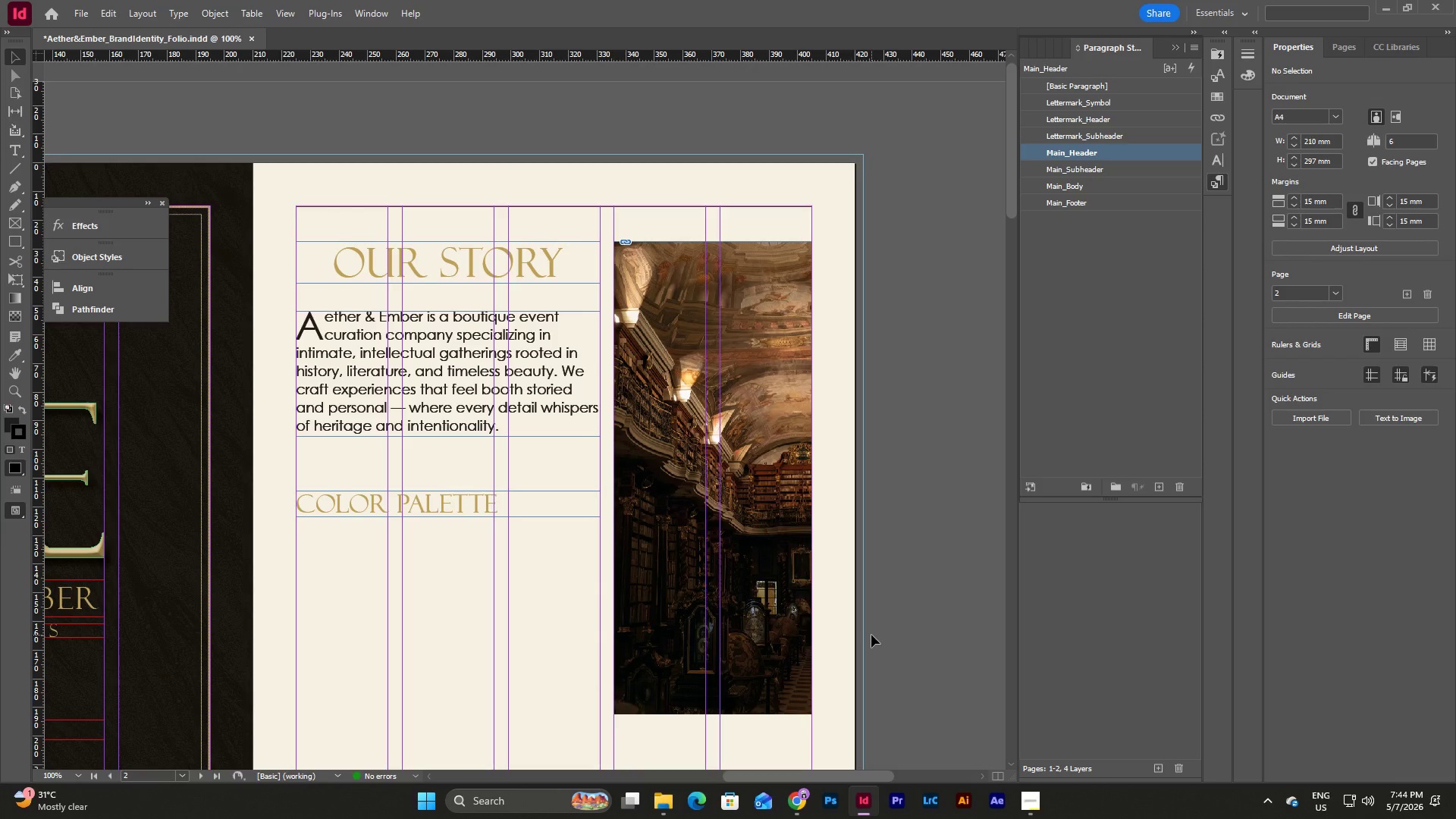 
scroll: coordinate [871, 635], scroll_direction: down, amount: 3.0
 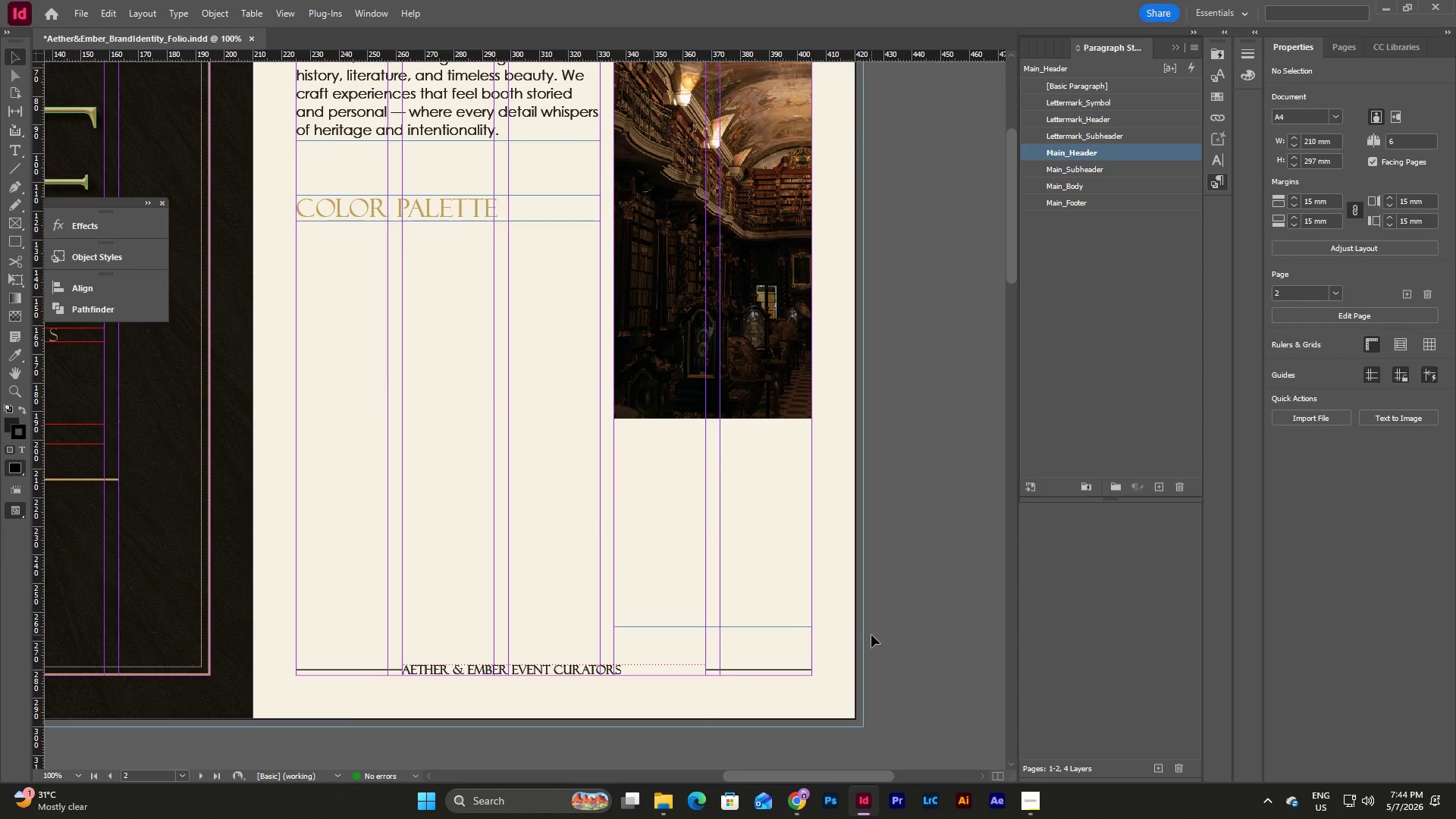 
scroll: coordinate [871, 635], scroll_direction: up, amount: 2.0
 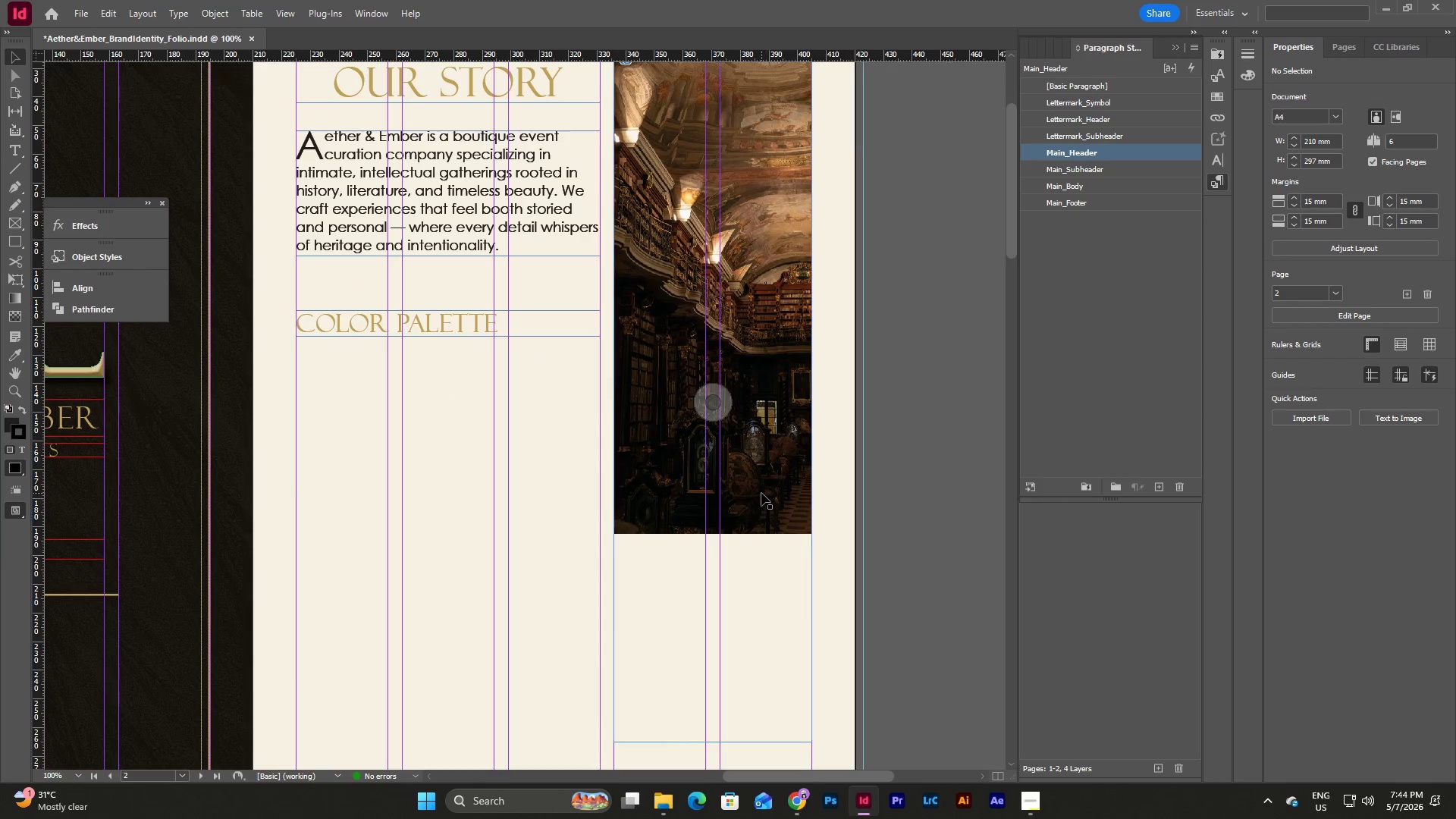 
double_click([761, 493])
 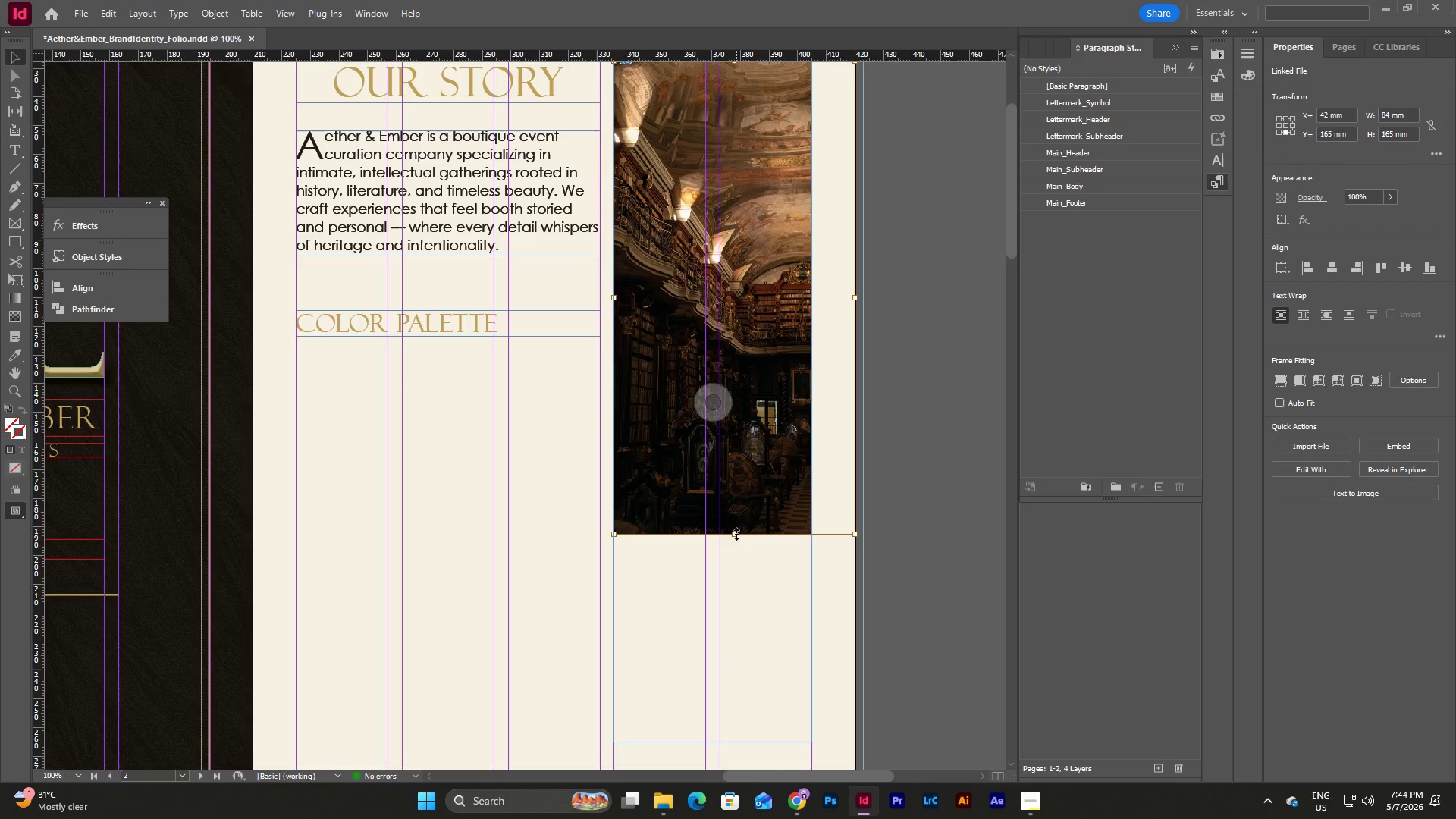 
left_click_drag(start_coordinate=[736, 534], to_coordinate=[770, 740])
 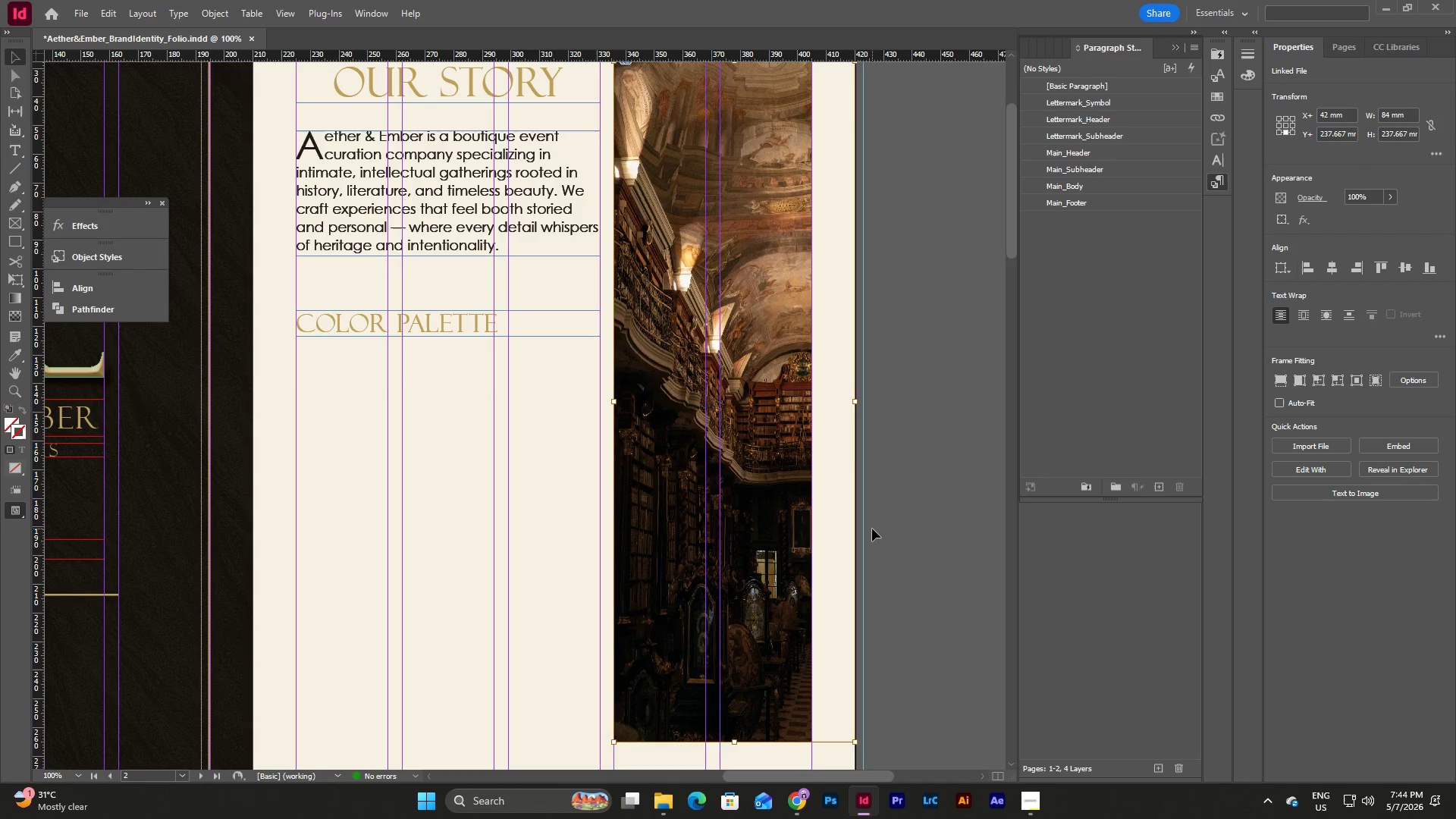 
scroll: coordinate [872, 529], scroll_direction: up, amount: 3.0
 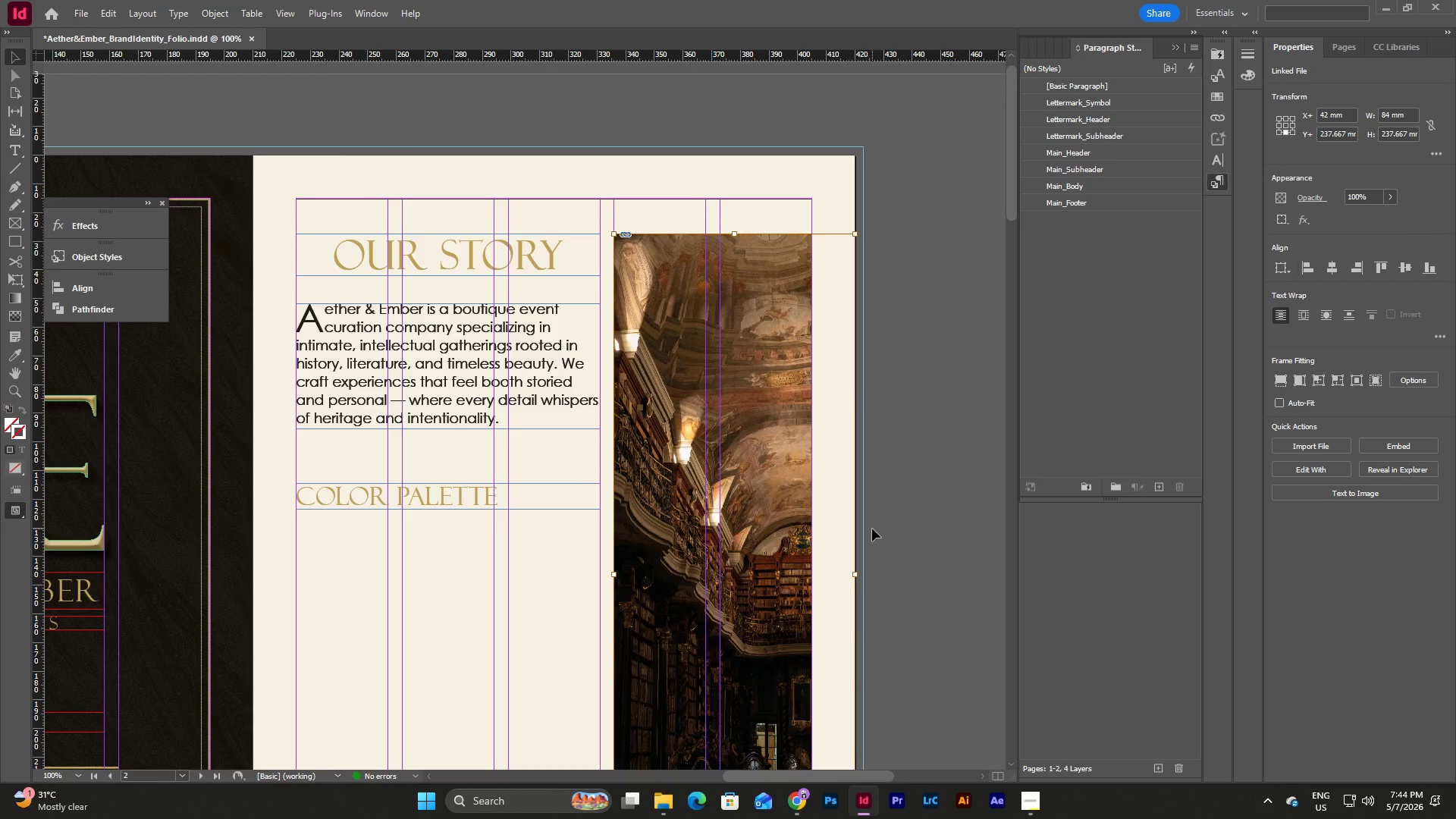 
scroll: coordinate [872, 529], scroll_direction: down, amount: 5.0
 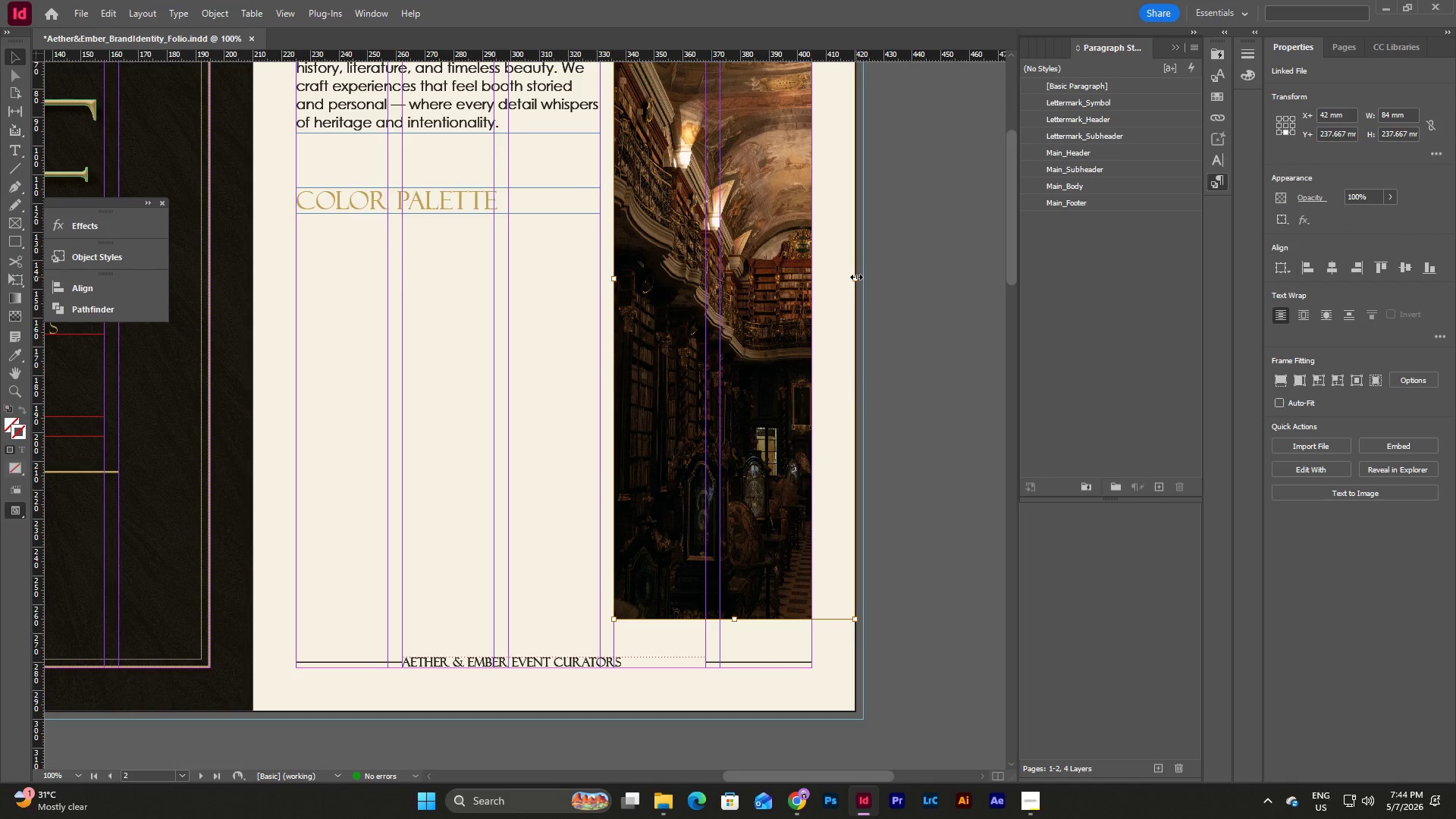 
left_click([861, 278])
 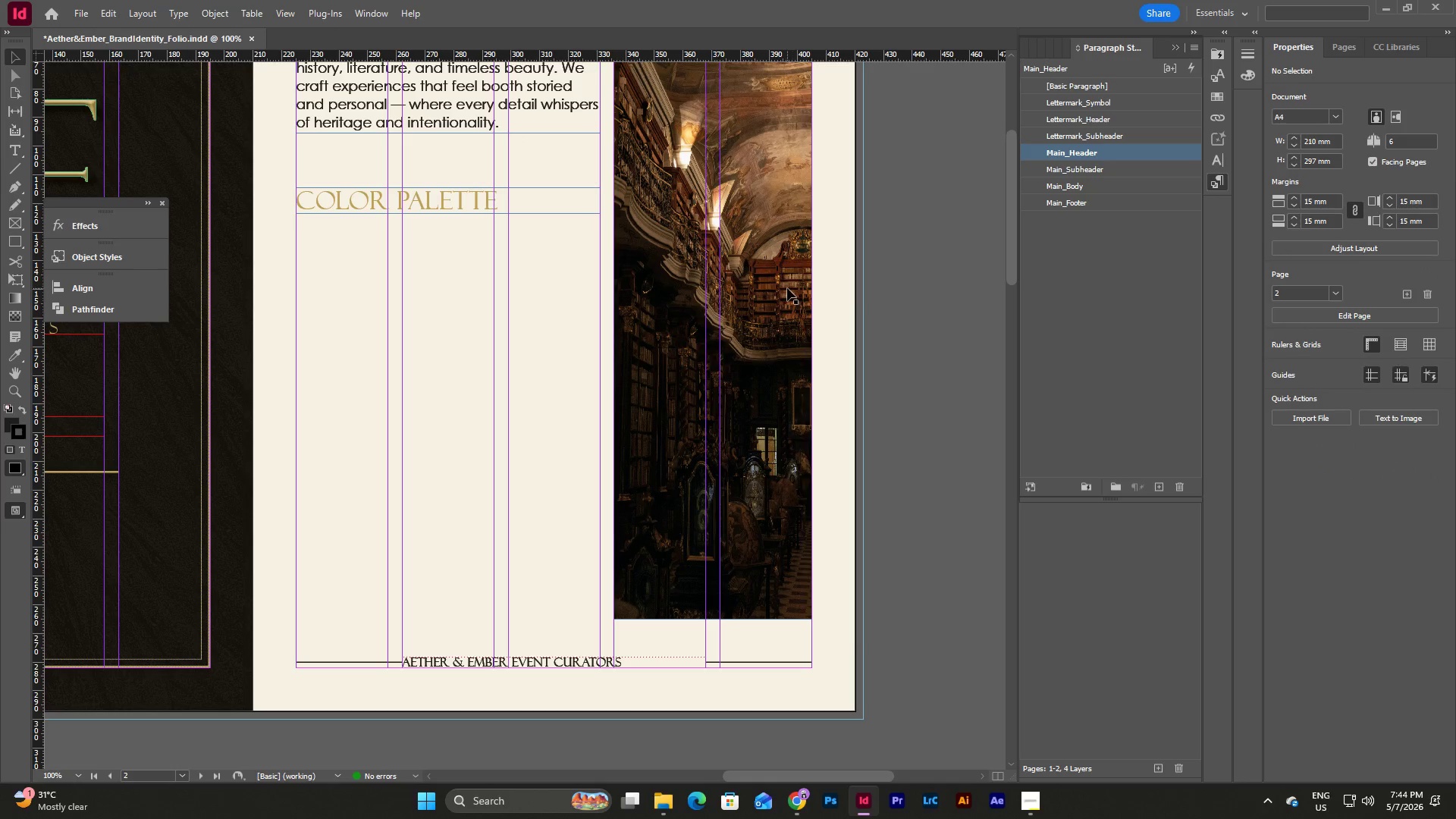 
double_click([787, 288])
 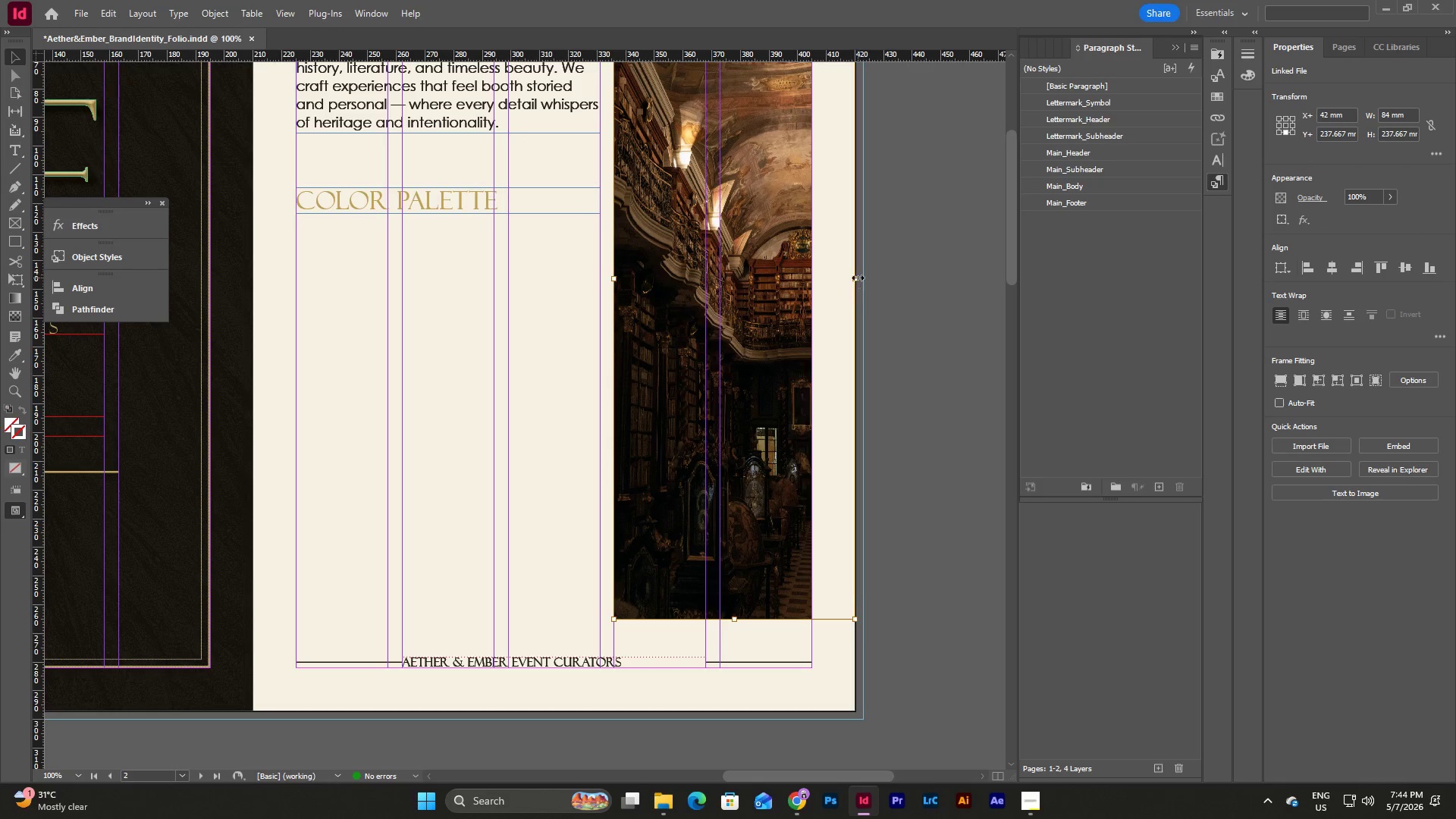 
left_click_drag(start_coordinate=[858, 278], to_coordinate=[886, 280])
 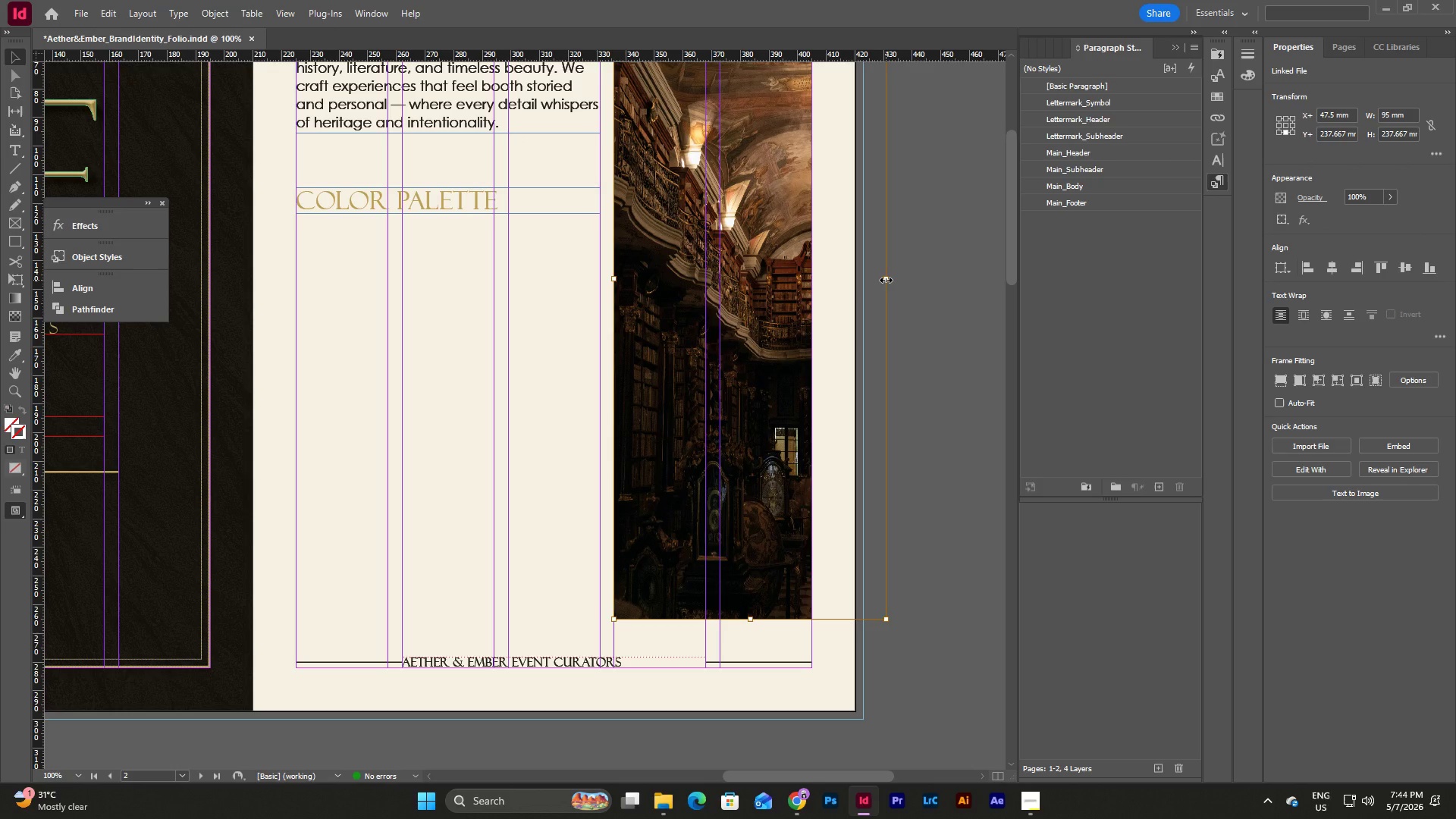 
left_click_drag(start_coordinate=[886, 280], to_coordinate=[892, 281])
 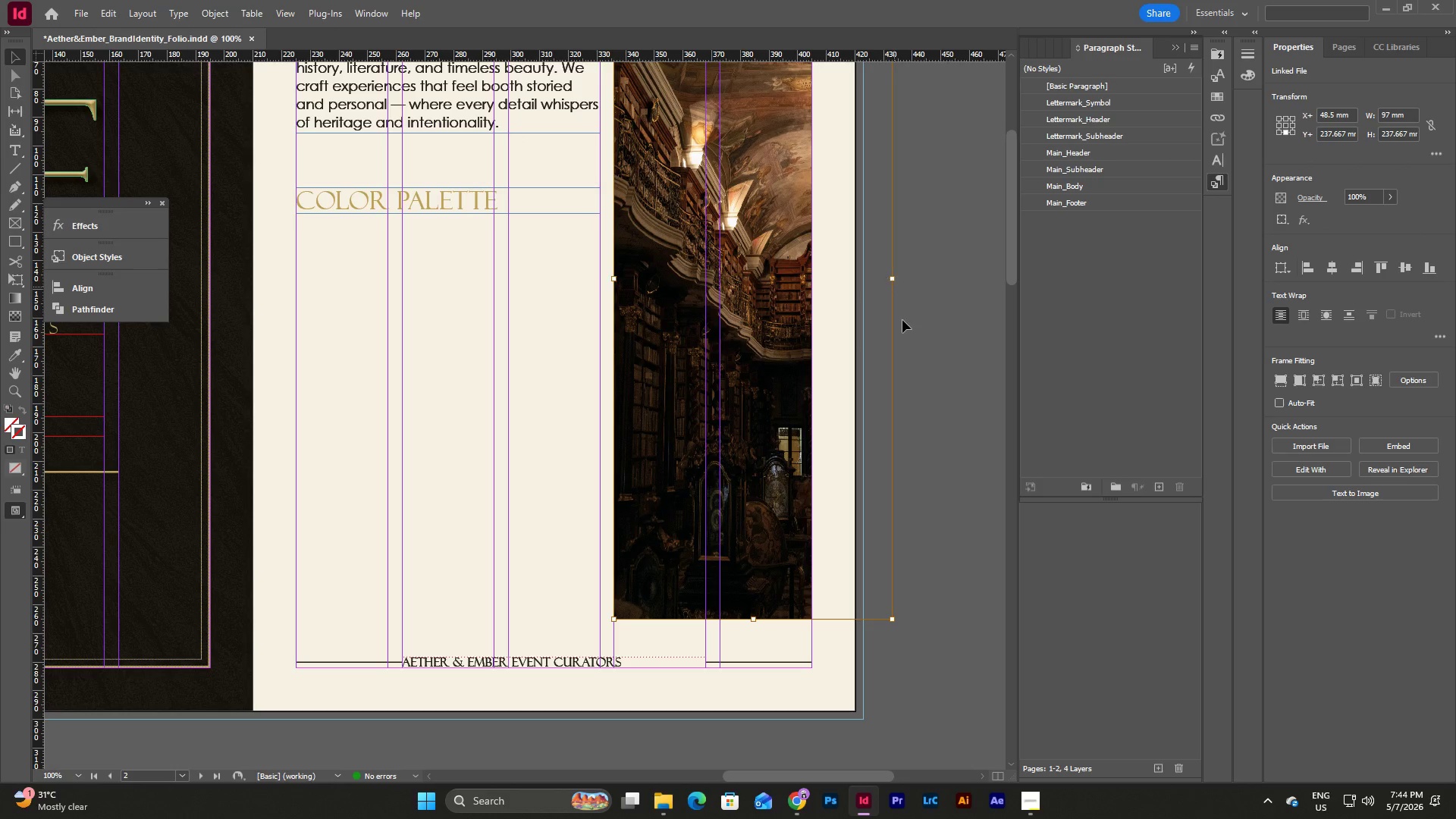 
left_click([909, 334])
 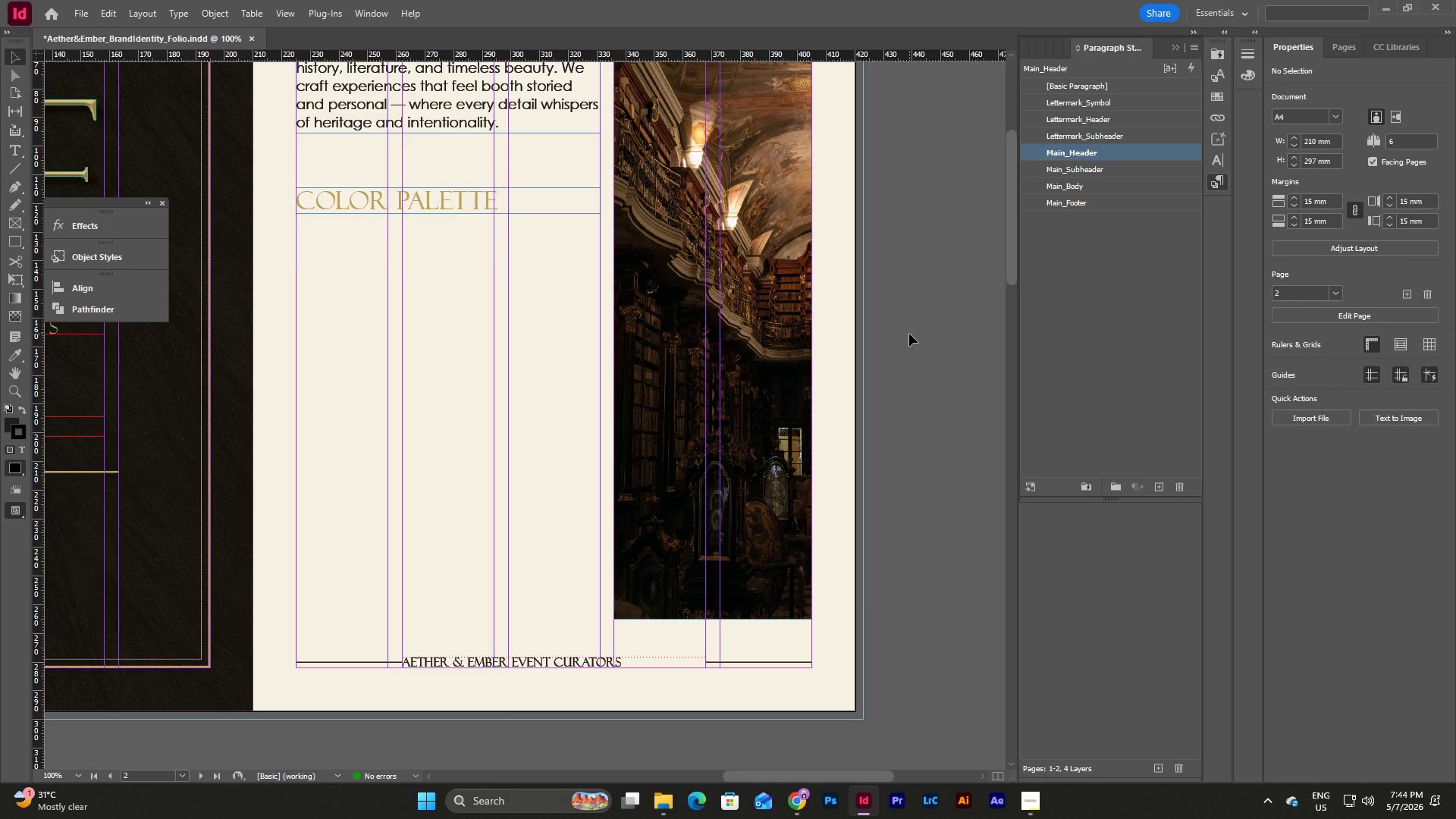 
scroll: coordinate [911, 337], scroll_direction: up, amount: 4.0
 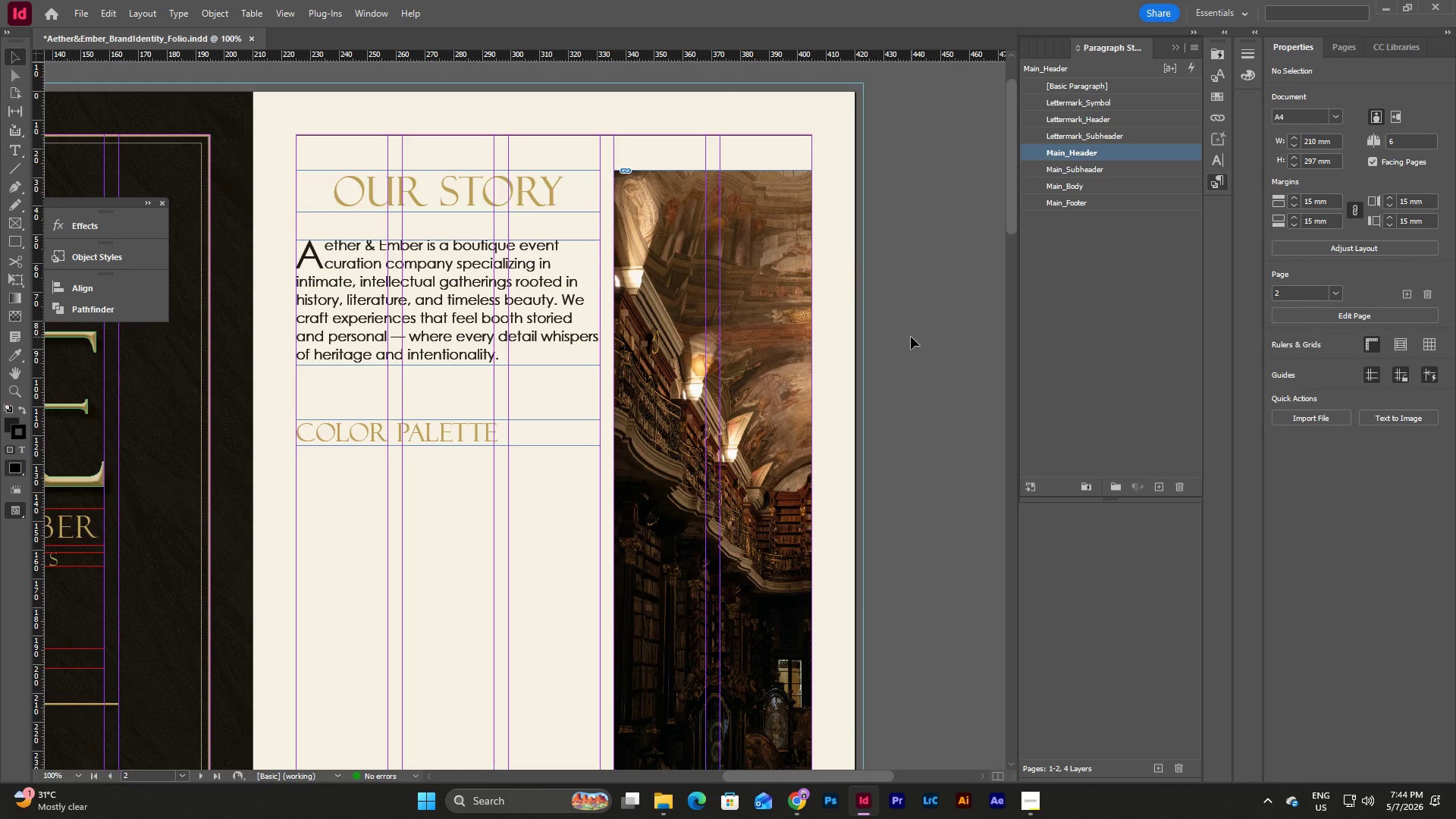 
left_click([911, 337])
 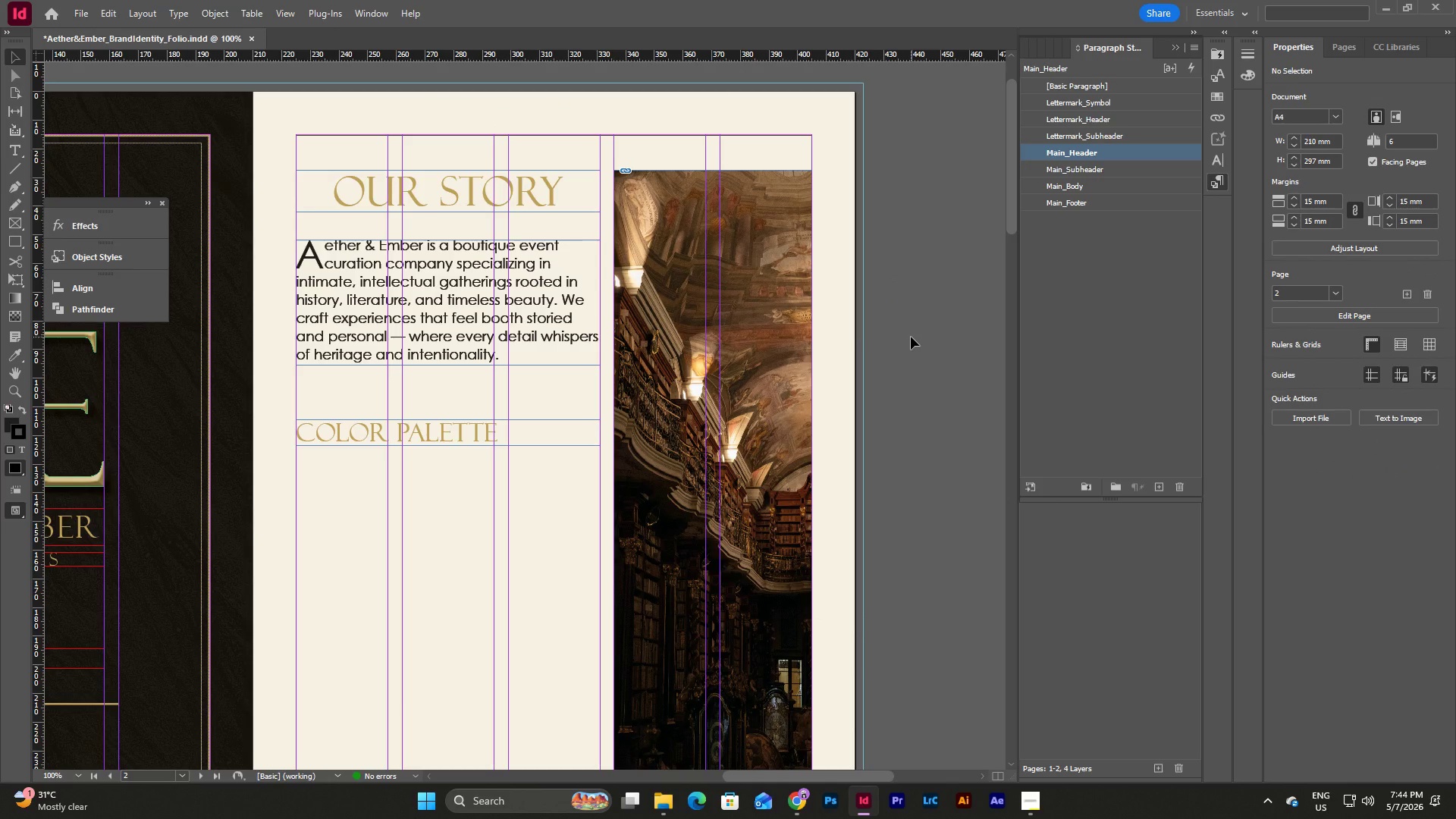 
left_click([911, 337])
 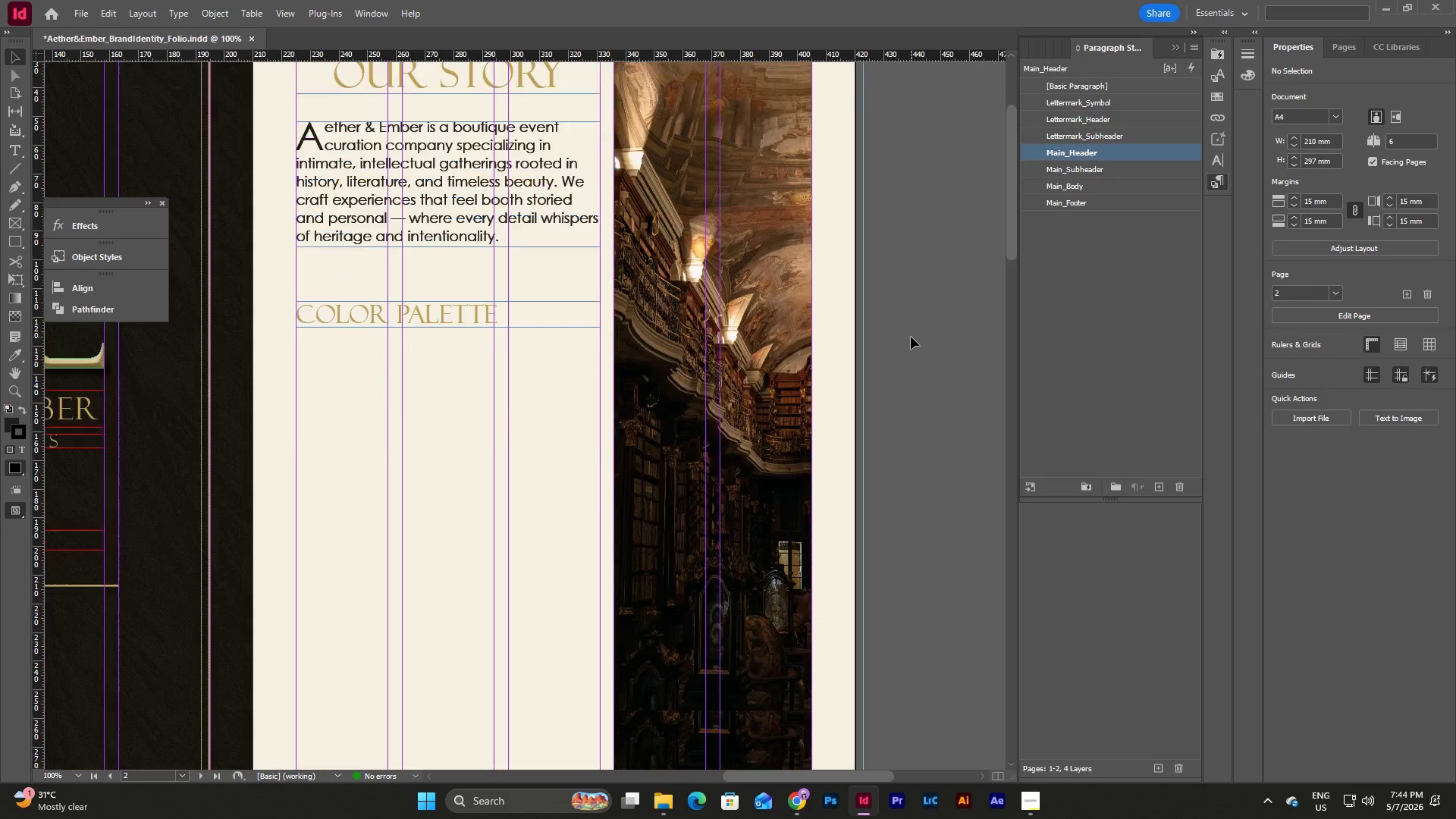 
key(W)
 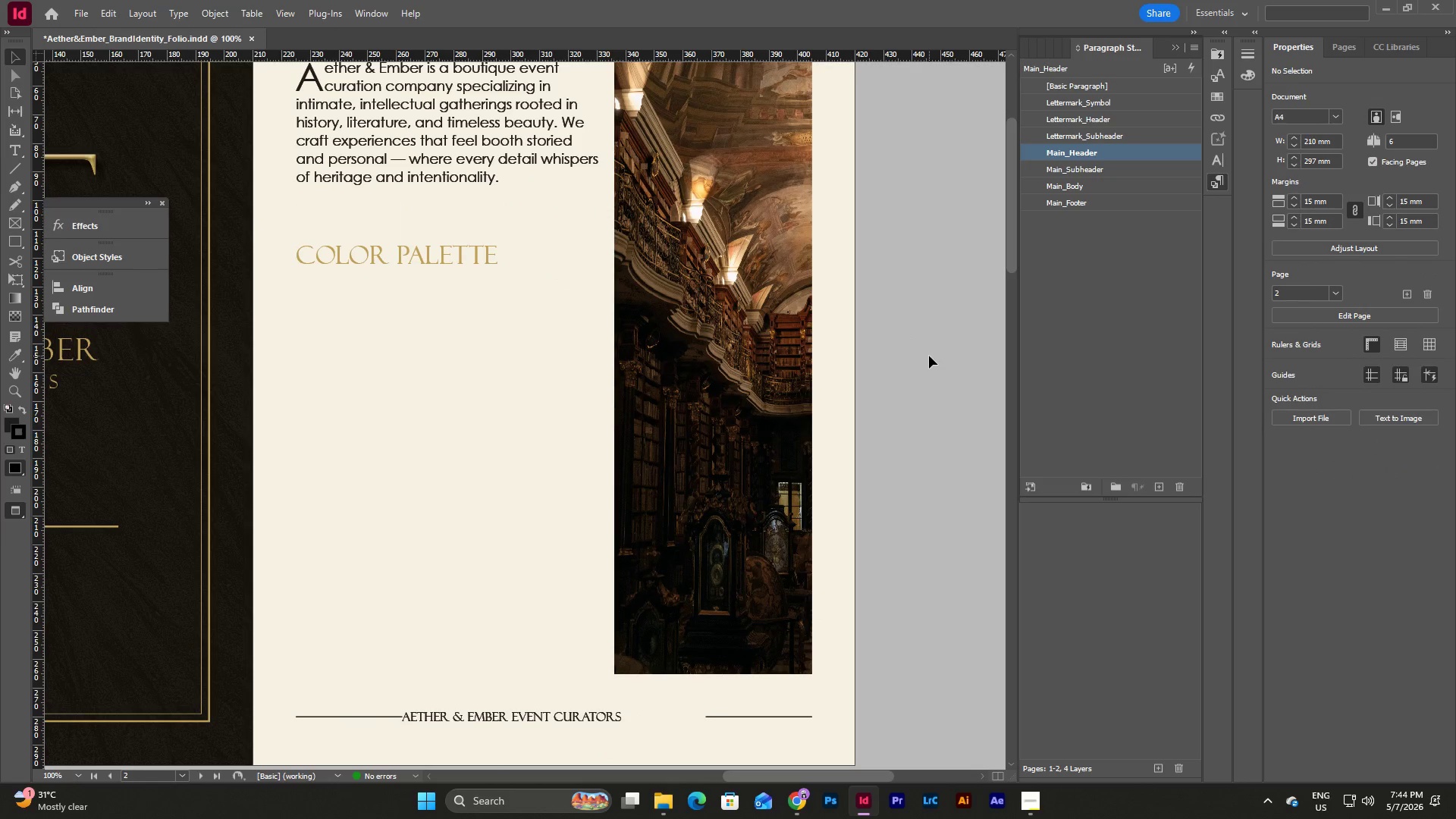 
scroll: coordinate [911, 337], scroll_direction: down, amount: 3.0
 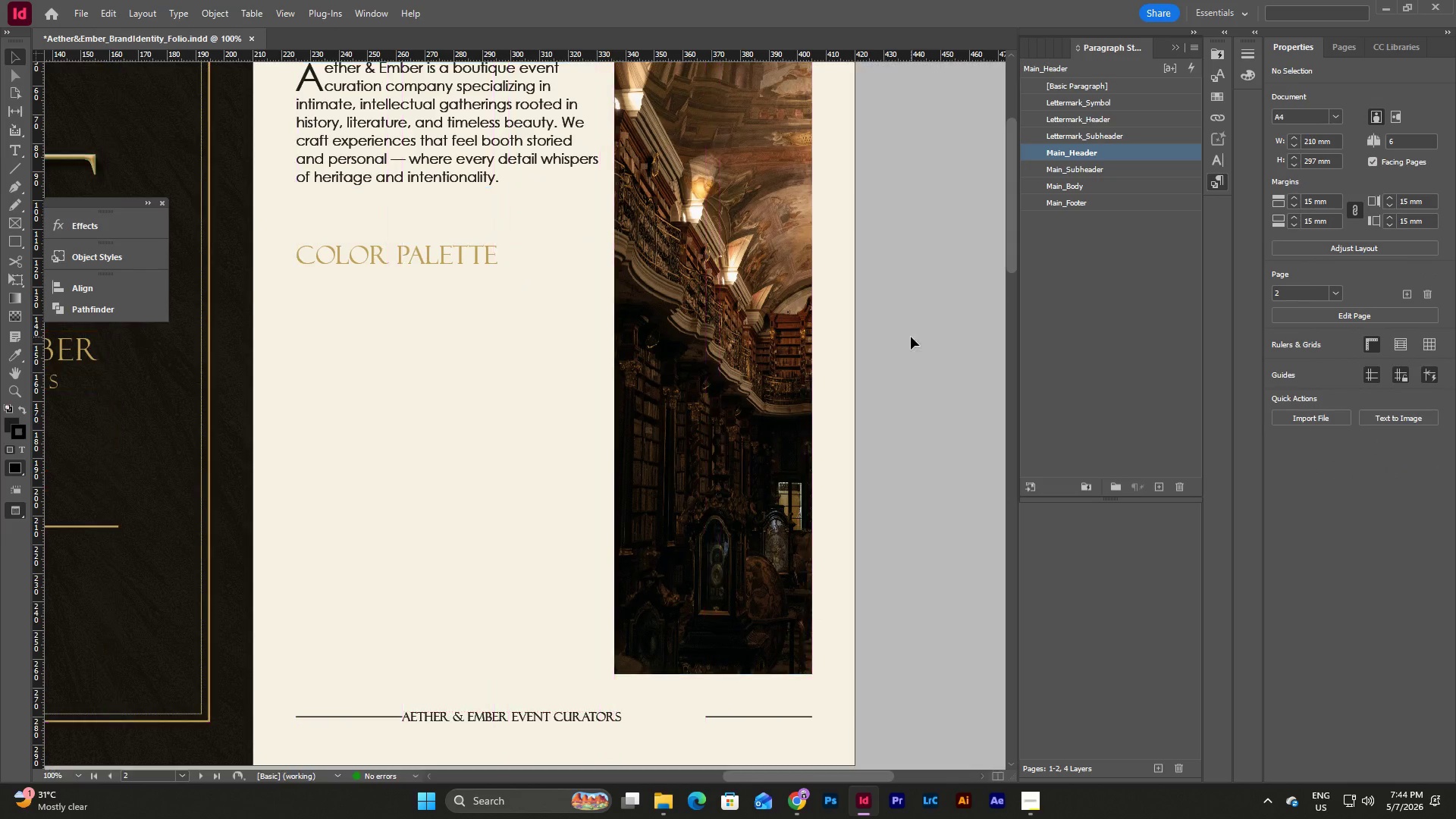 
scroll: coordinate [918, 357], scroll_direction: up, amount: 3.0
 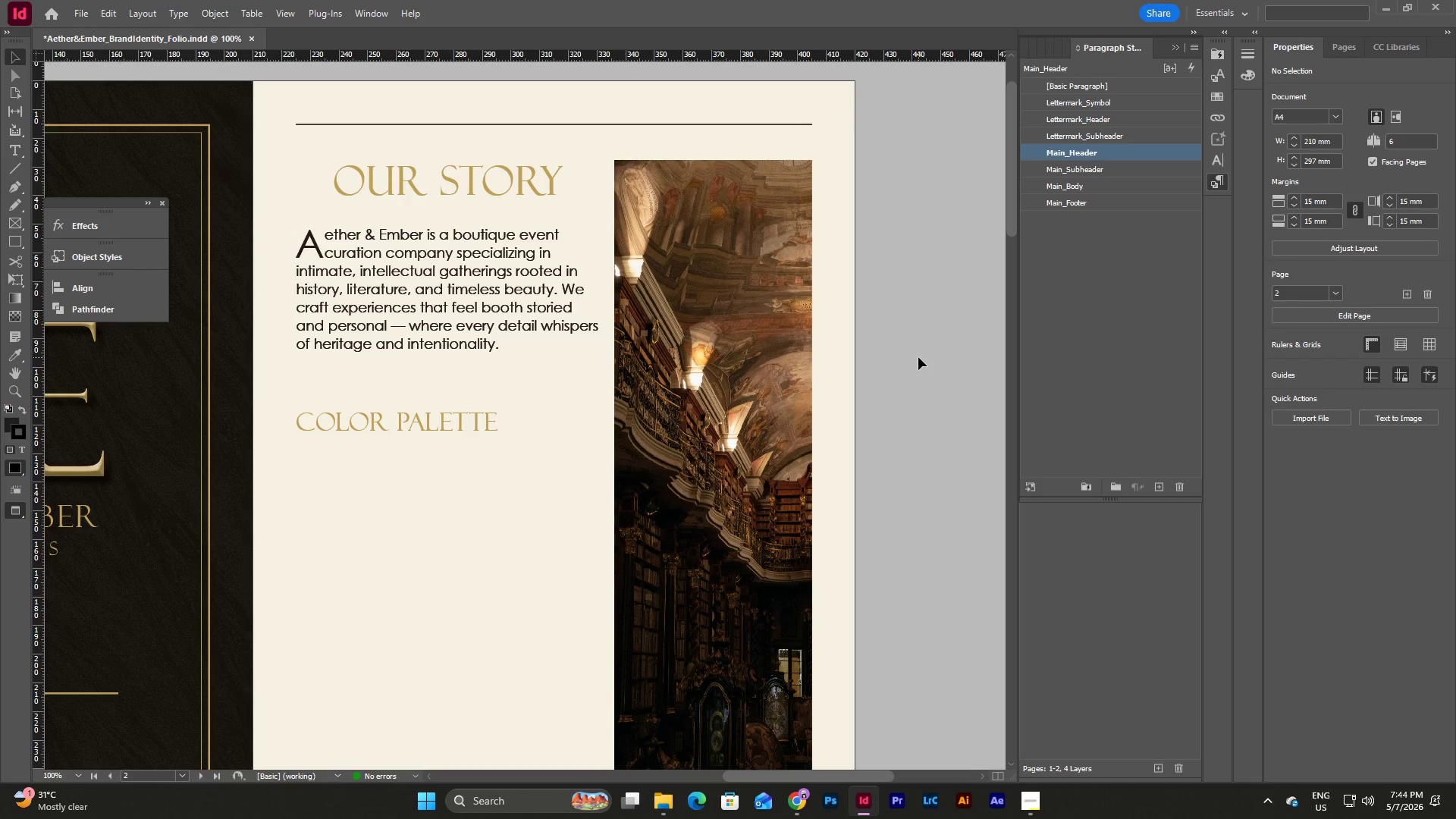 
scroll: coordinate [918, 357], scroll_direction: down, amount: 4.0
 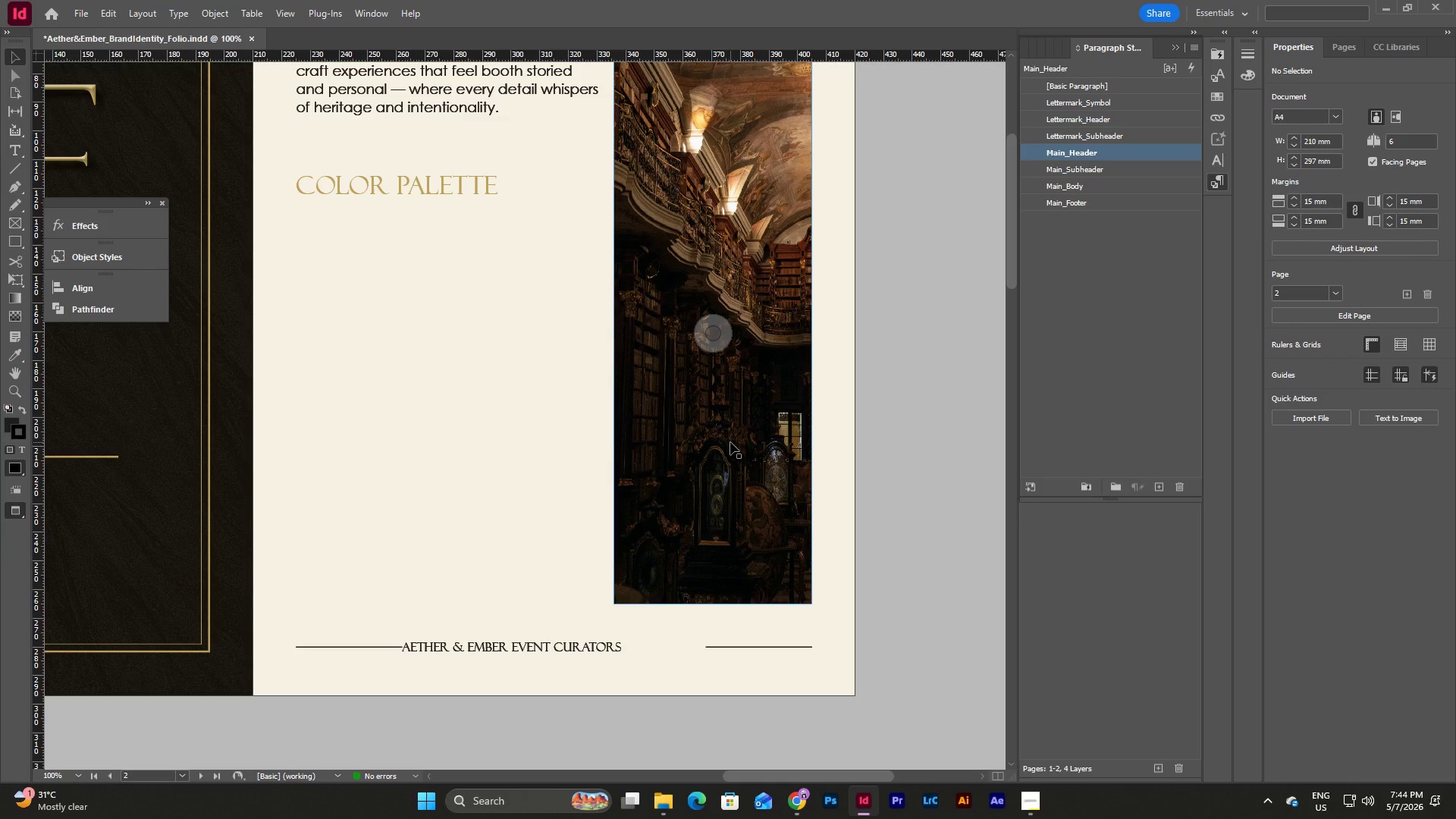 
left_click([885, 477])
 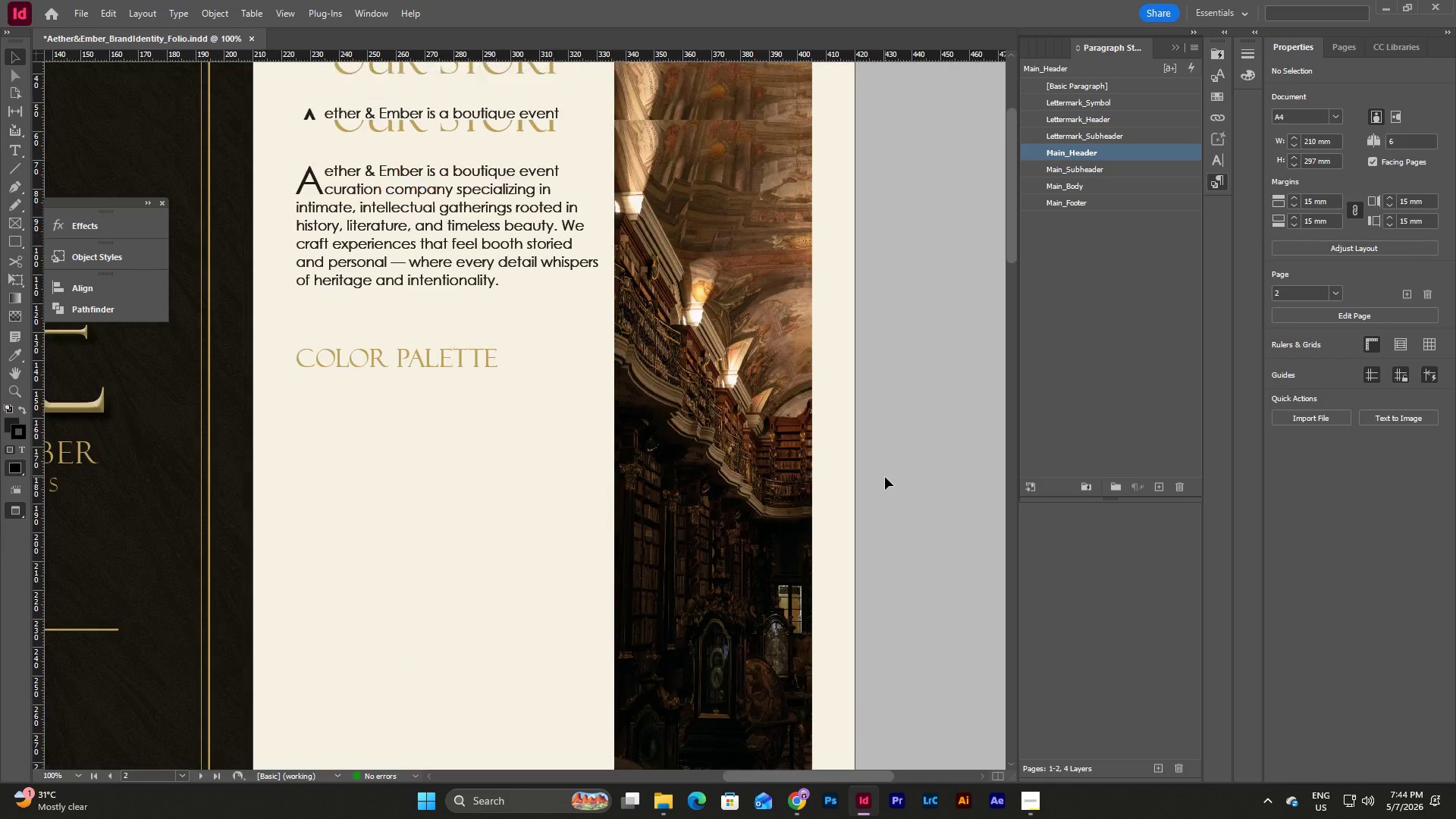 
scroll: coordinate [885, 477], scroll_direction: up, amount: 3.0
 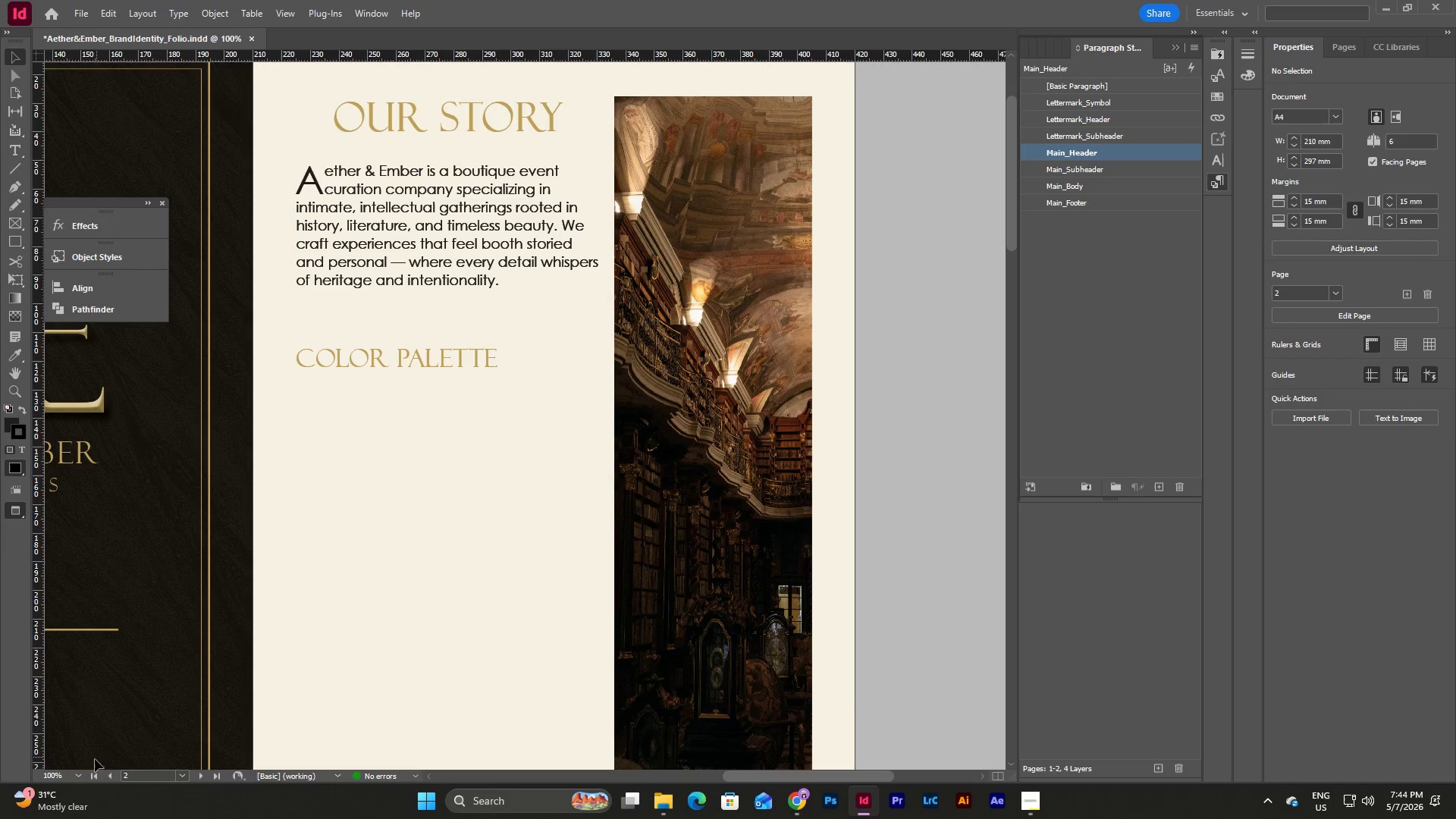 
left_click([78, 774])
 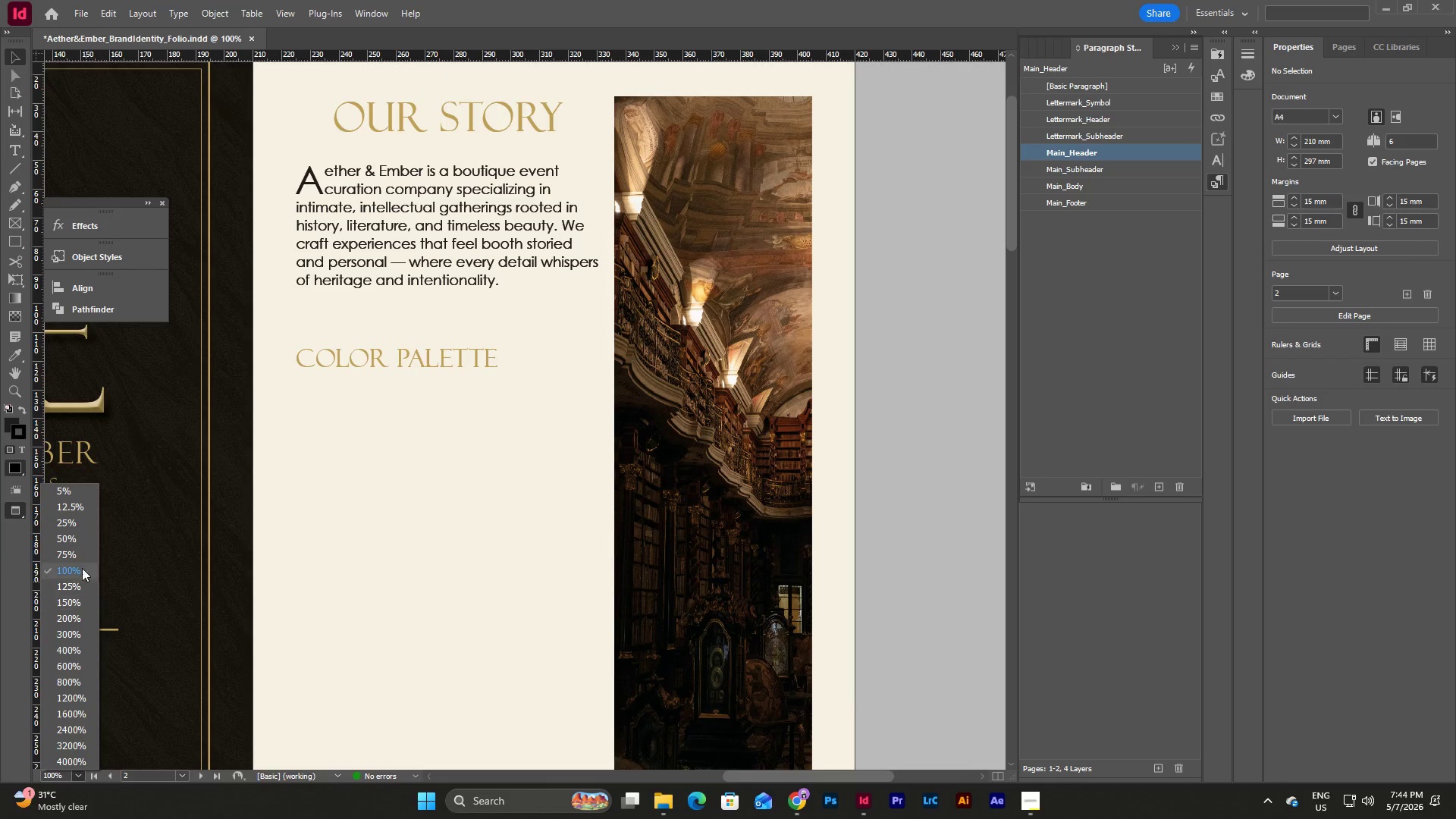 
left_click([79, 554])
 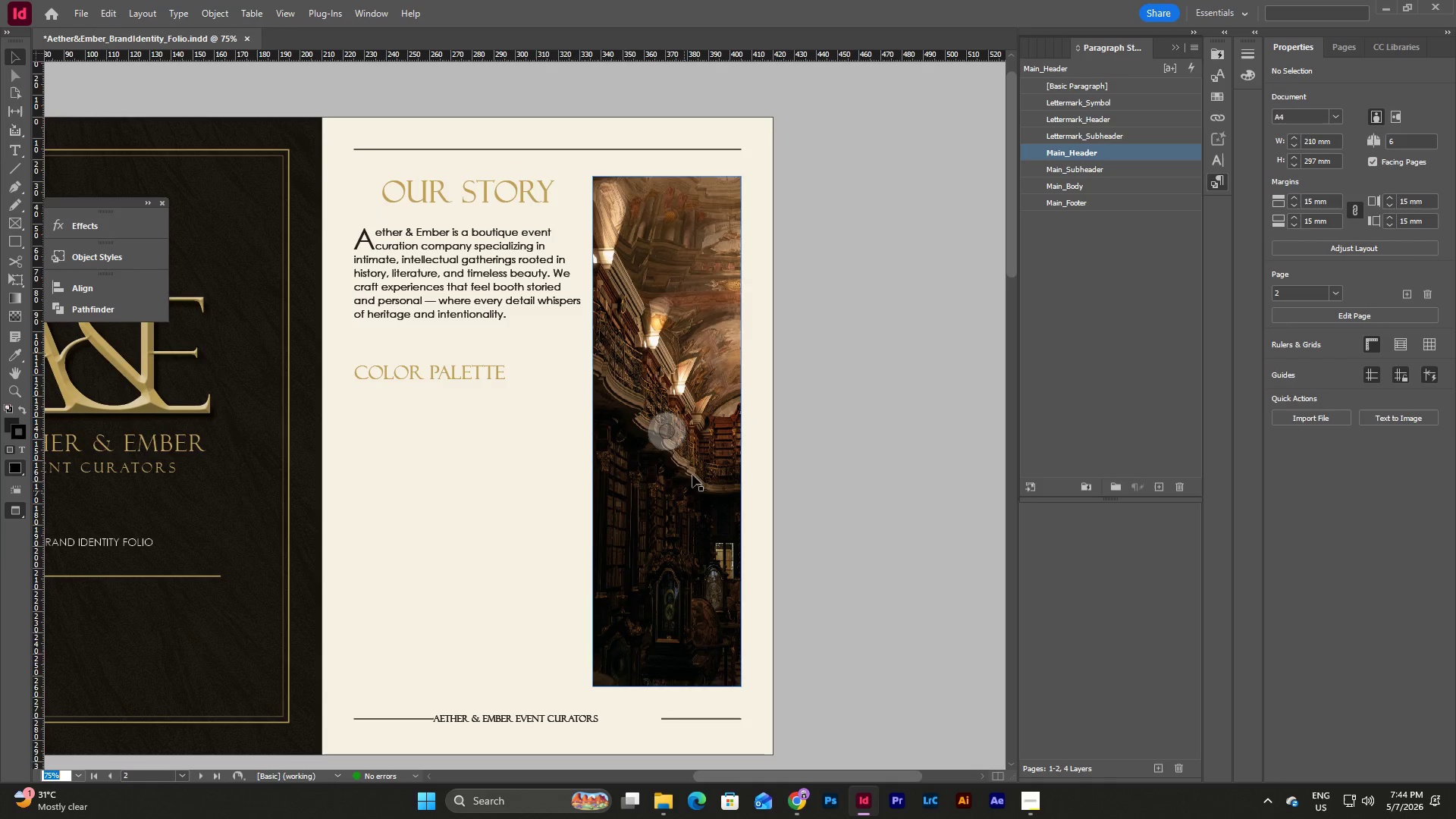 
left_click([823, 404])
 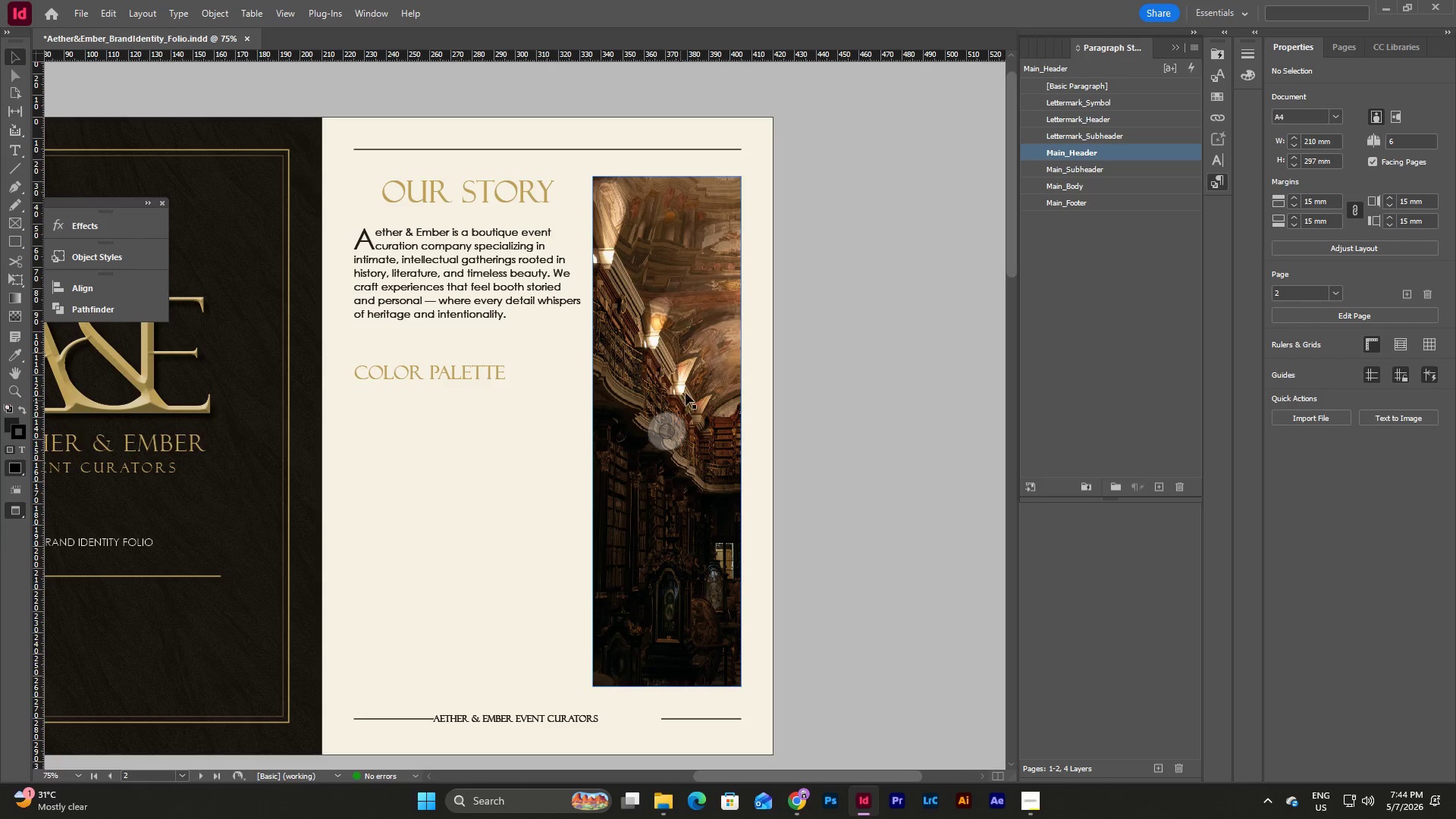 
left_click_drag(start_coordinate=[689, 387], to_coordinate=[690, 391])
 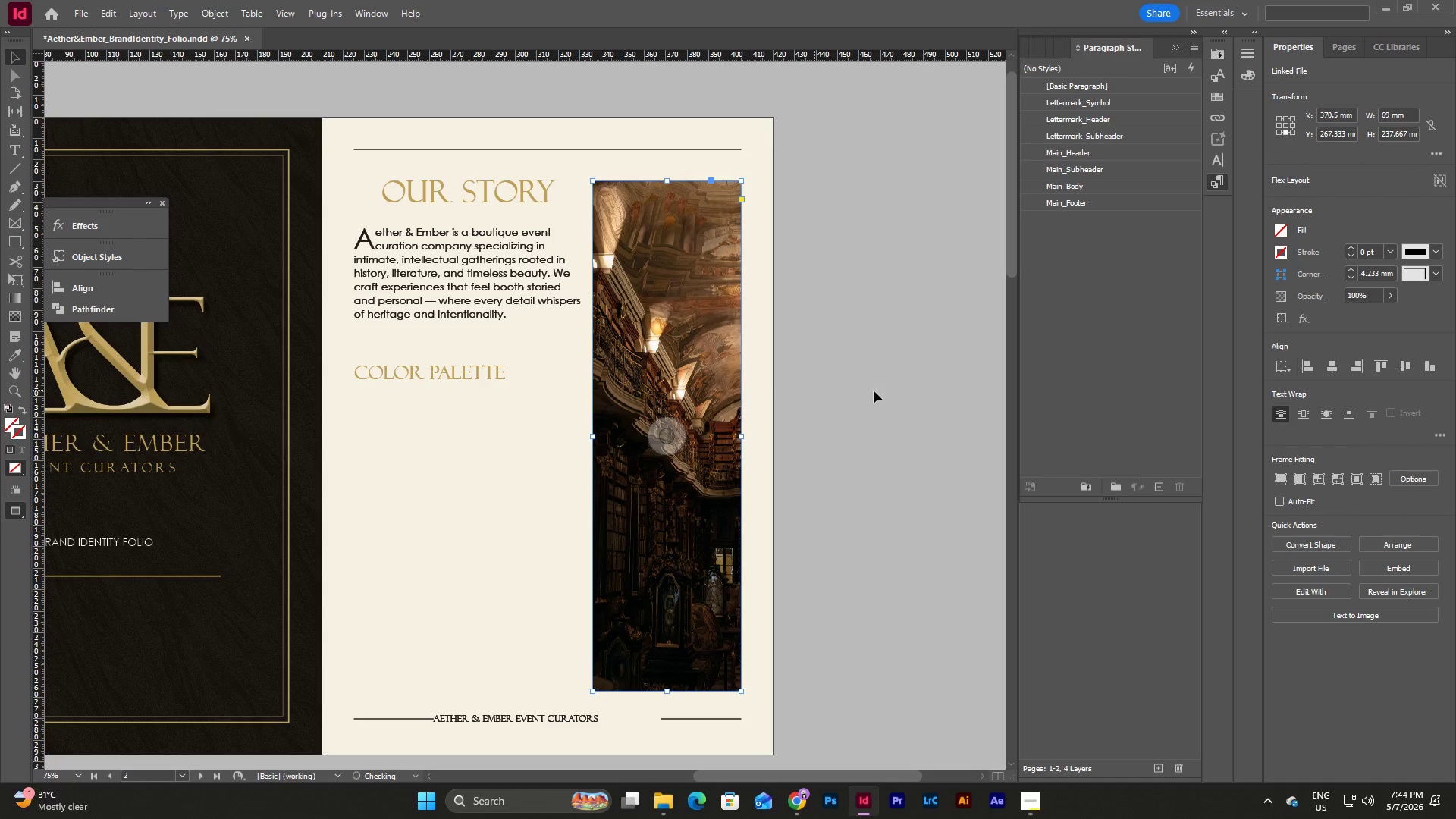 
left_click([883, 391])
 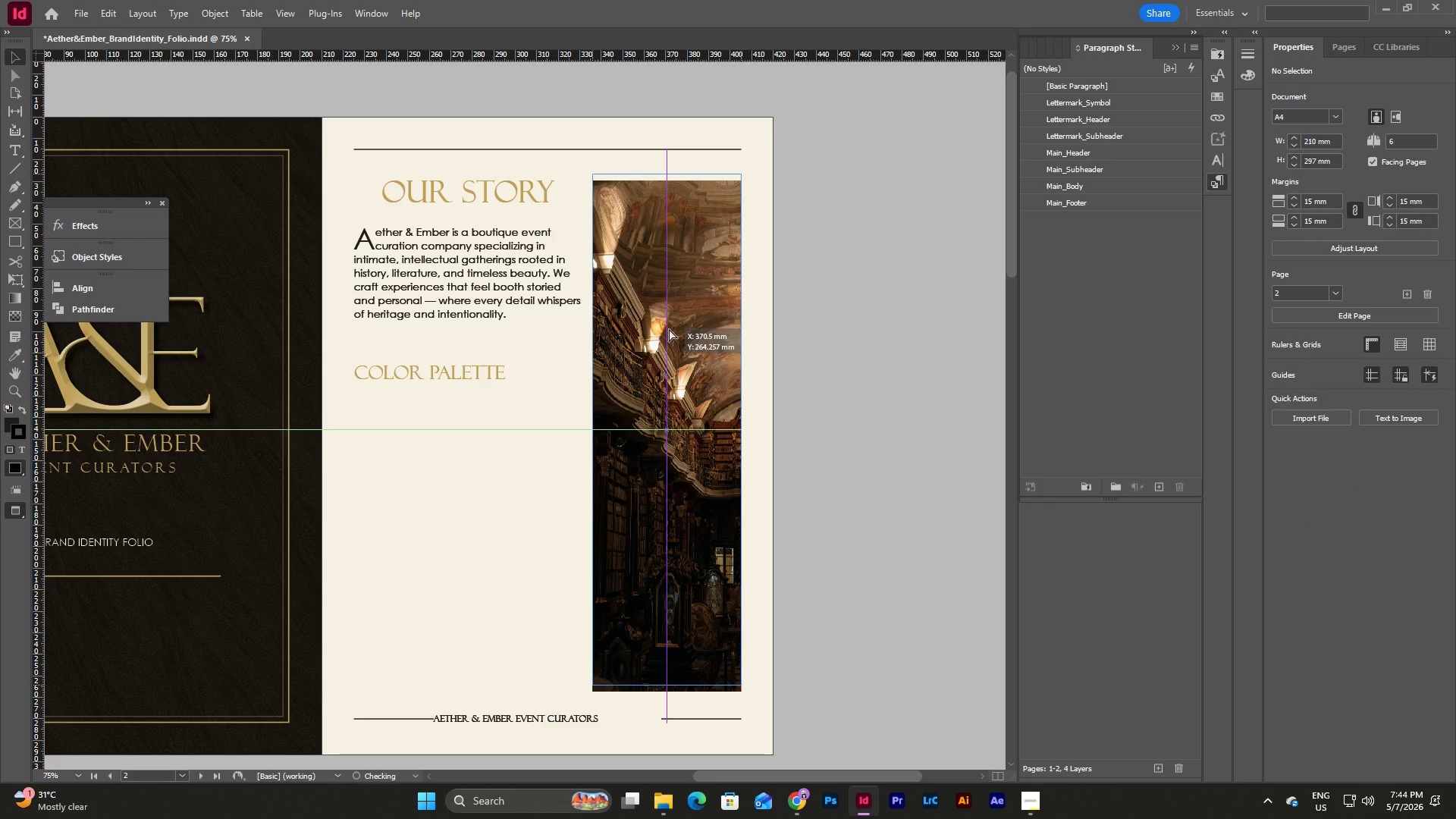 
wait(10.38)
 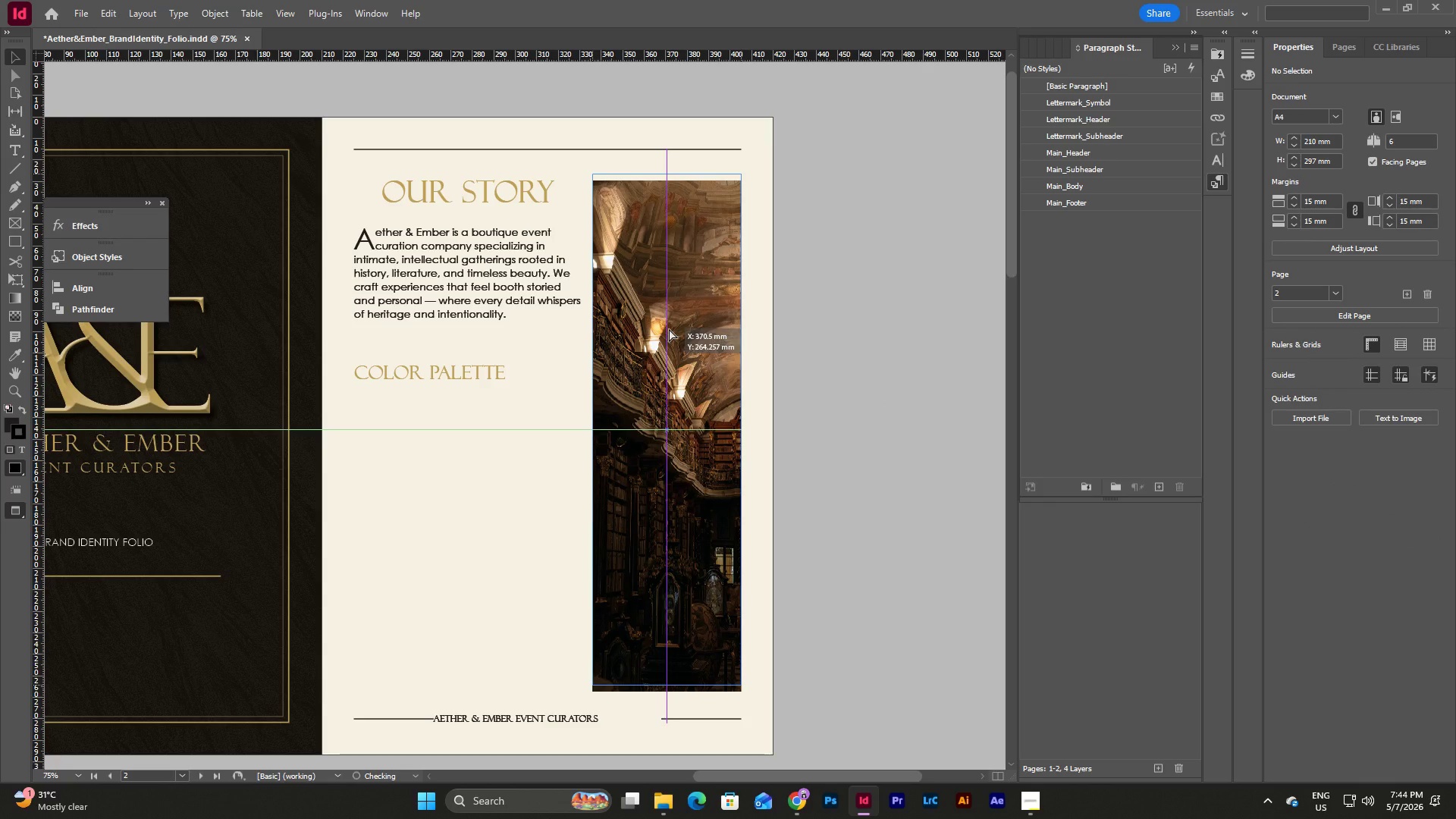 
left_click([784, 294])
 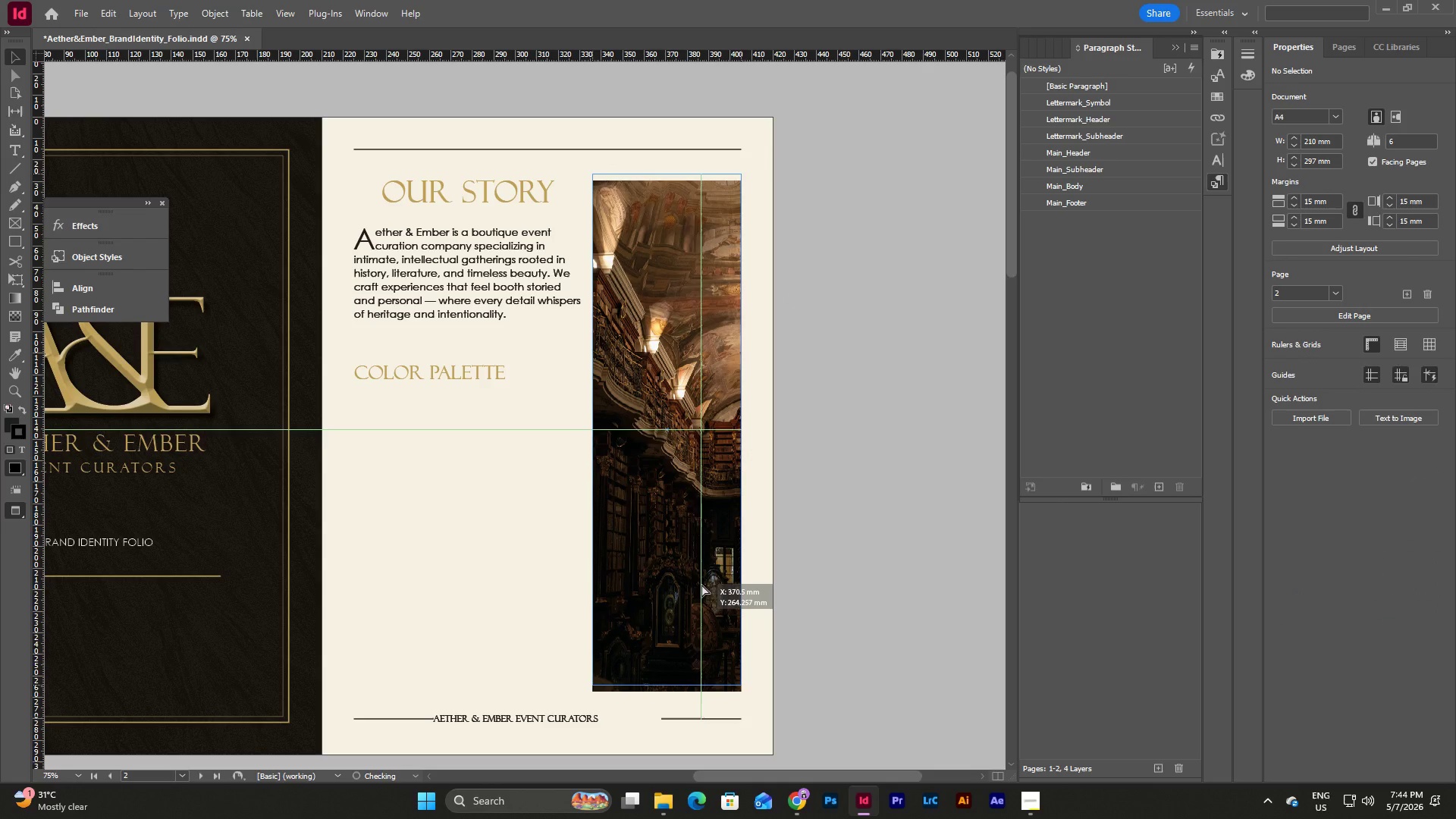 
wait(9.52)
 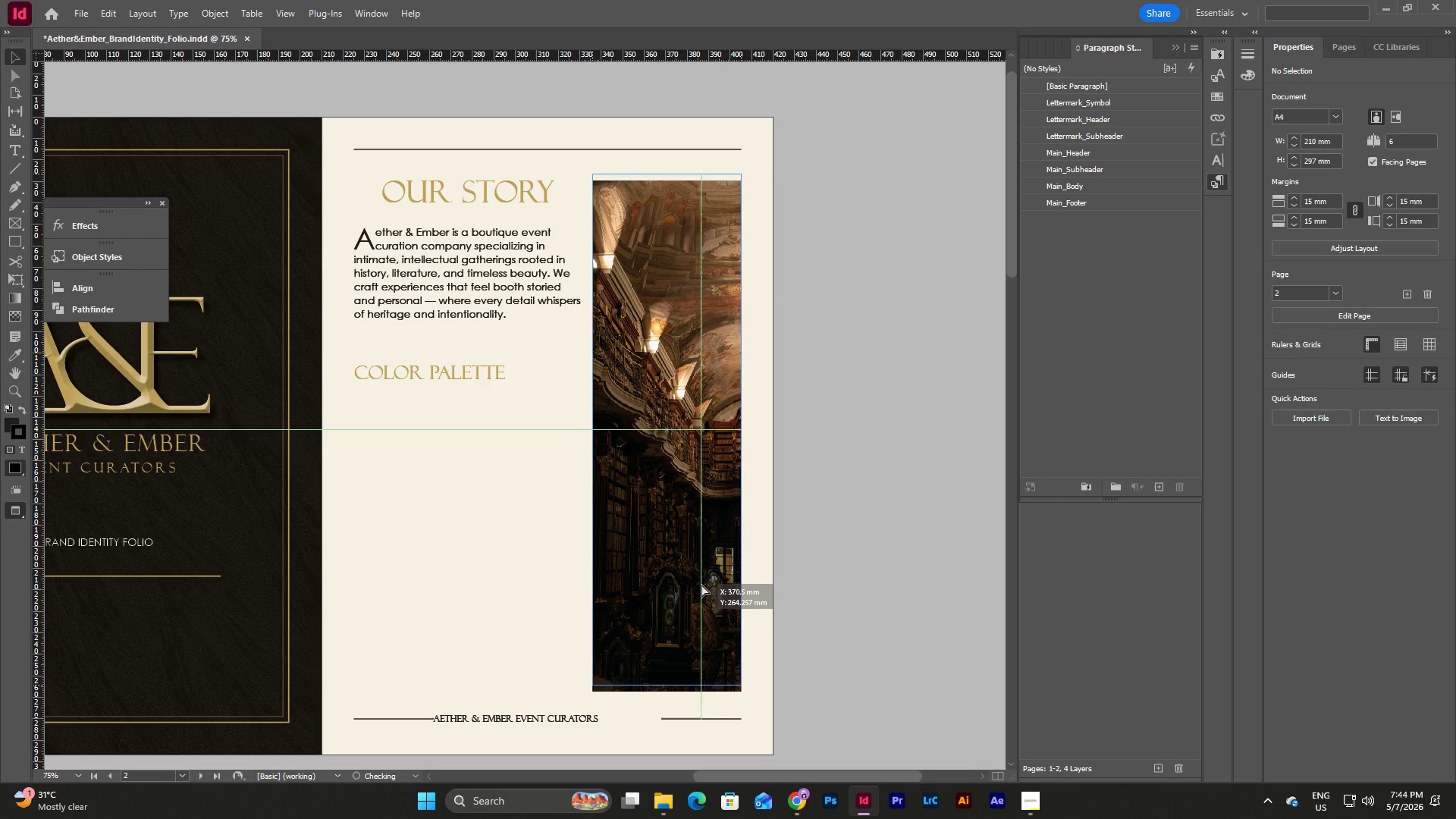 
left_click([873, 488])
 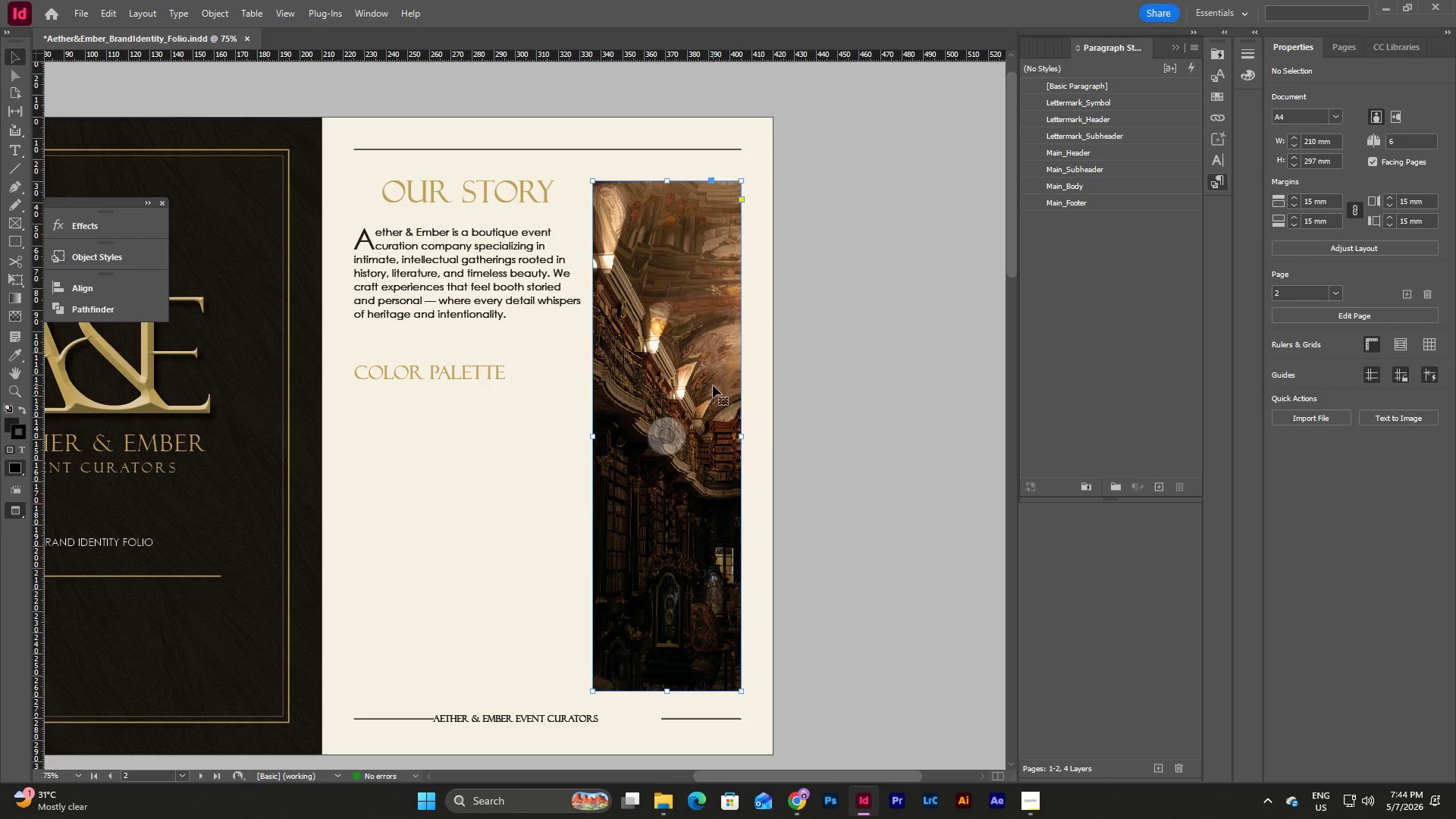 
double_click([877, 462])
 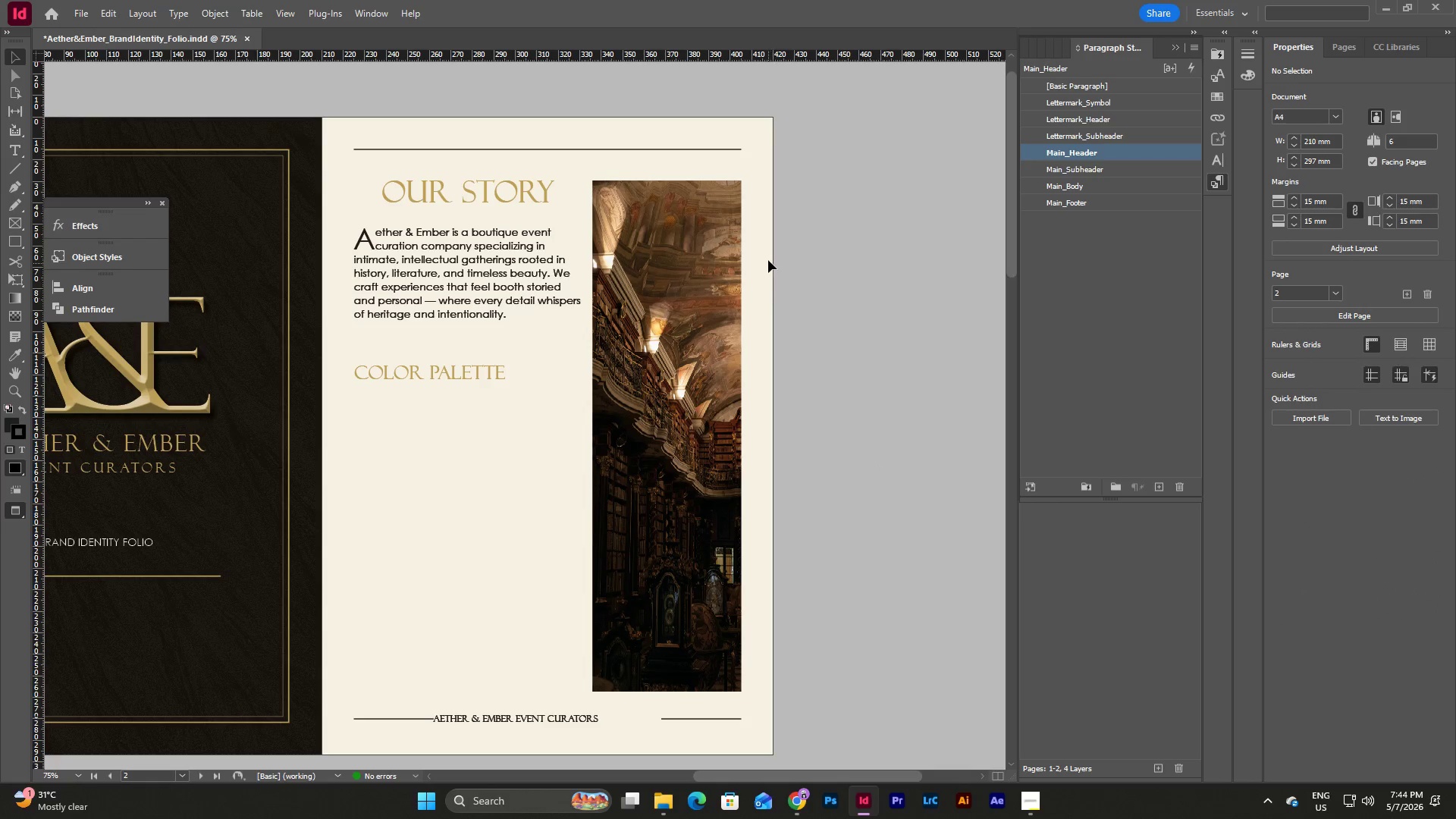 
left_click_drag(start_coordinate=[768, 260], to_coordinate=[710, 128])
 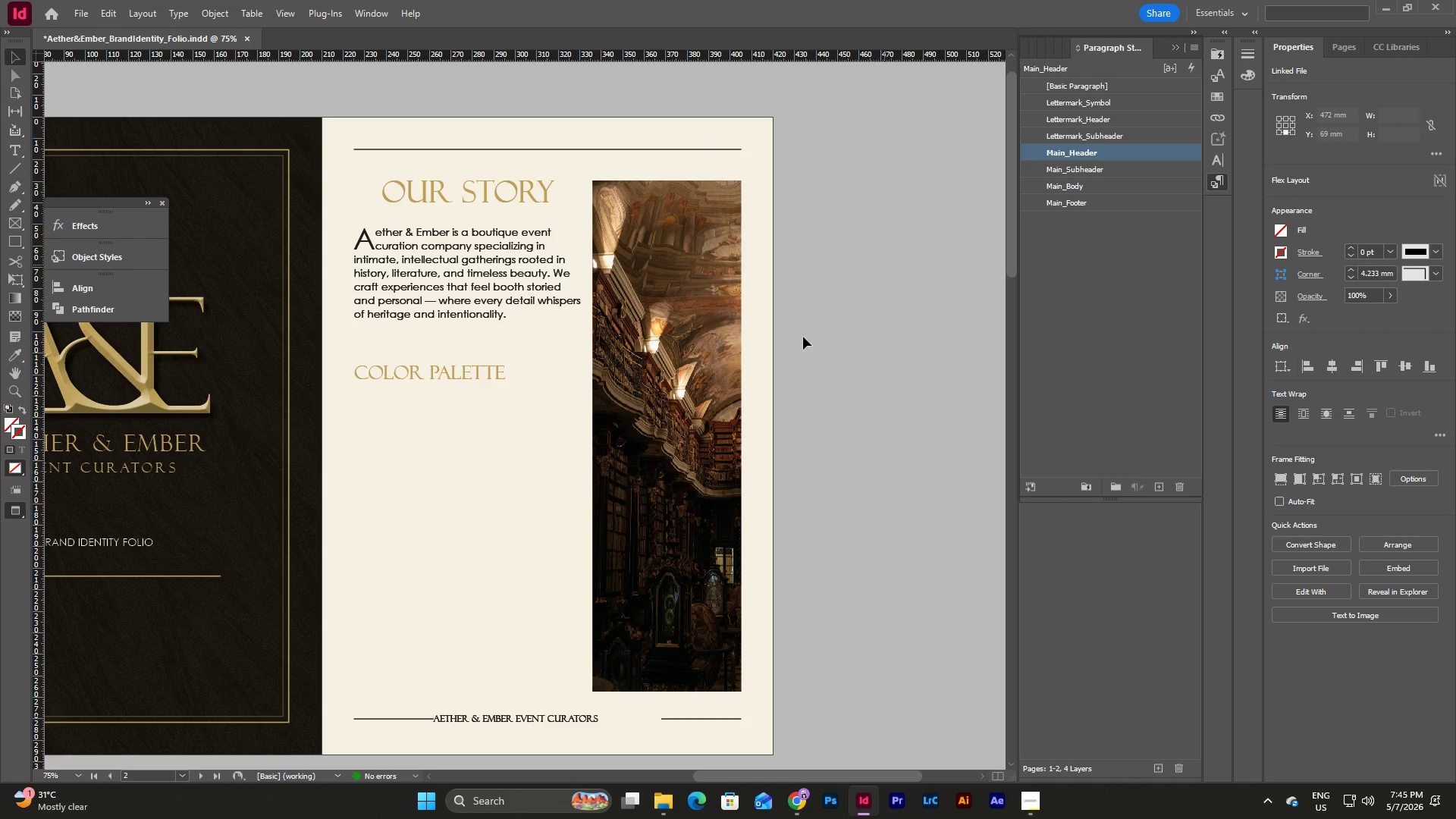 
double_click([666, 416])
 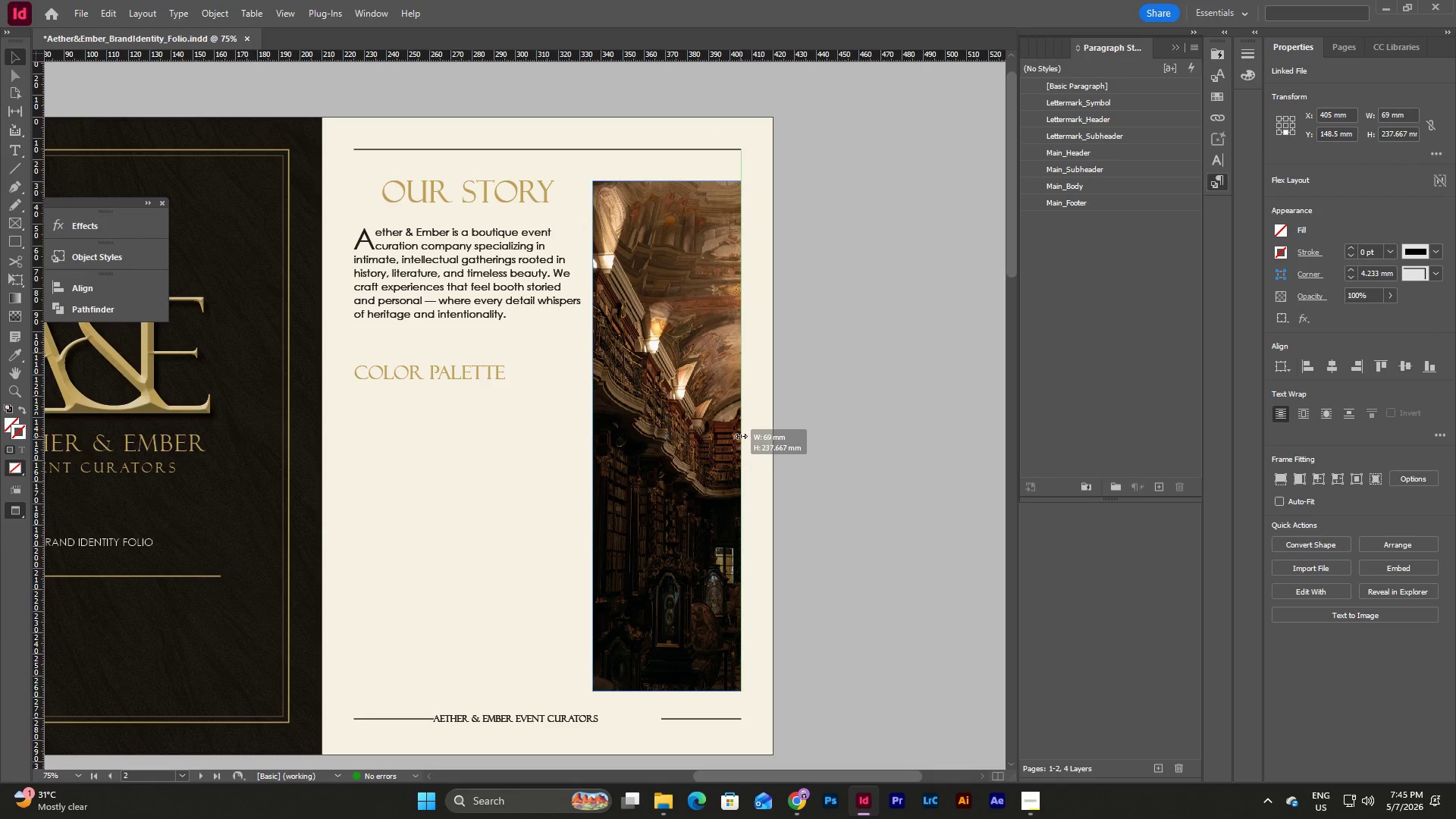 
left_click([881, 435])
 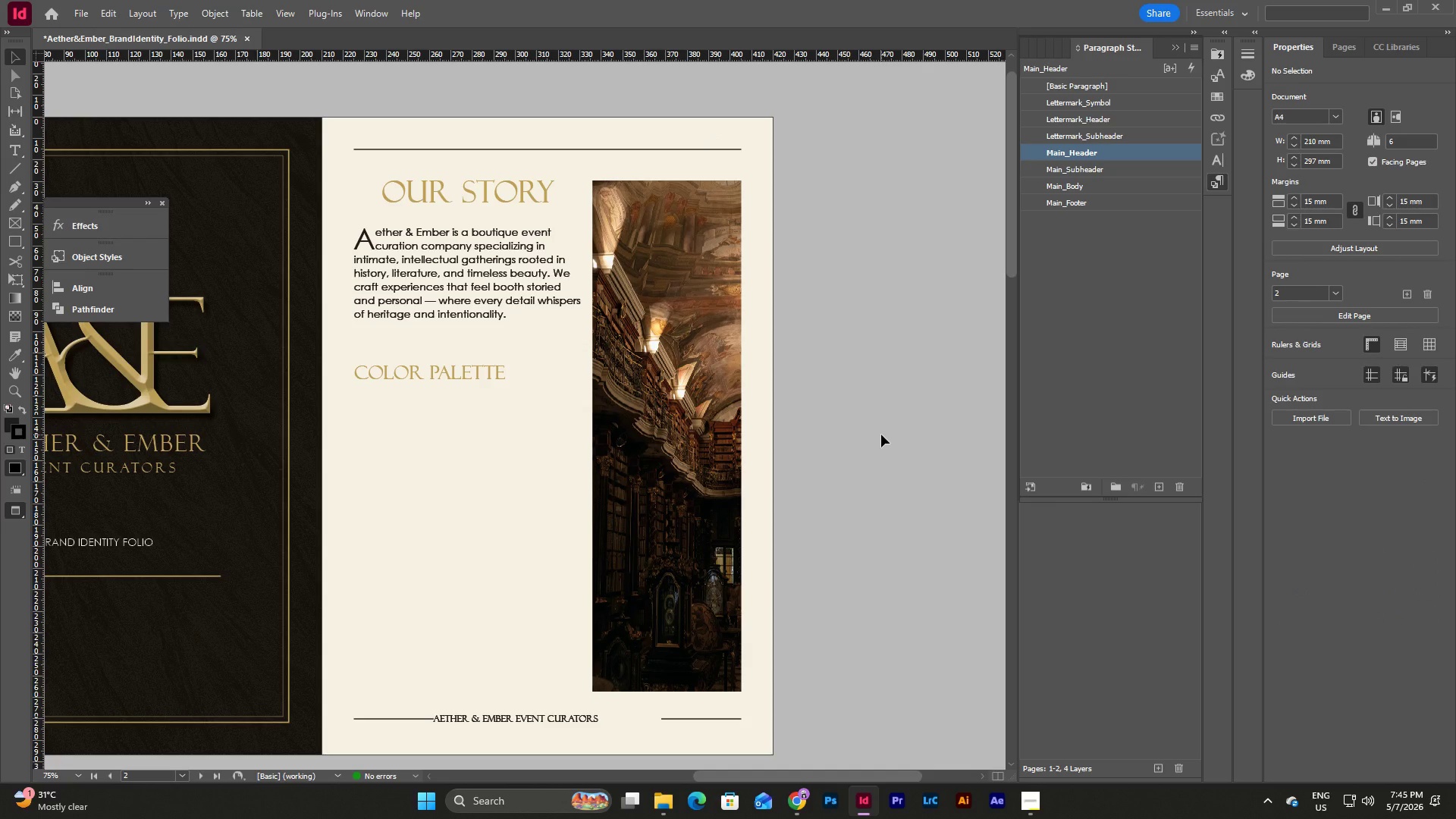 
wait(11.16)
 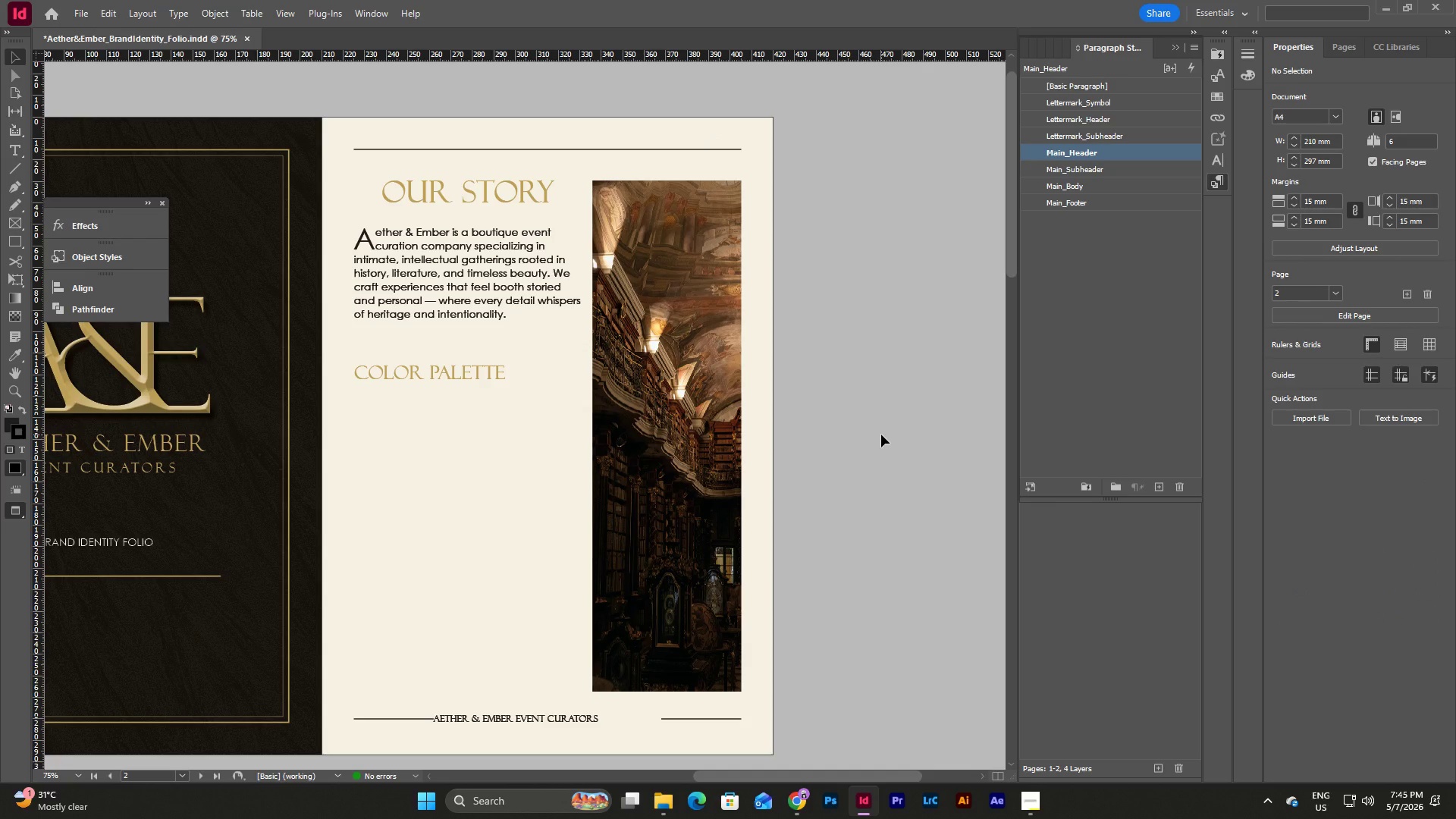 
left_click([855, 424])
 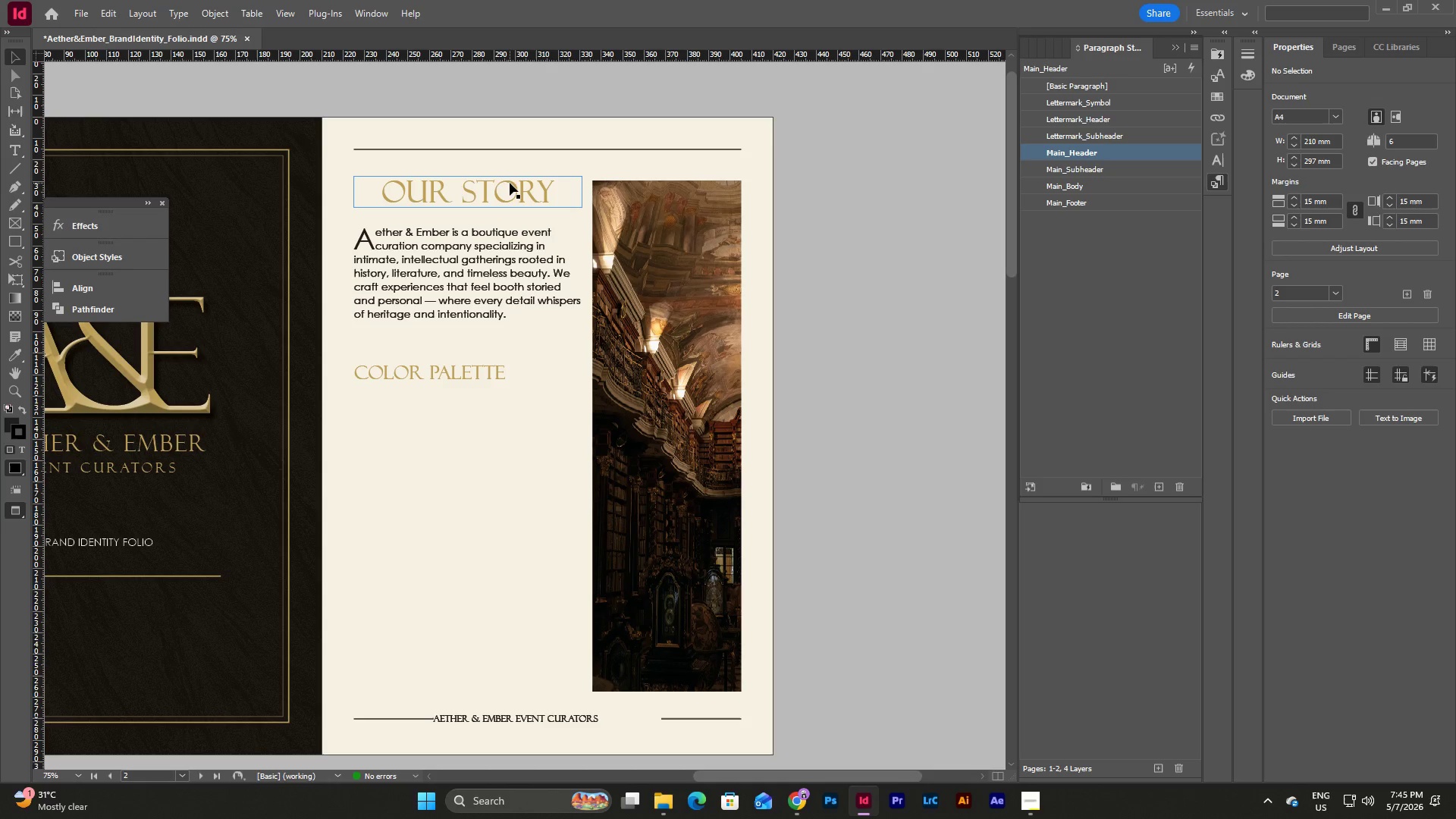 
left_click([497, 182])
 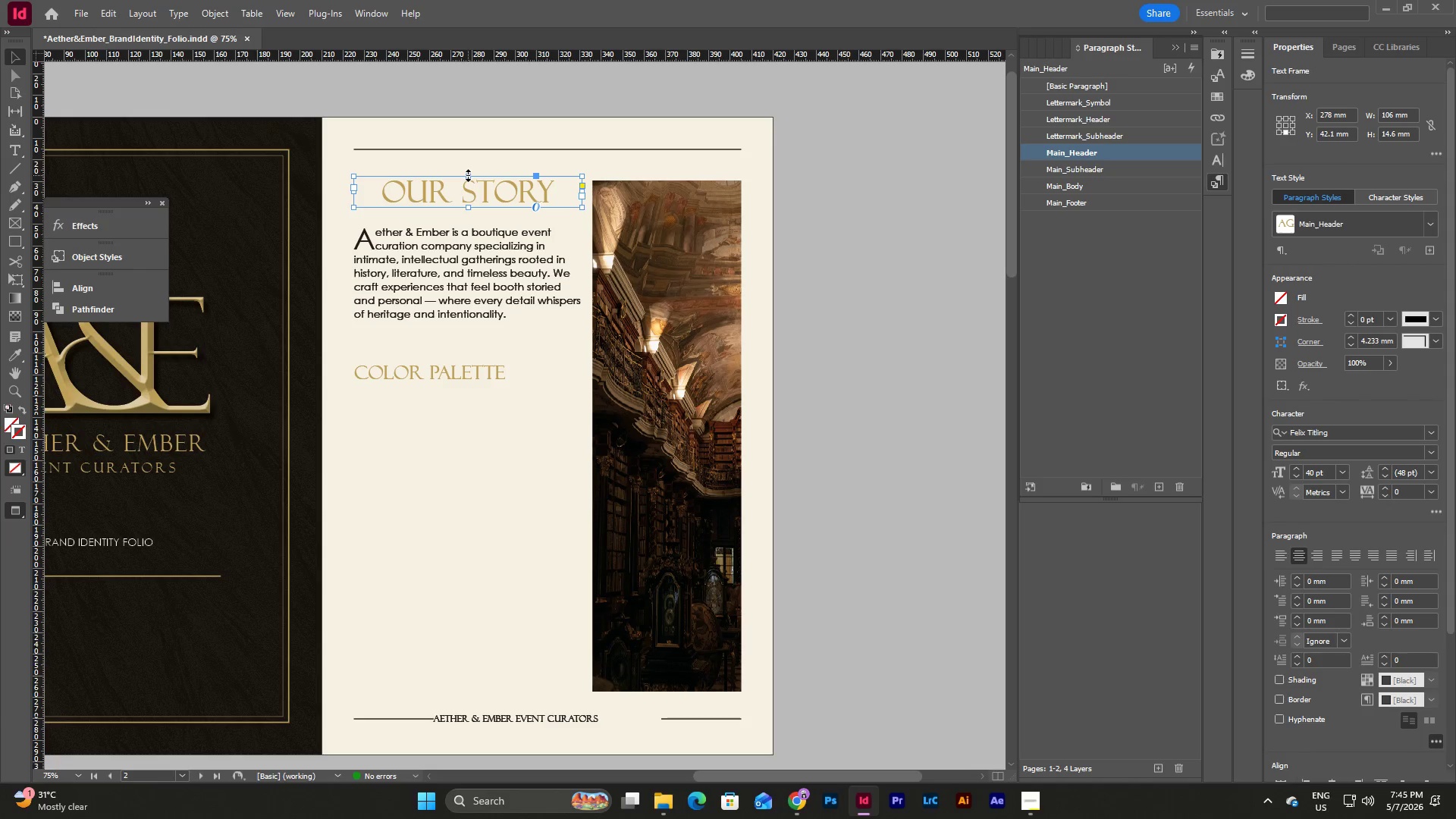 
left_click_drag(start_coordinate=[468, 175], to_coordinate=[469, 181])
 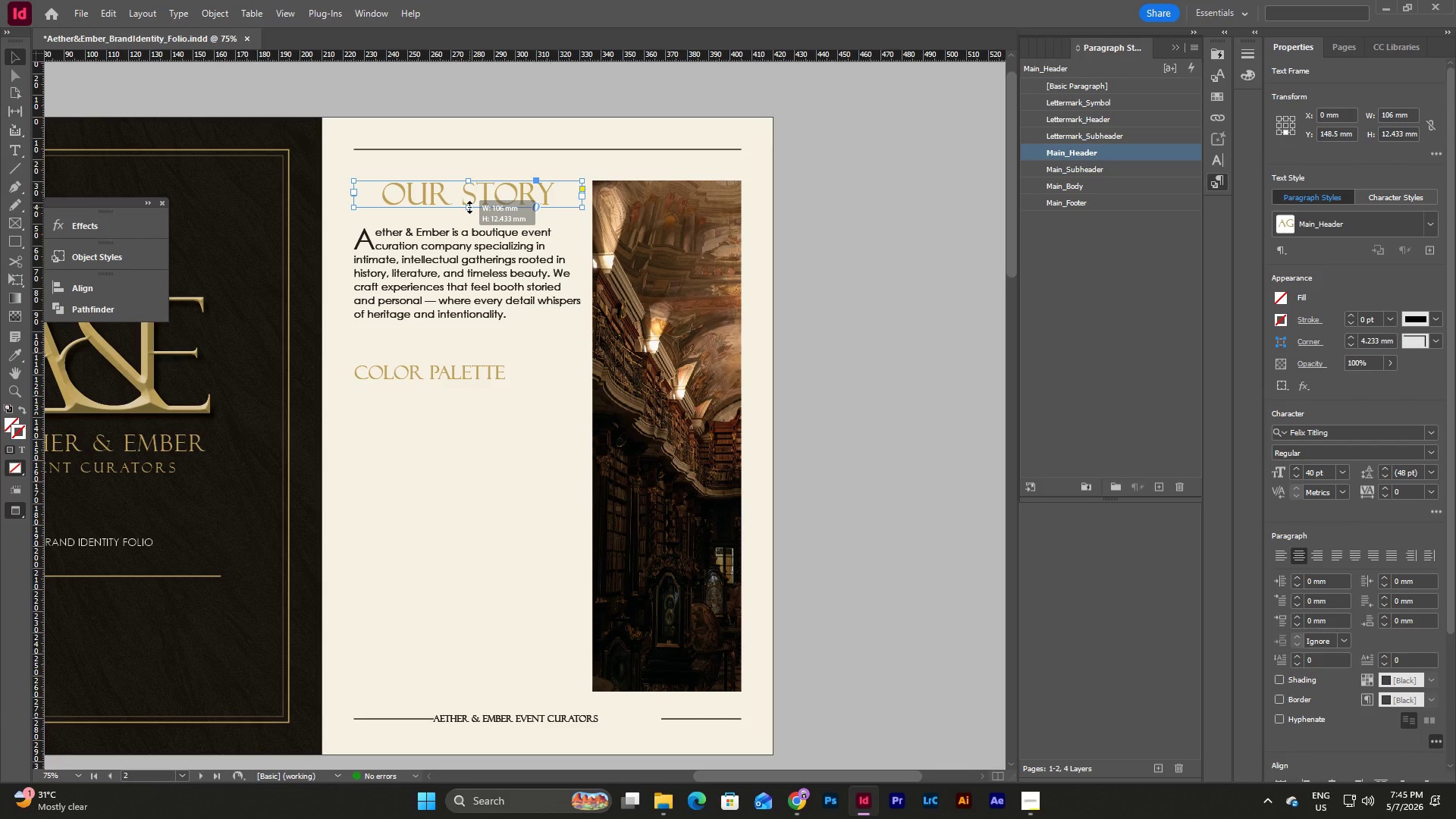 
left_click([469, 207])
 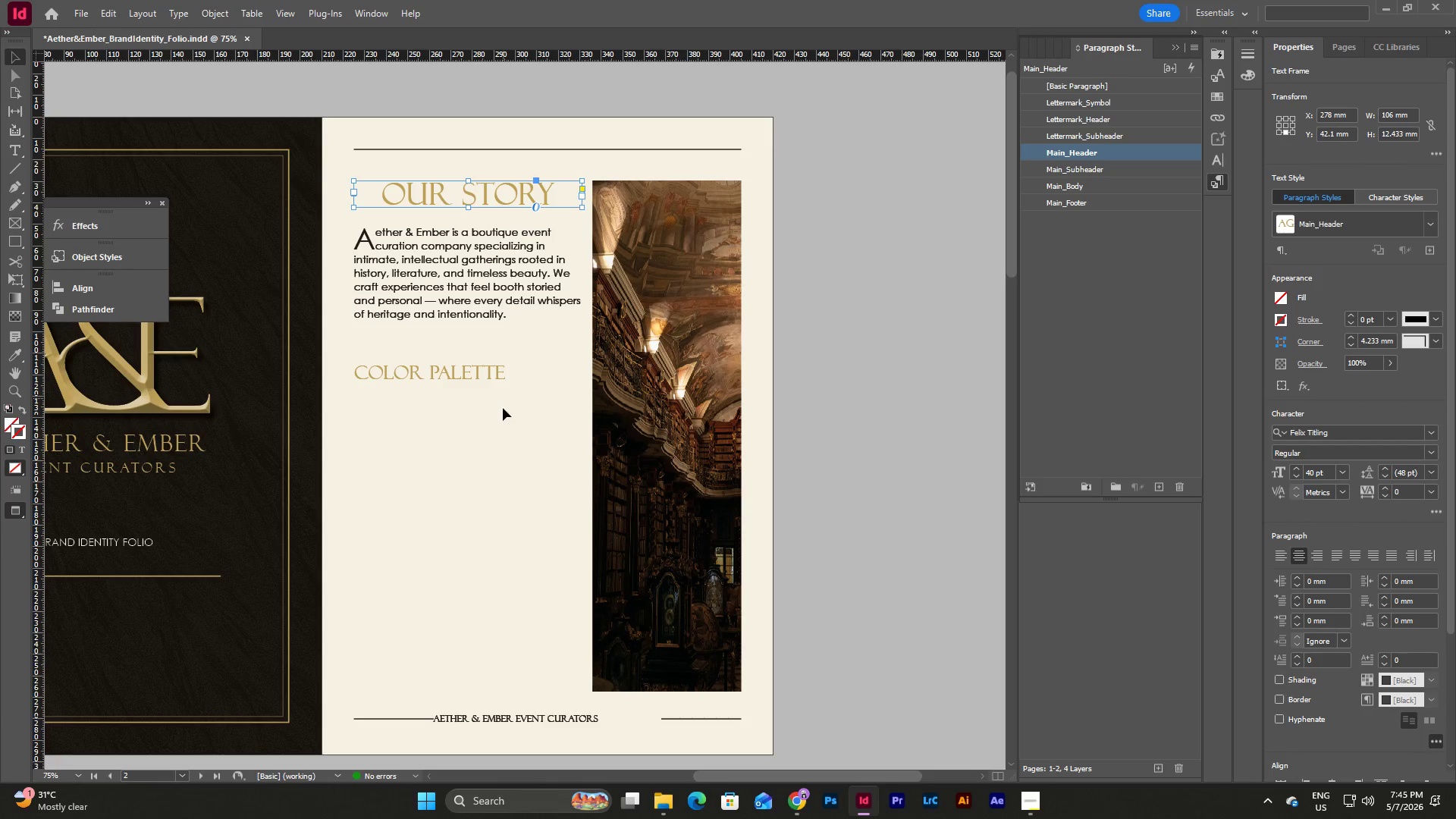 
left_click([500, 438])
 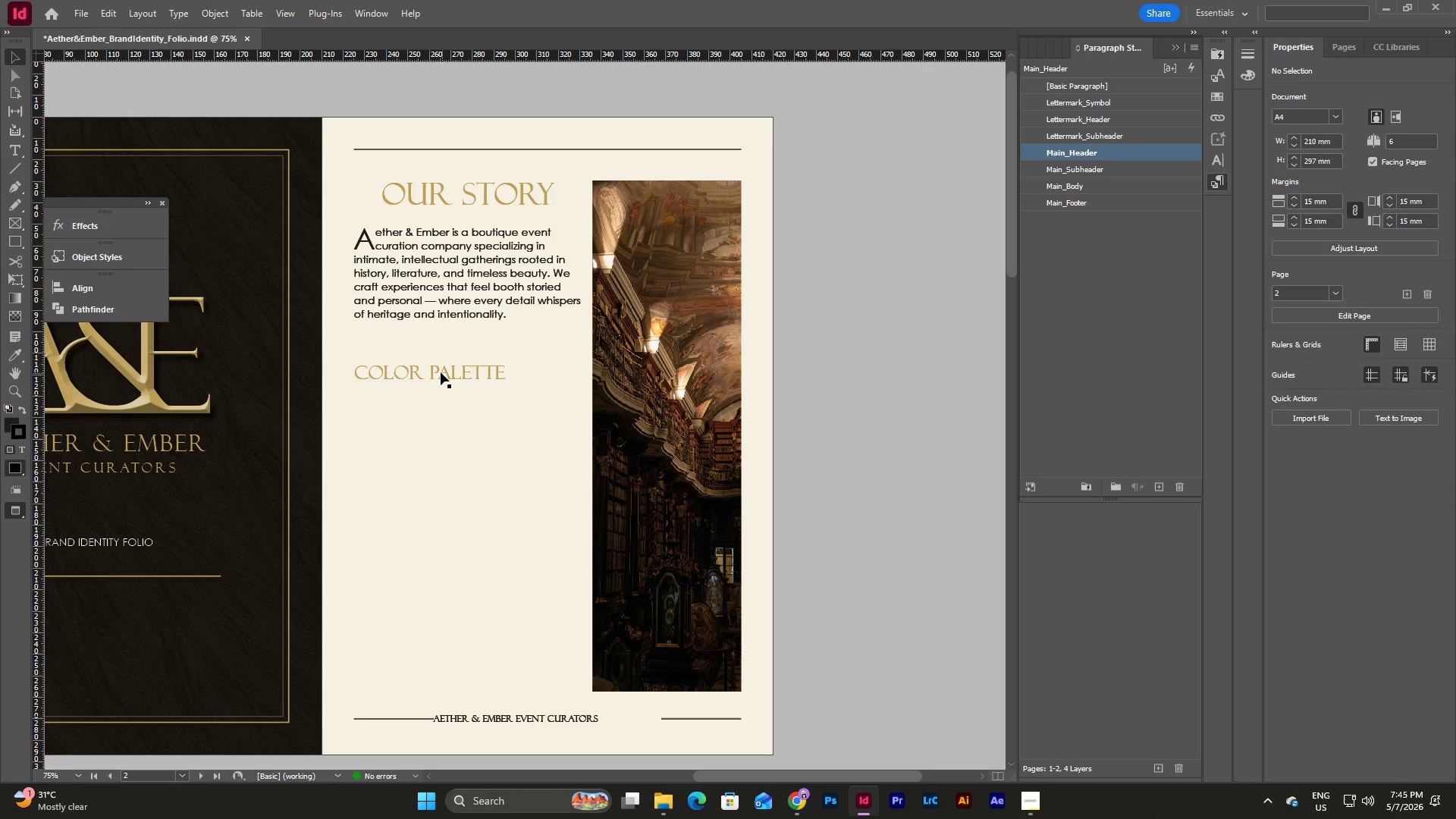 
left_click([441, 372])
 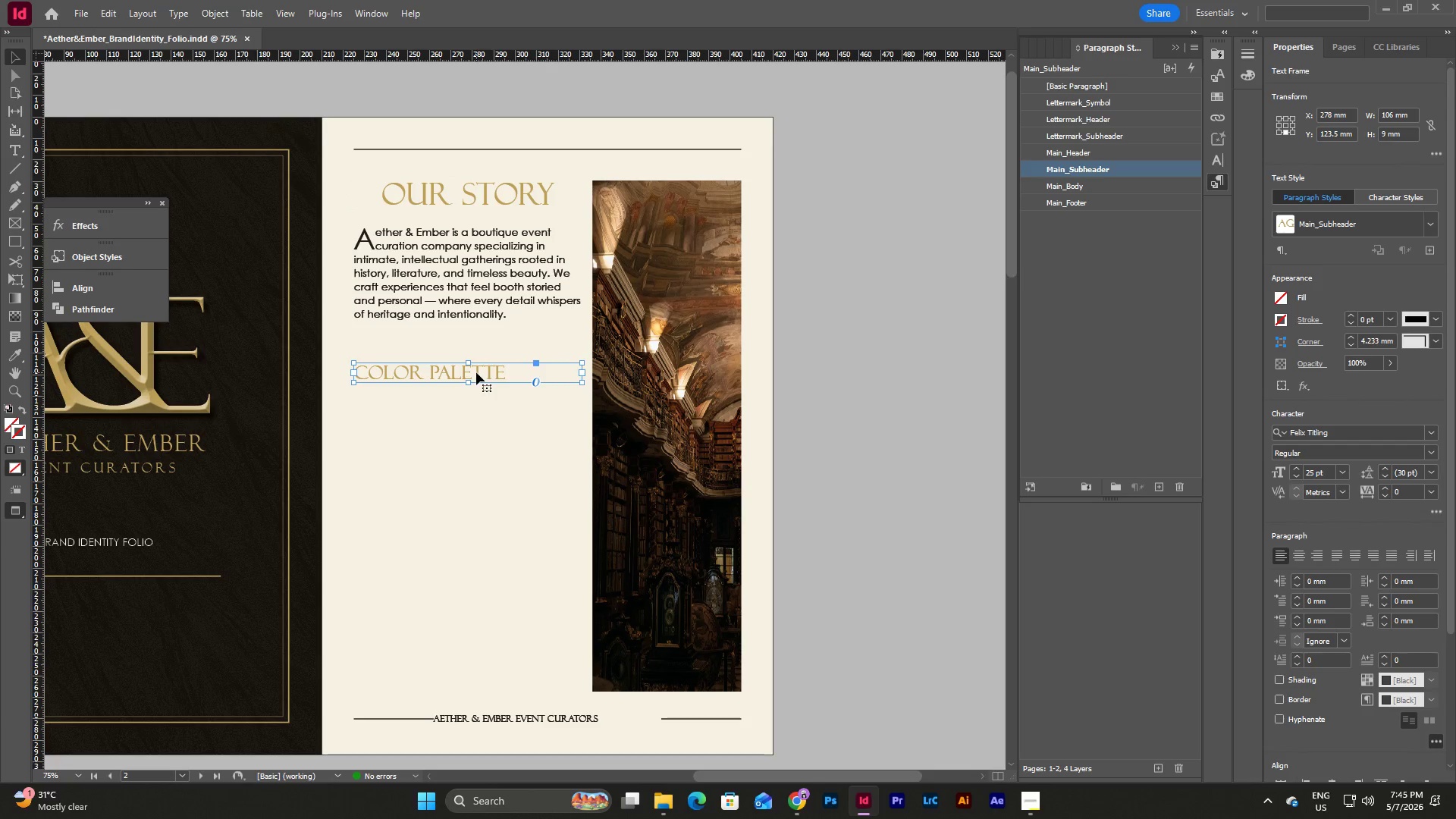 
left_click_drag(start_coordinate=[476, 372], to_coordinate=[475, 351])
 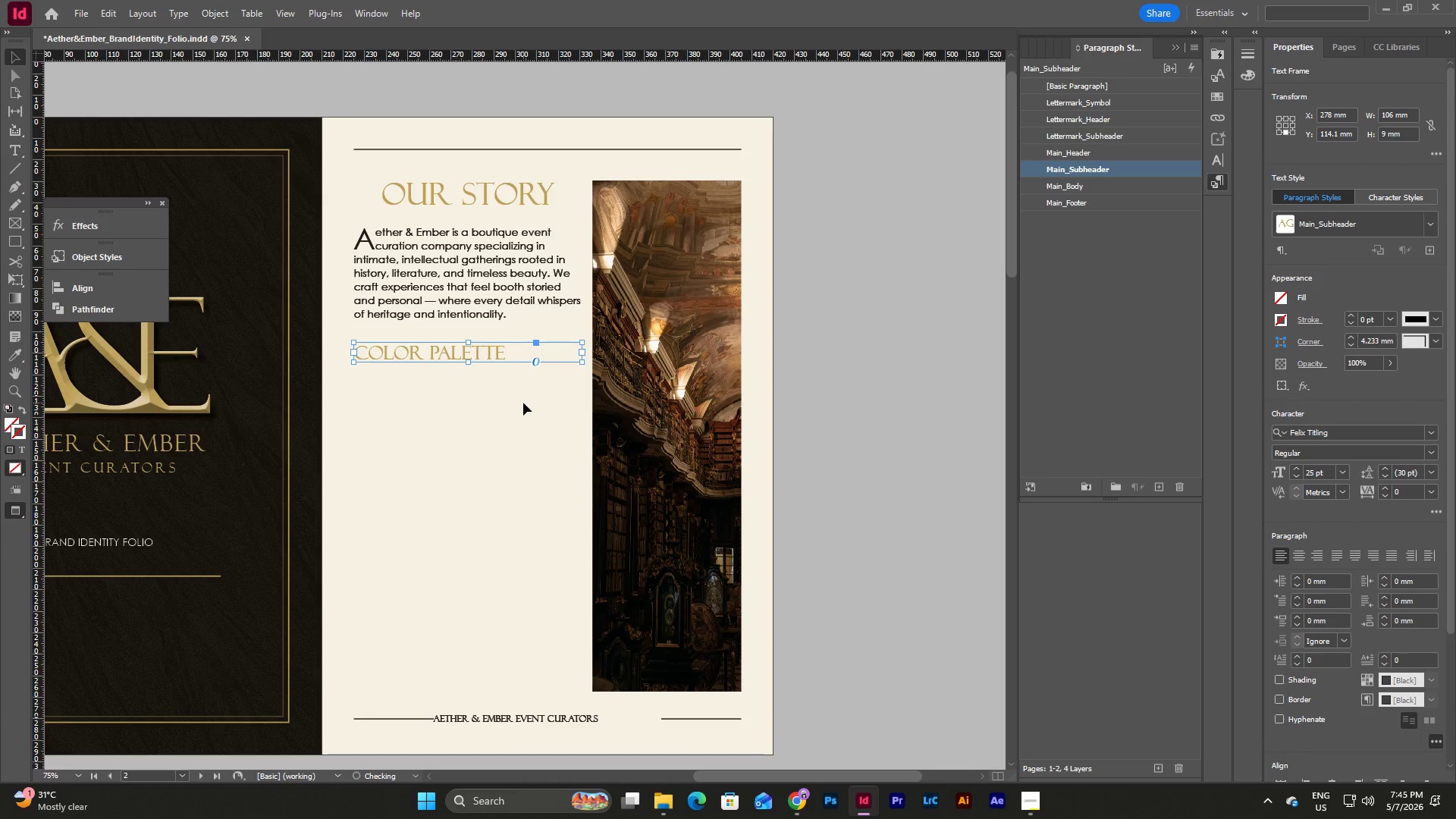 
left_click([523, 403])
 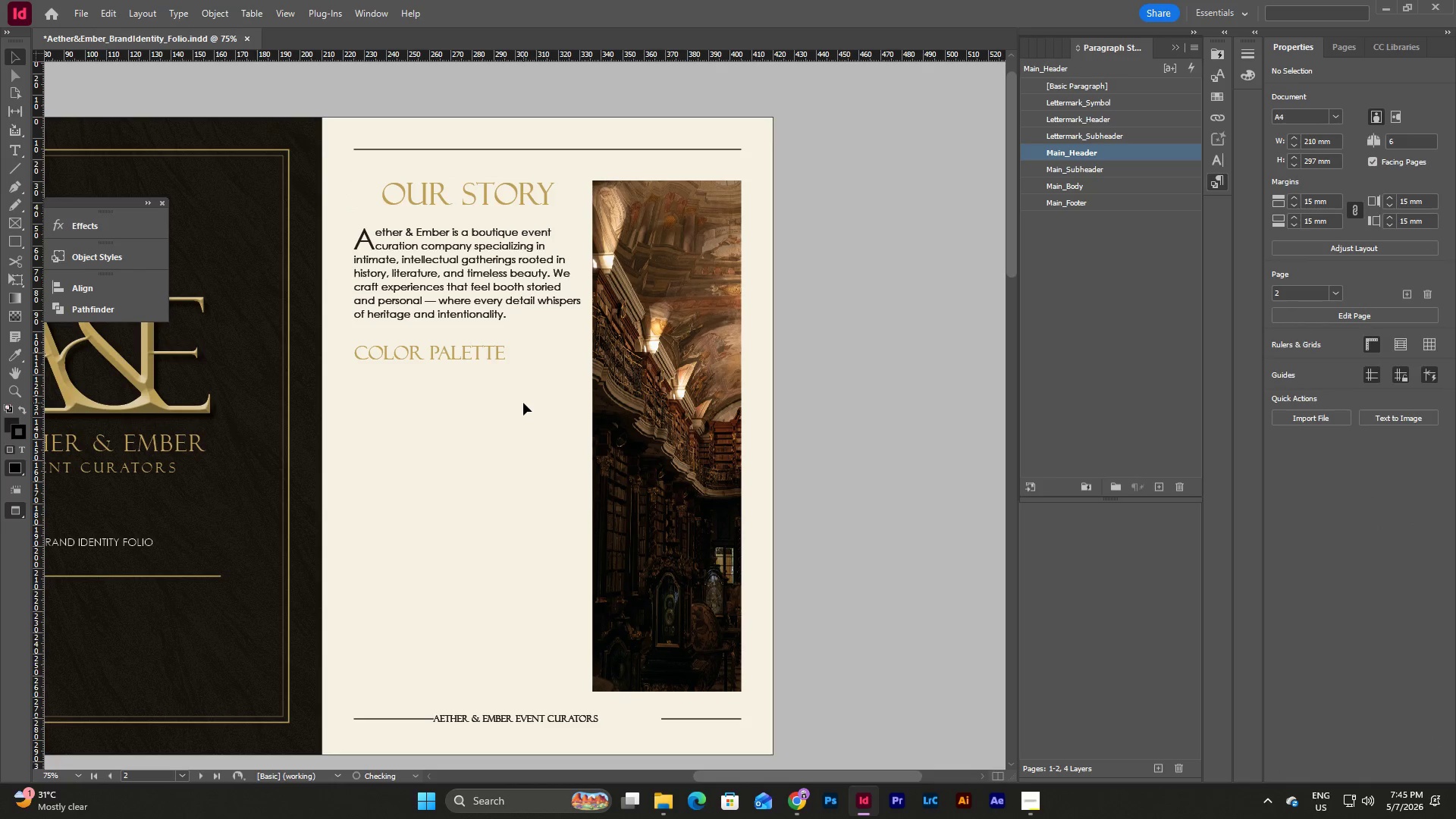 
key(W)
 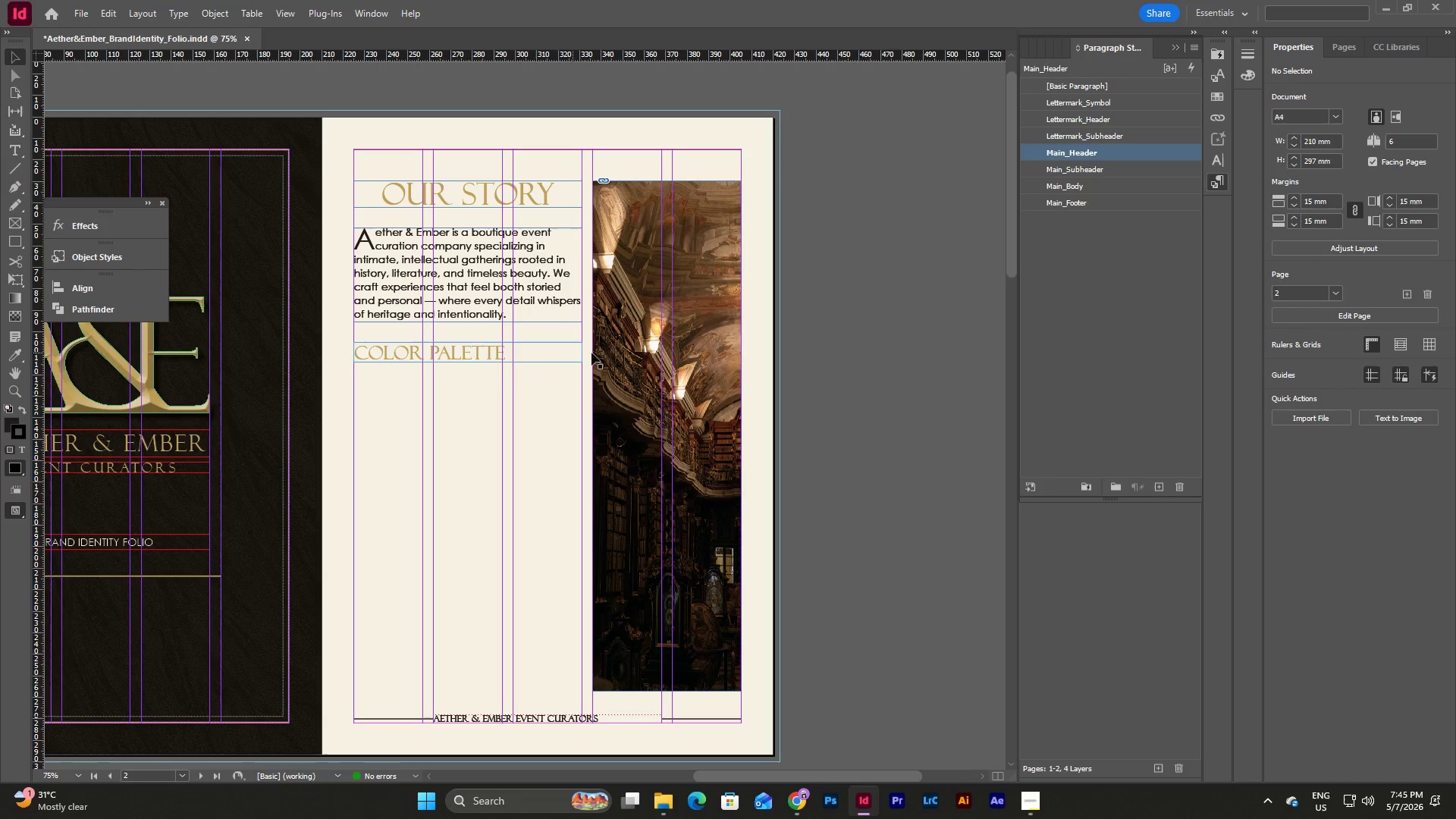 
left_click([565, 349])
 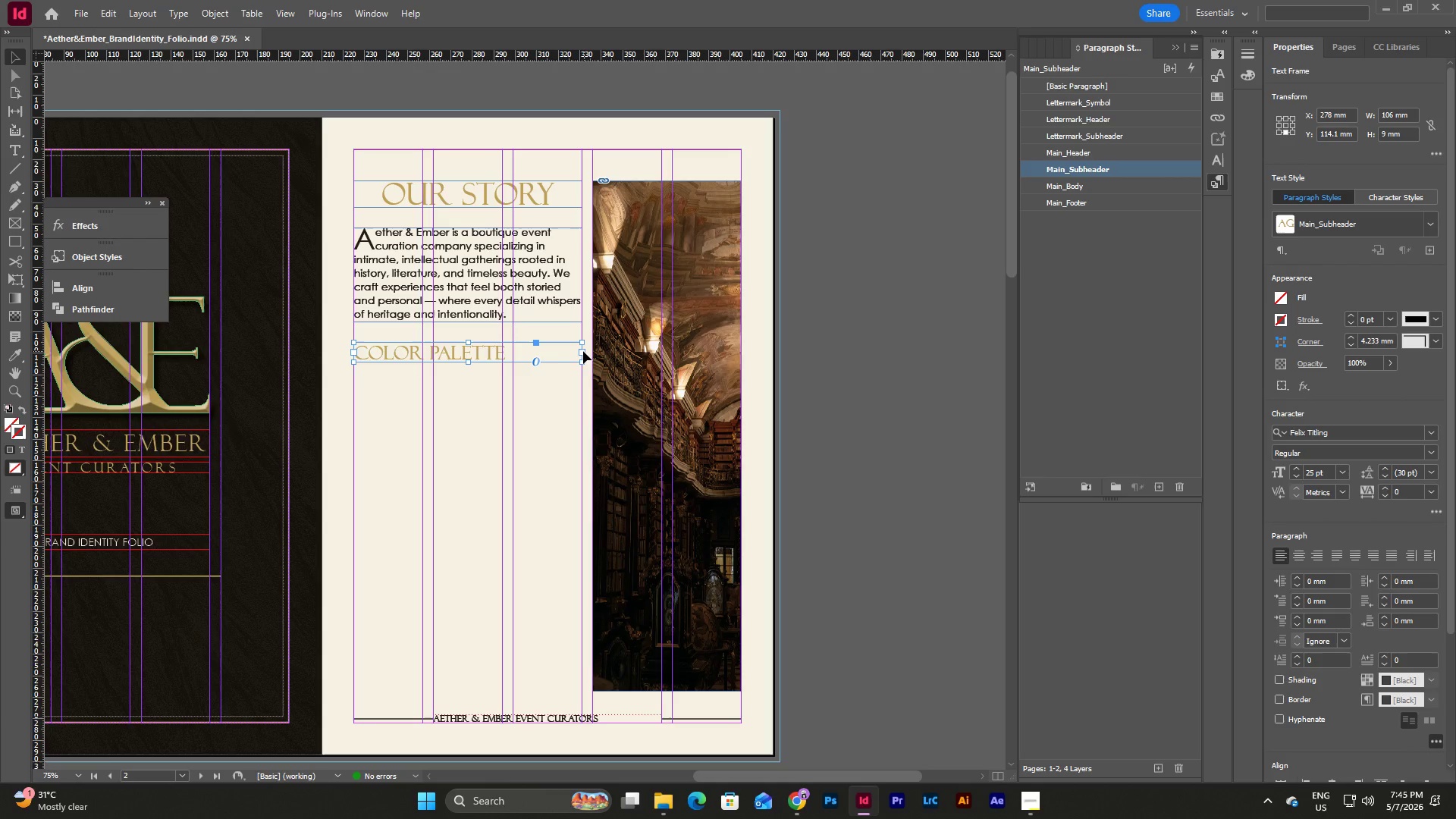 
left_click_drag(start_coordinate=[582, 351], to_coordinate=[581, 359])
 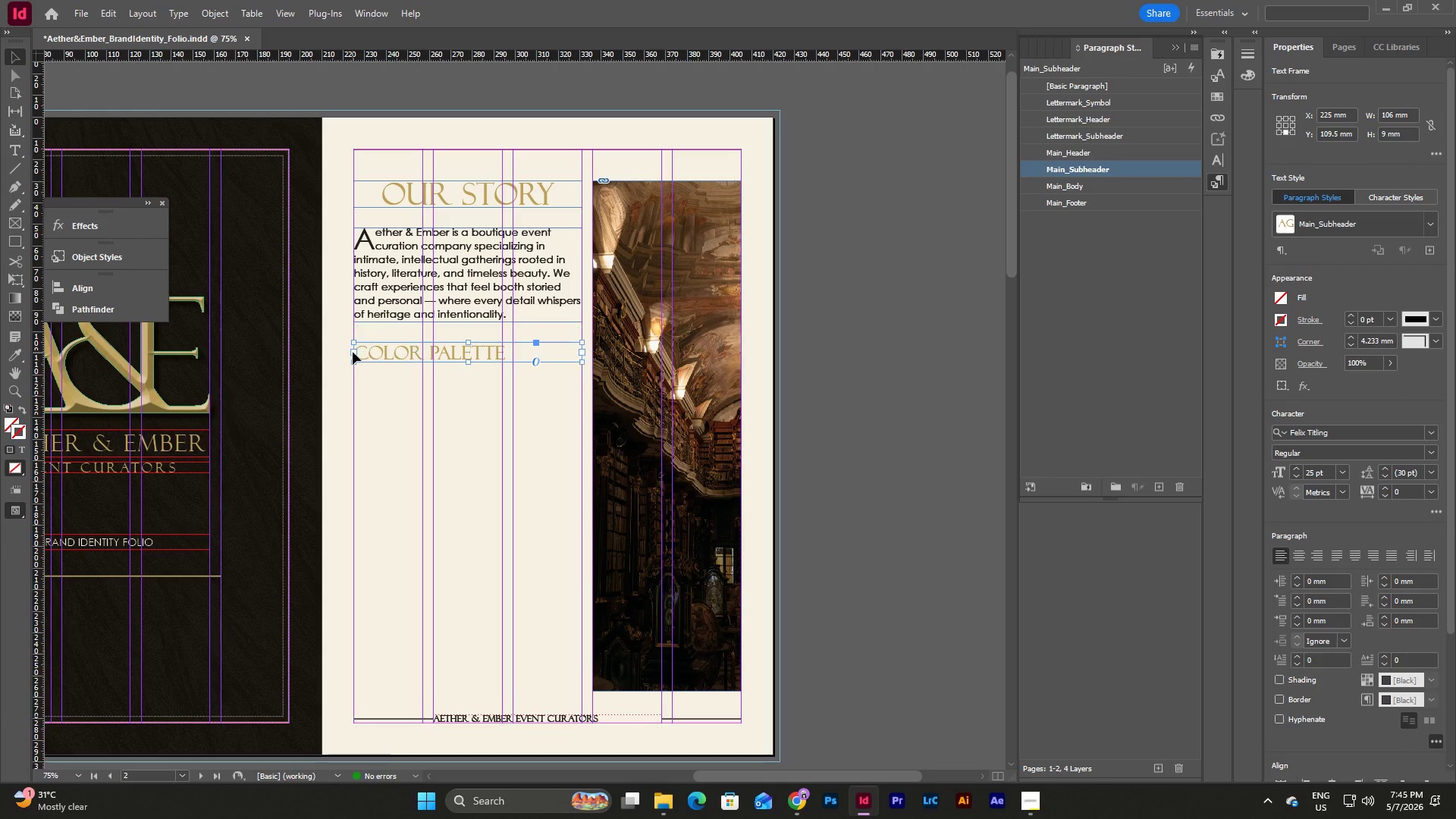 
left_click([532, 406])
 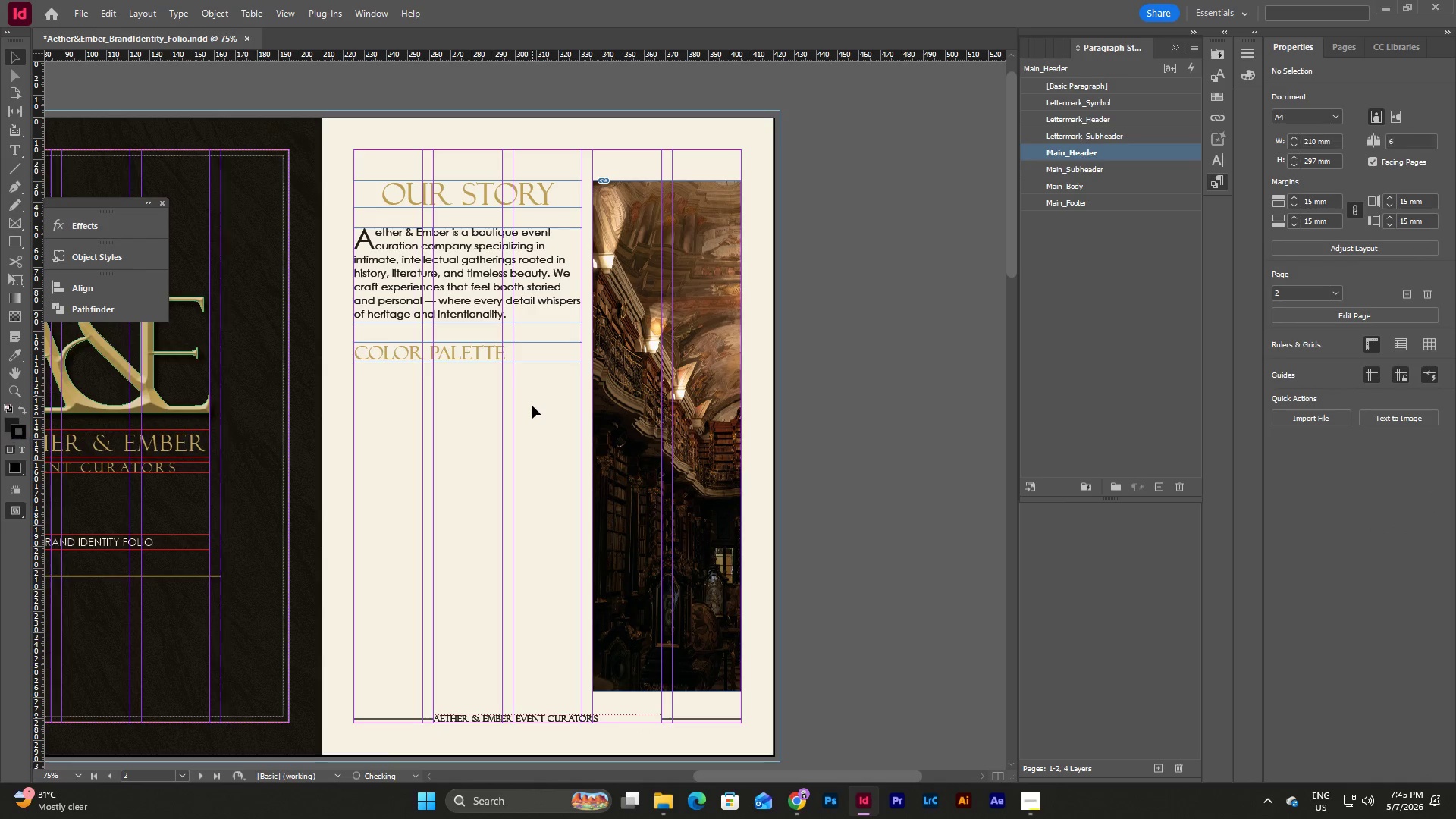 
type(ww)
 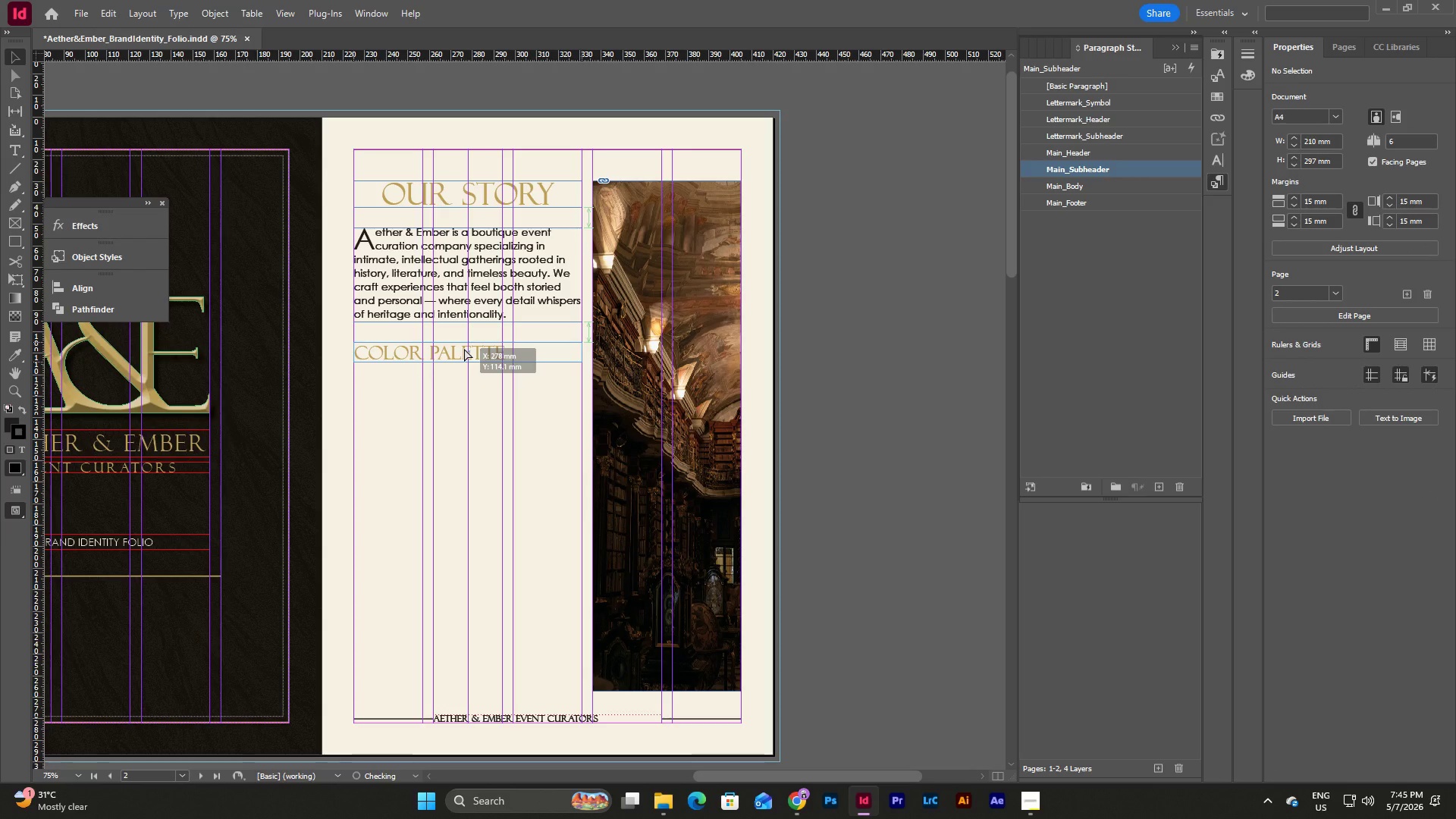 
wait(7.05)
 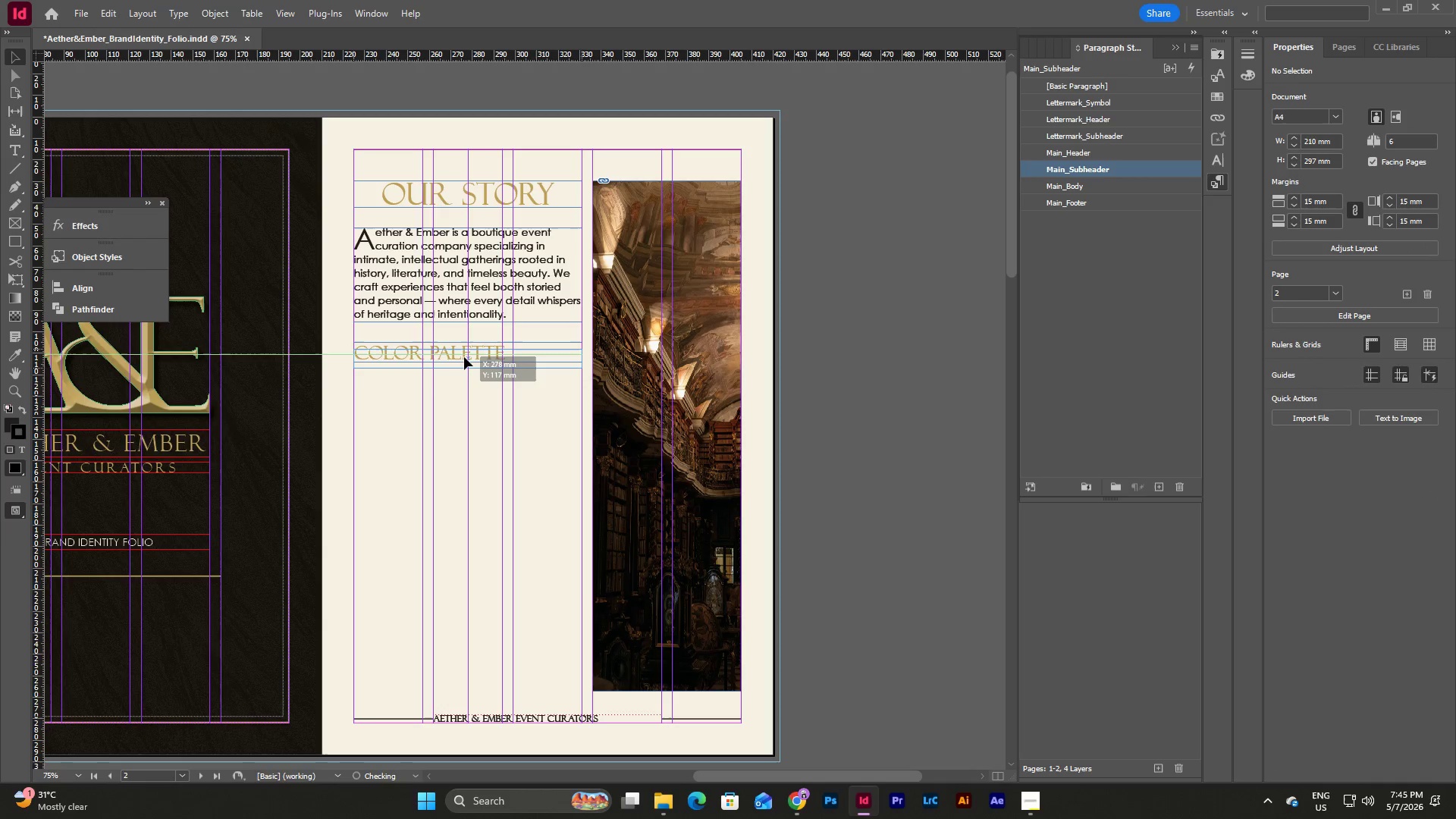 
left_click([561, 387])
 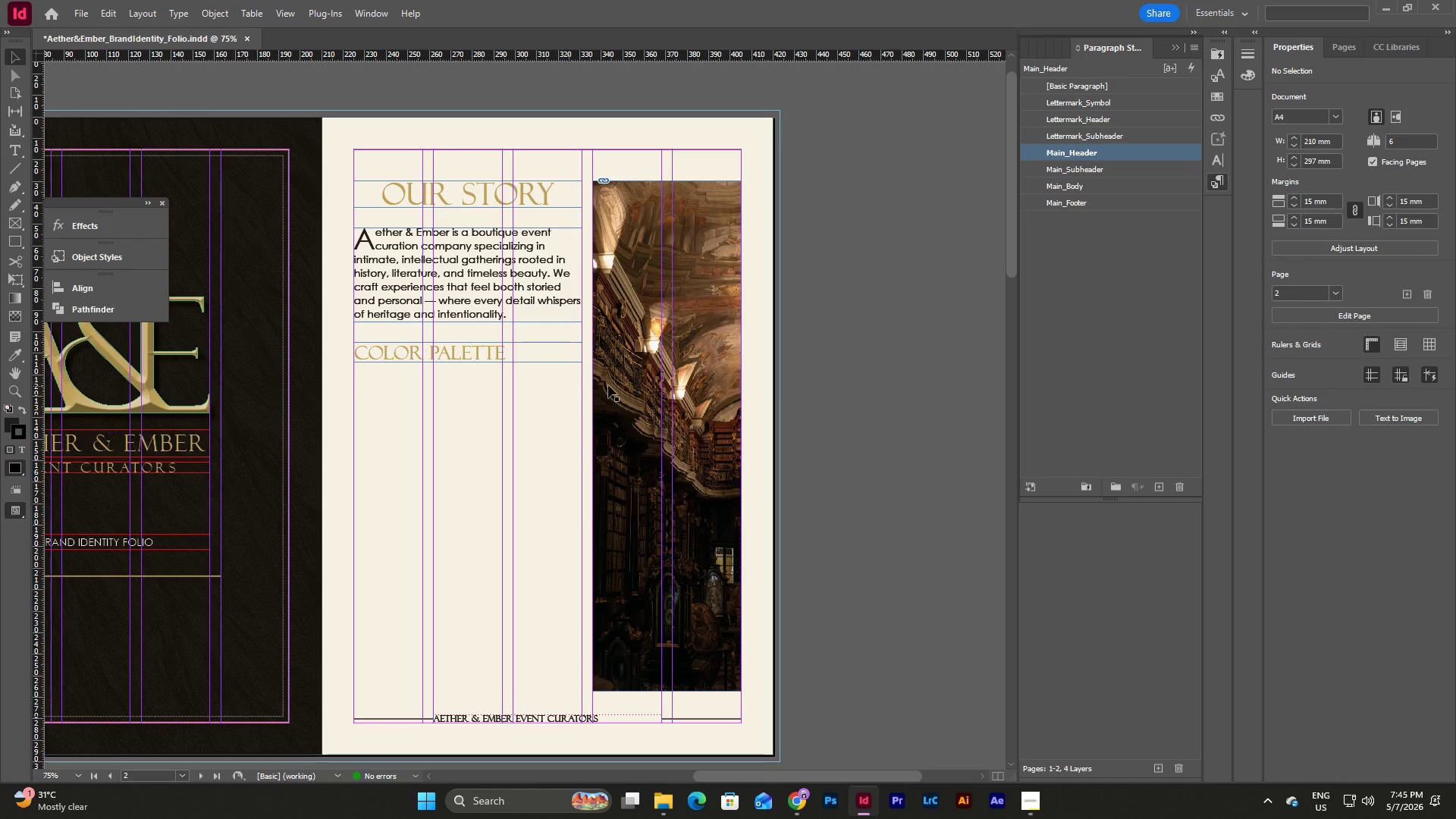 
left_click([855, 390])
 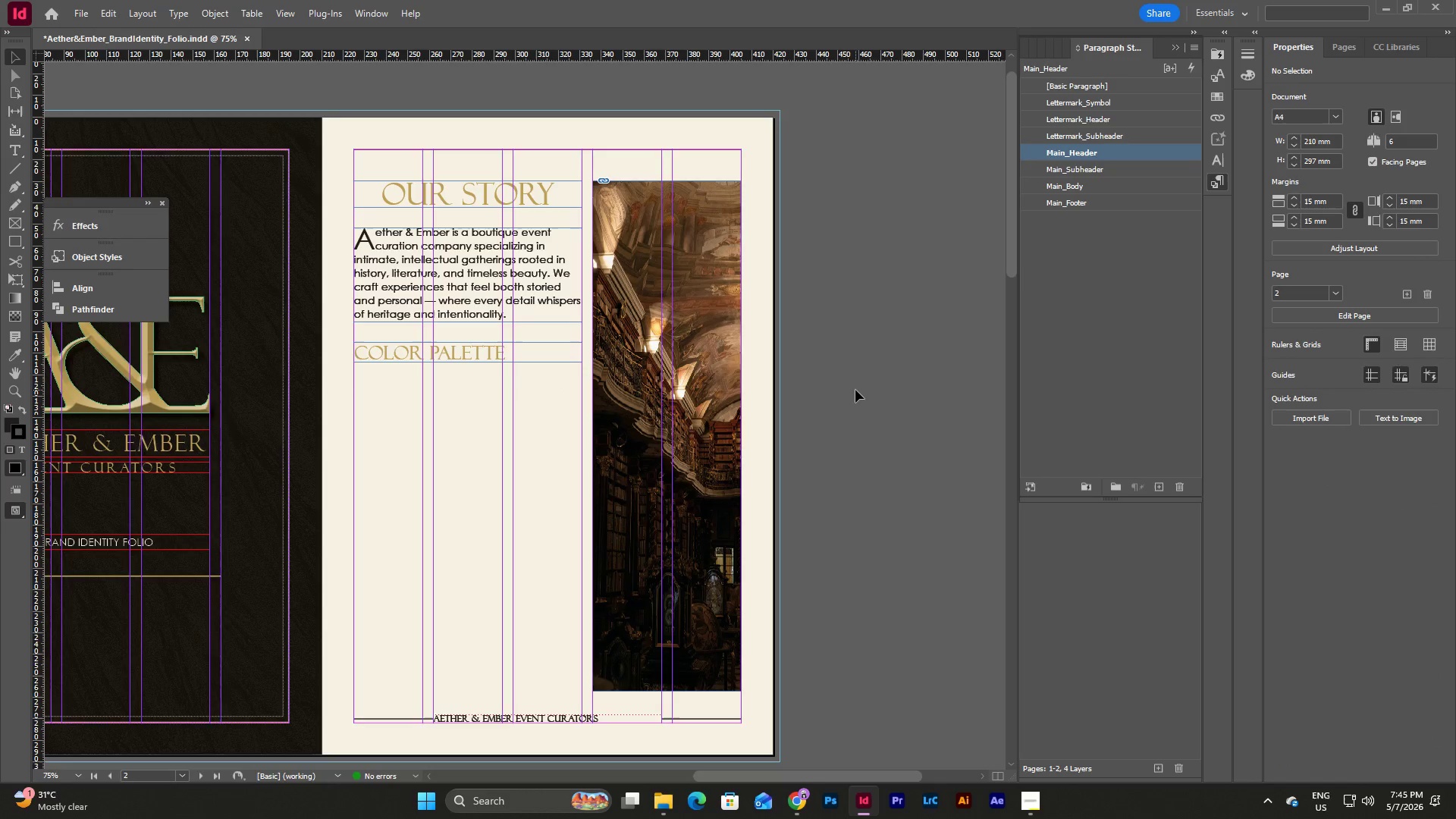 
type(ww)
 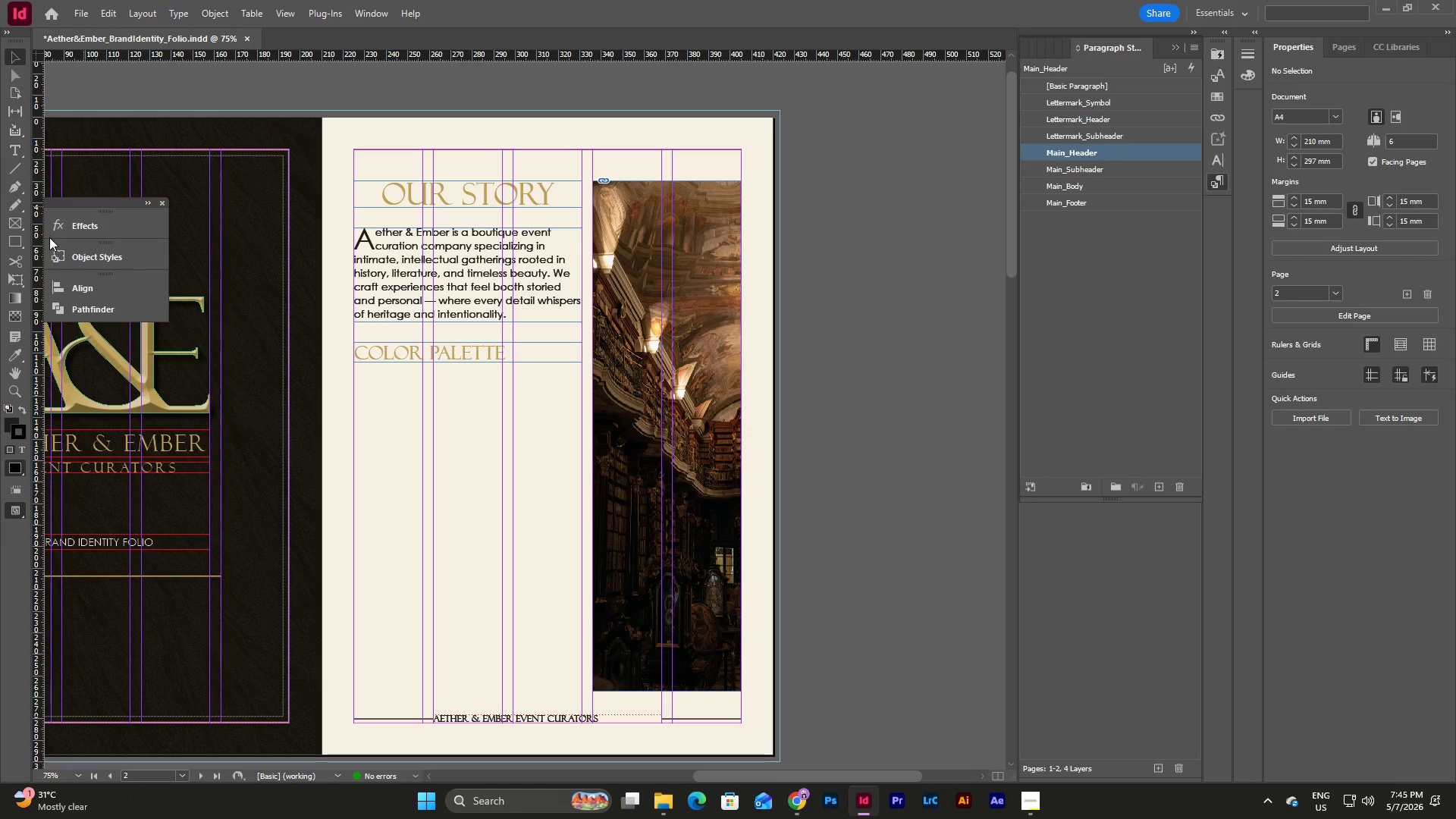 
left_click([20, 240])
 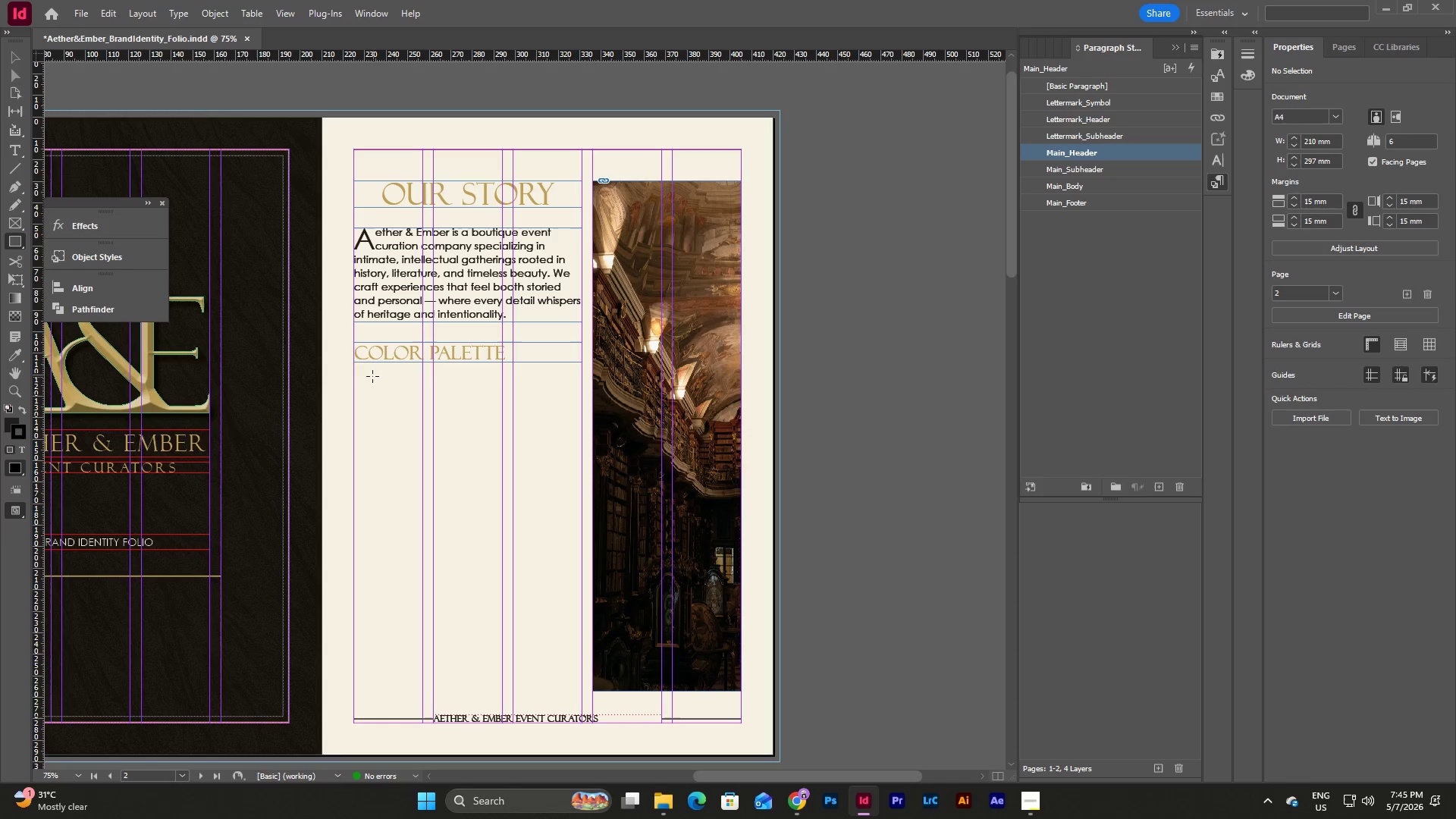 
hold_key(key=ShiftLeft, duration=2.33)
left_click_drag(start_coordinate=[369, 376], to_coordinate=[419, 422])
 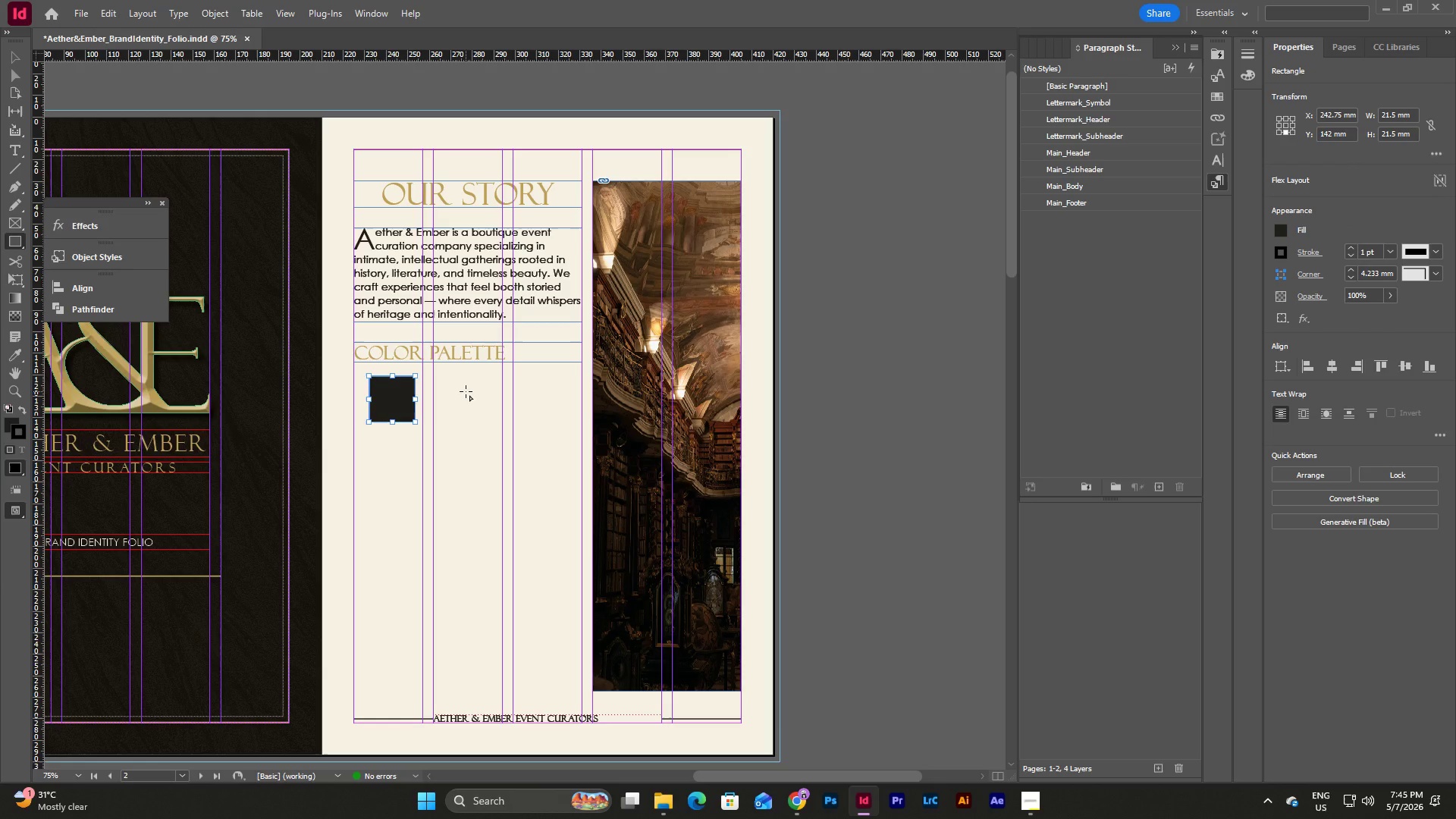 
key(Escape)
 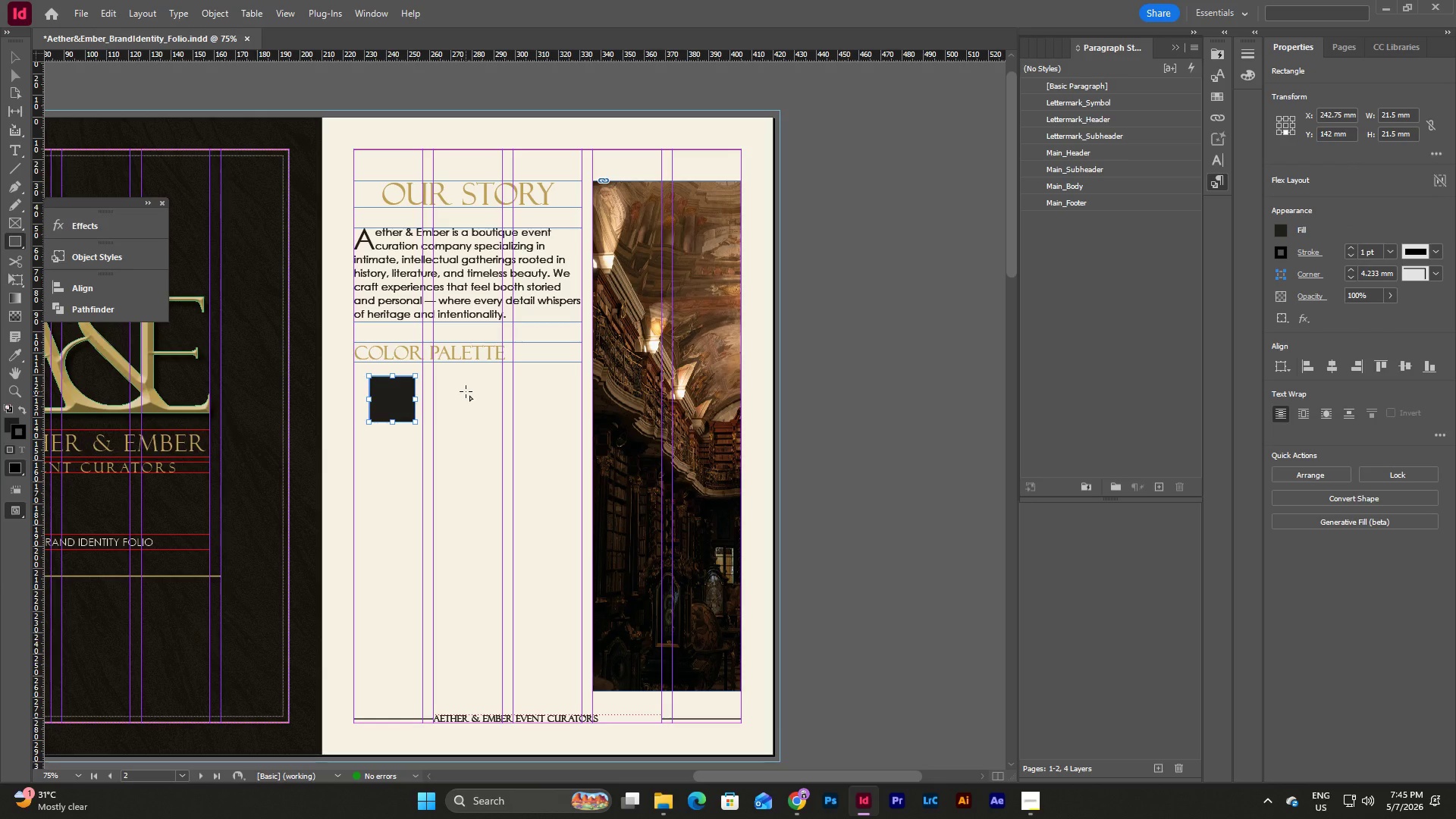 
key(V)
 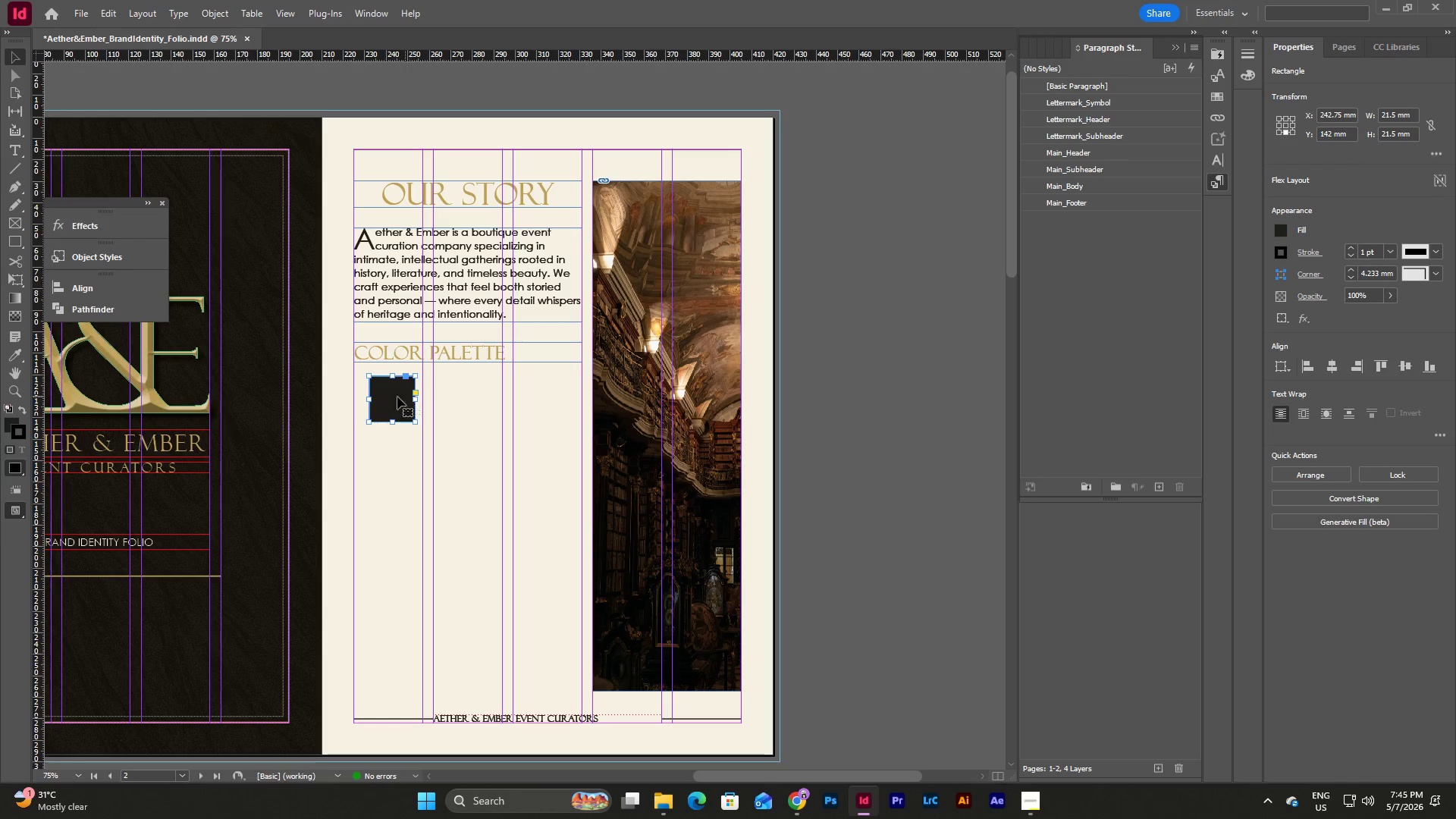 
left_click_drag(start_coordinate=[388, 397], to_coordinate=[375, 392])
 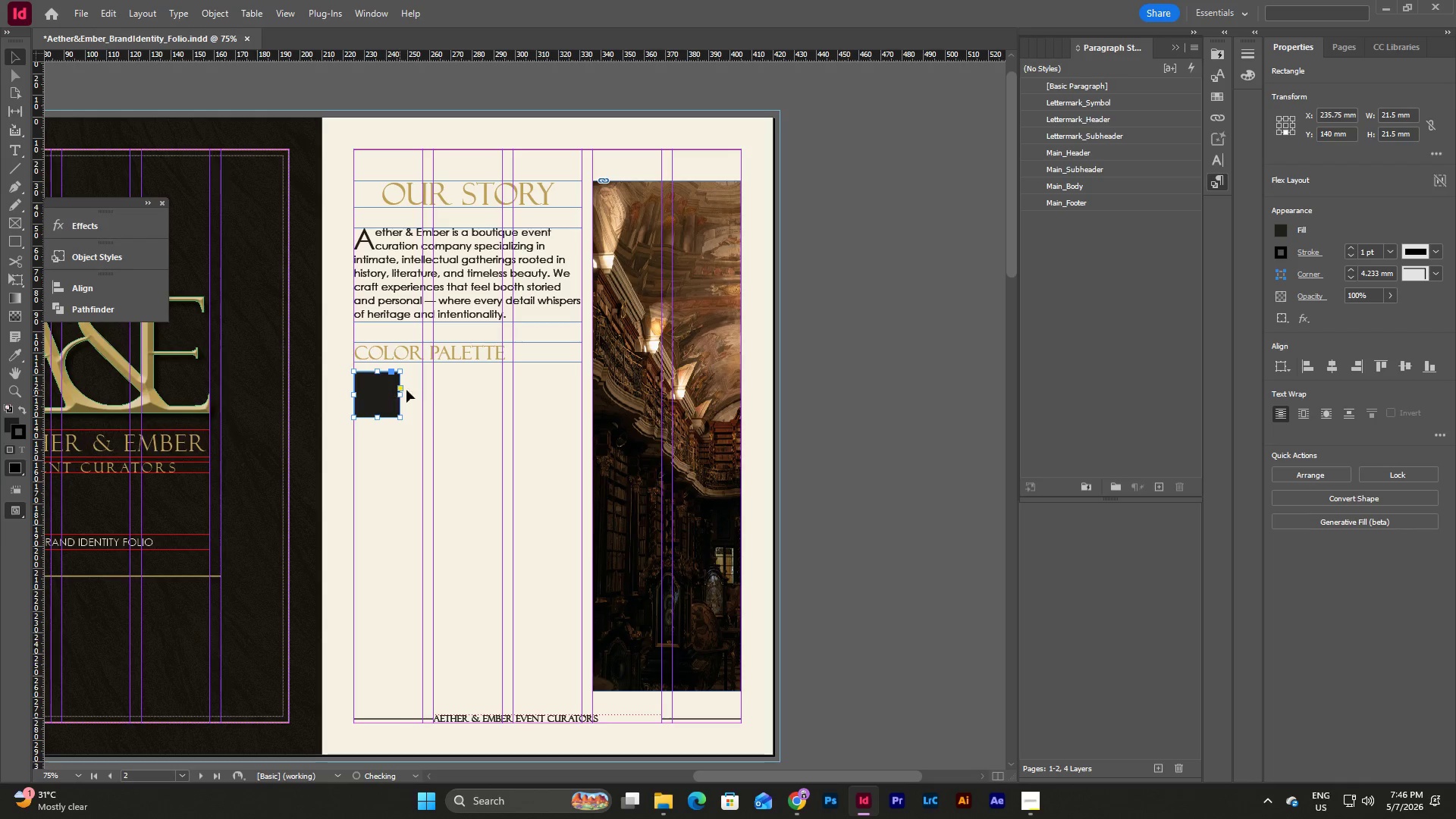 
left_click([415, 390])
 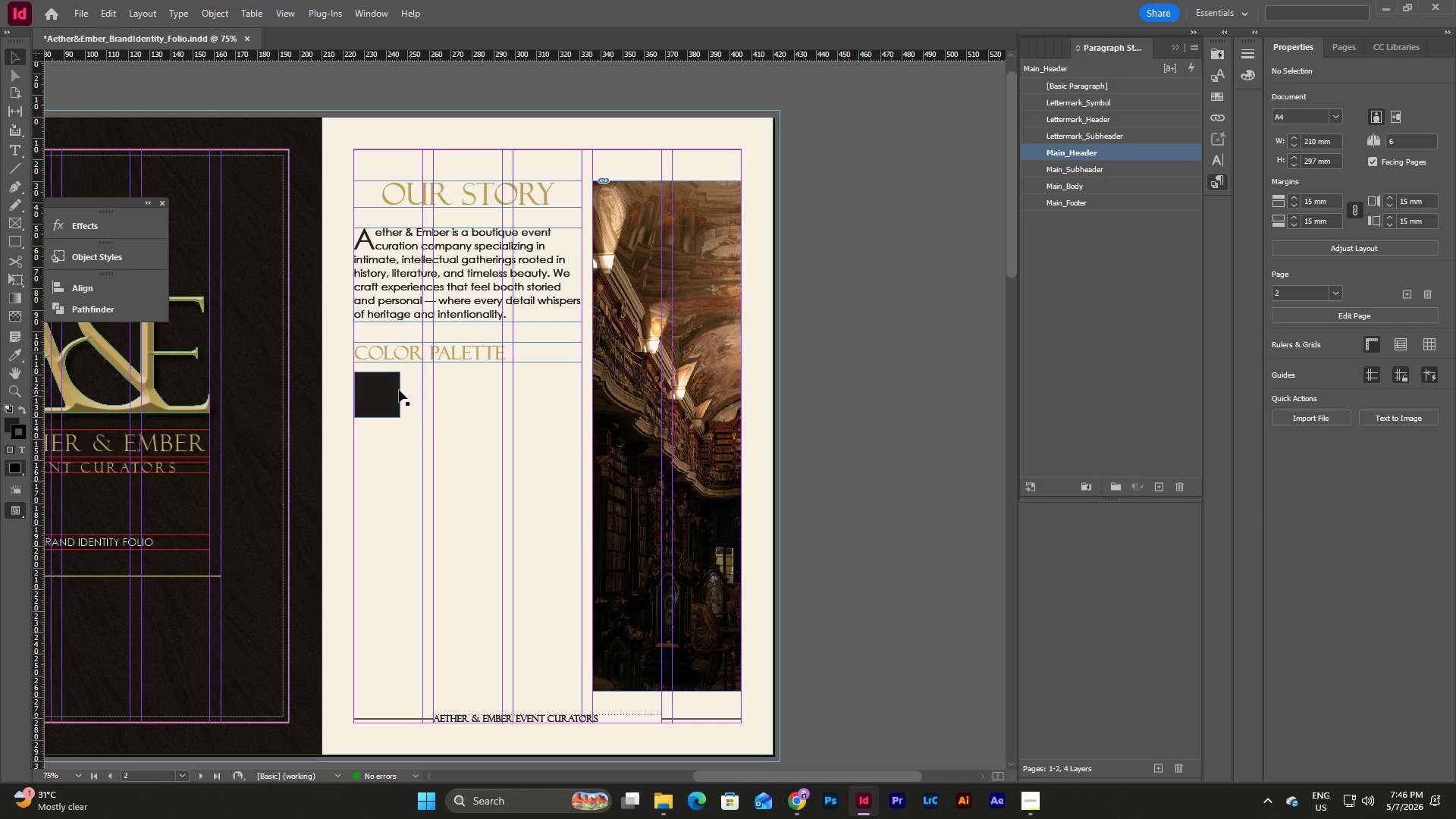 
left_click([391, 390])
 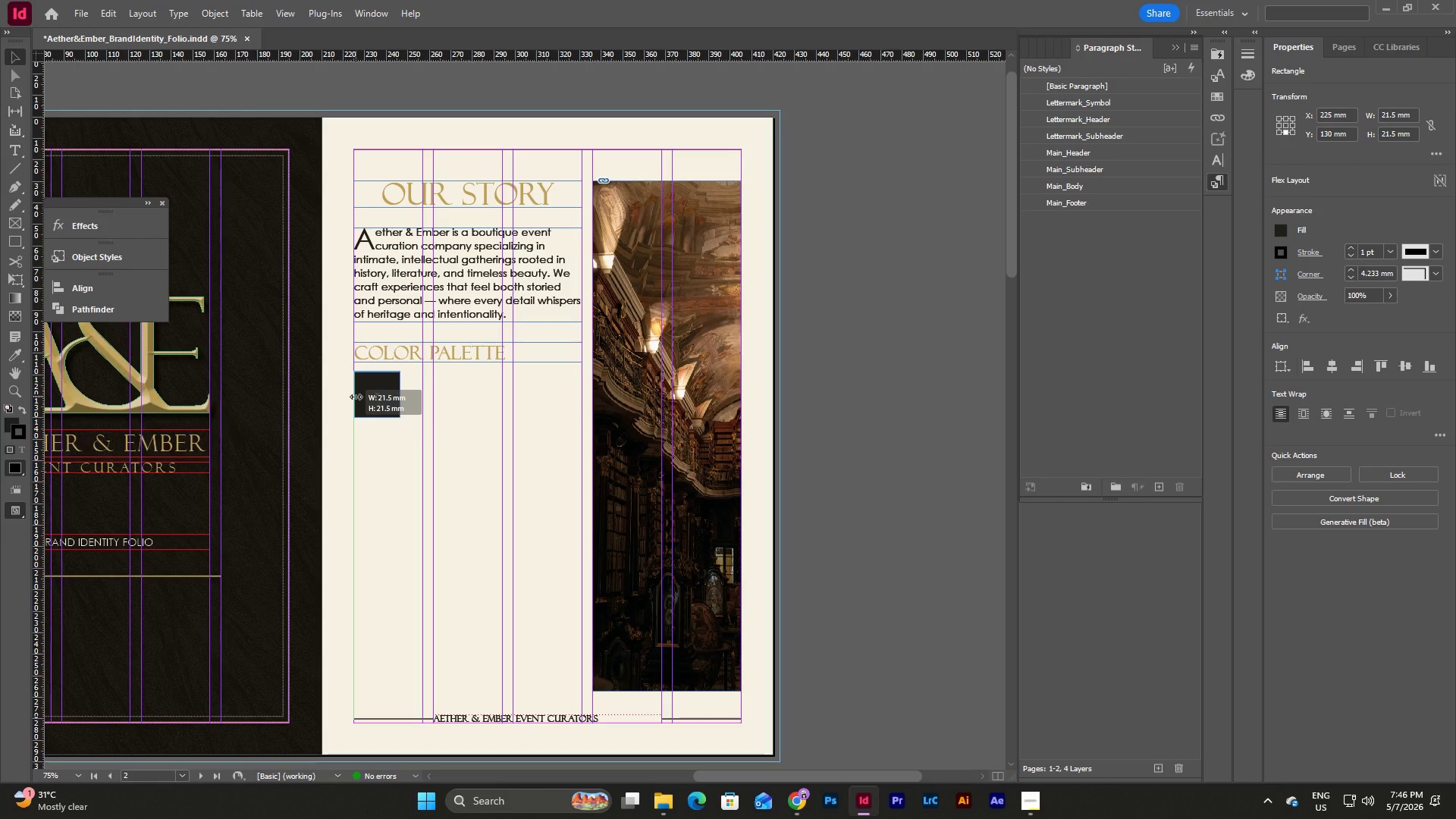 
left_click([410, 392])
 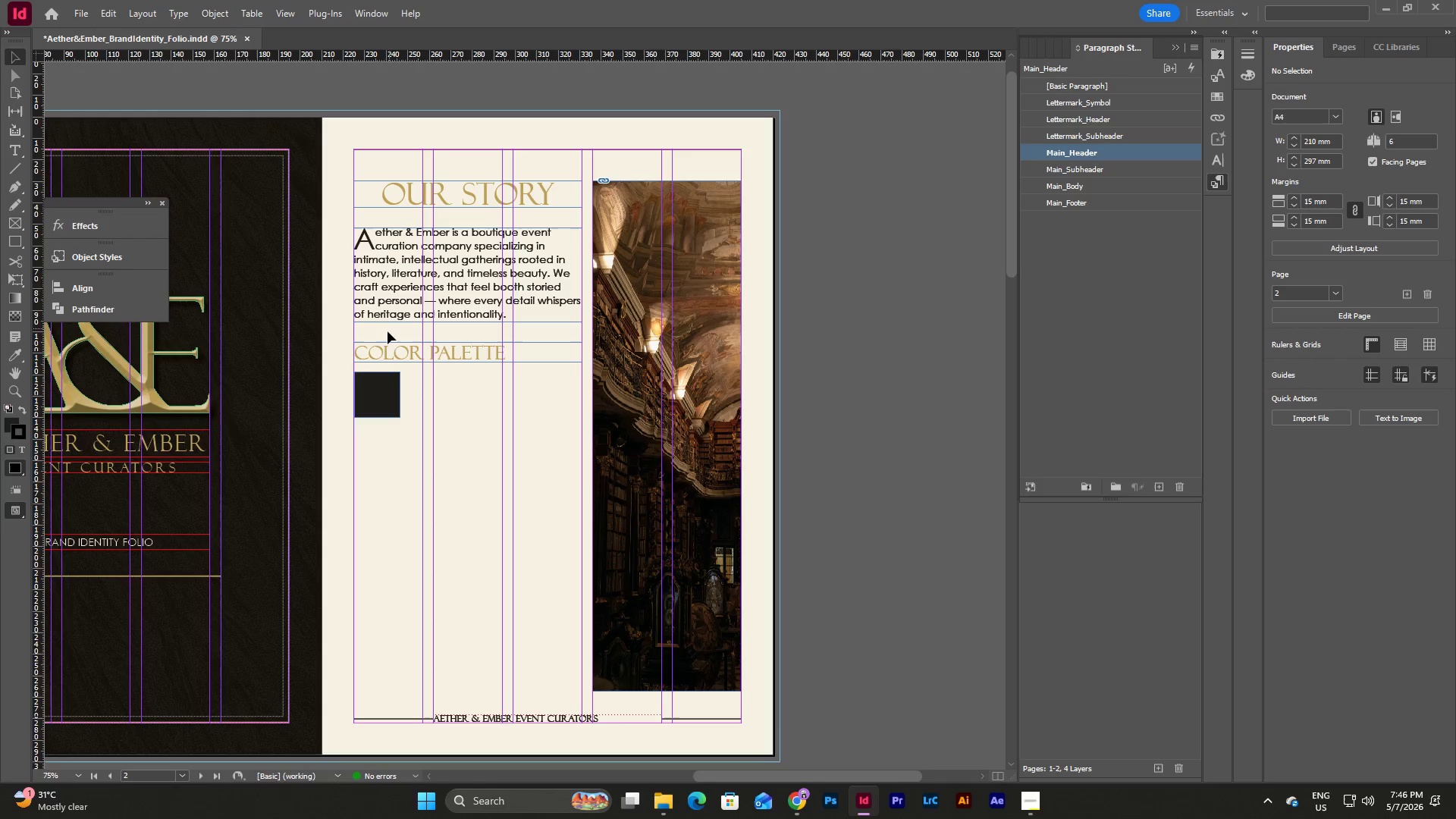 
left_click_drag(start_coordinate=[386, 337], to_coordinate=[419, 402])
 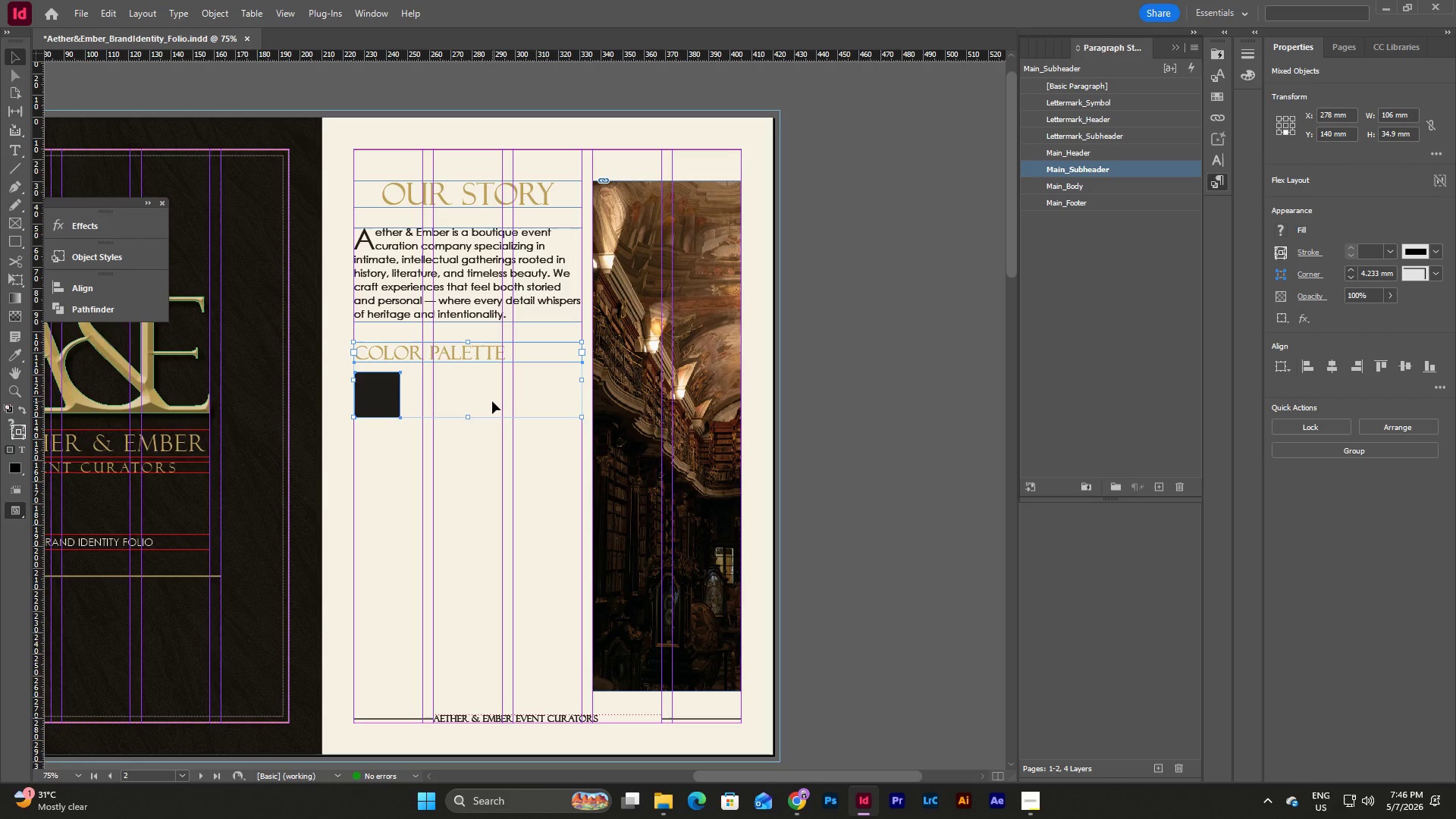 
double_click([466, 445])
 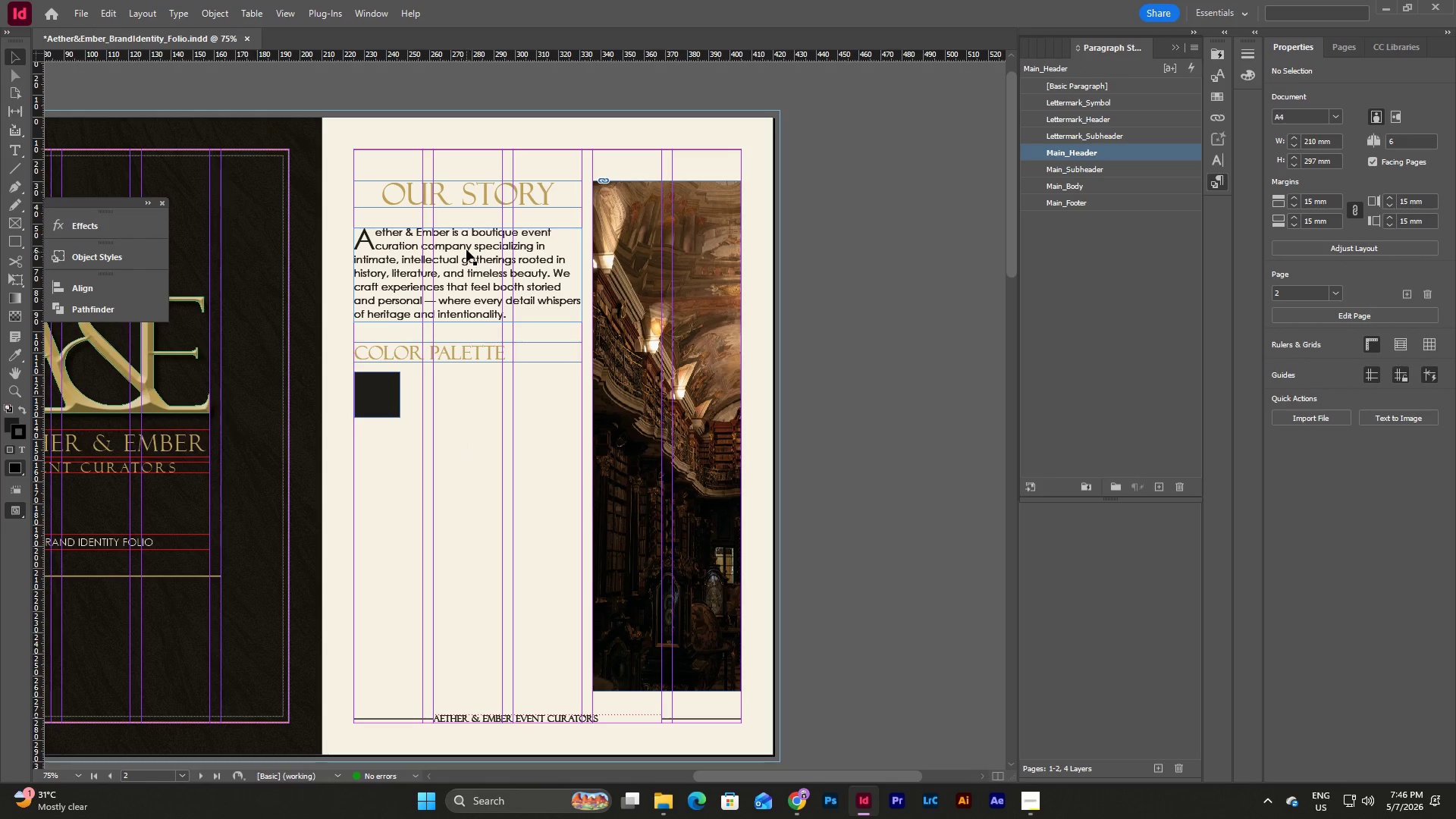 
left_click([466, 249])
 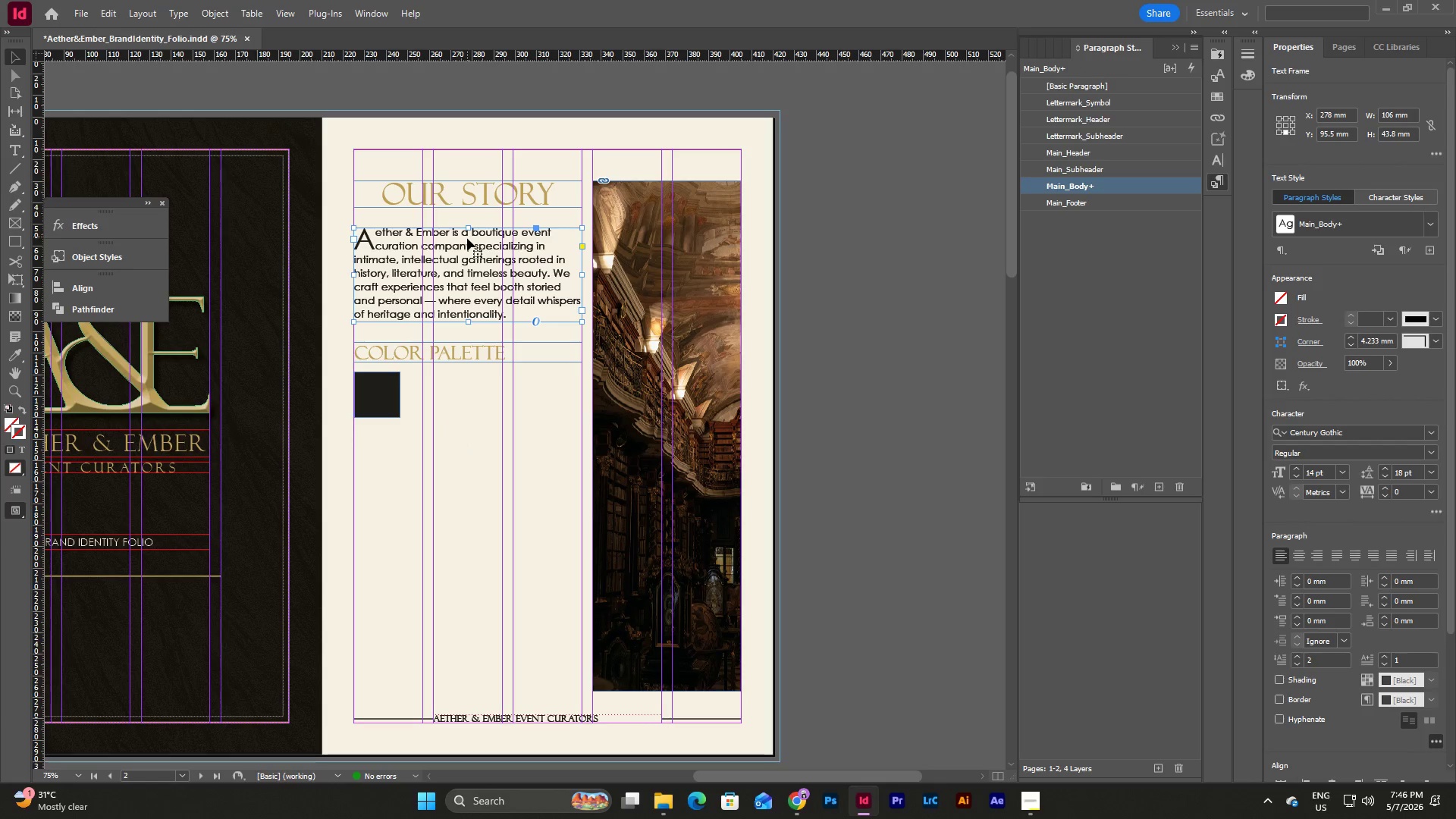 
left_click_drag(start_coordinate=[467, 241], to_coordinate=[467, 222])
 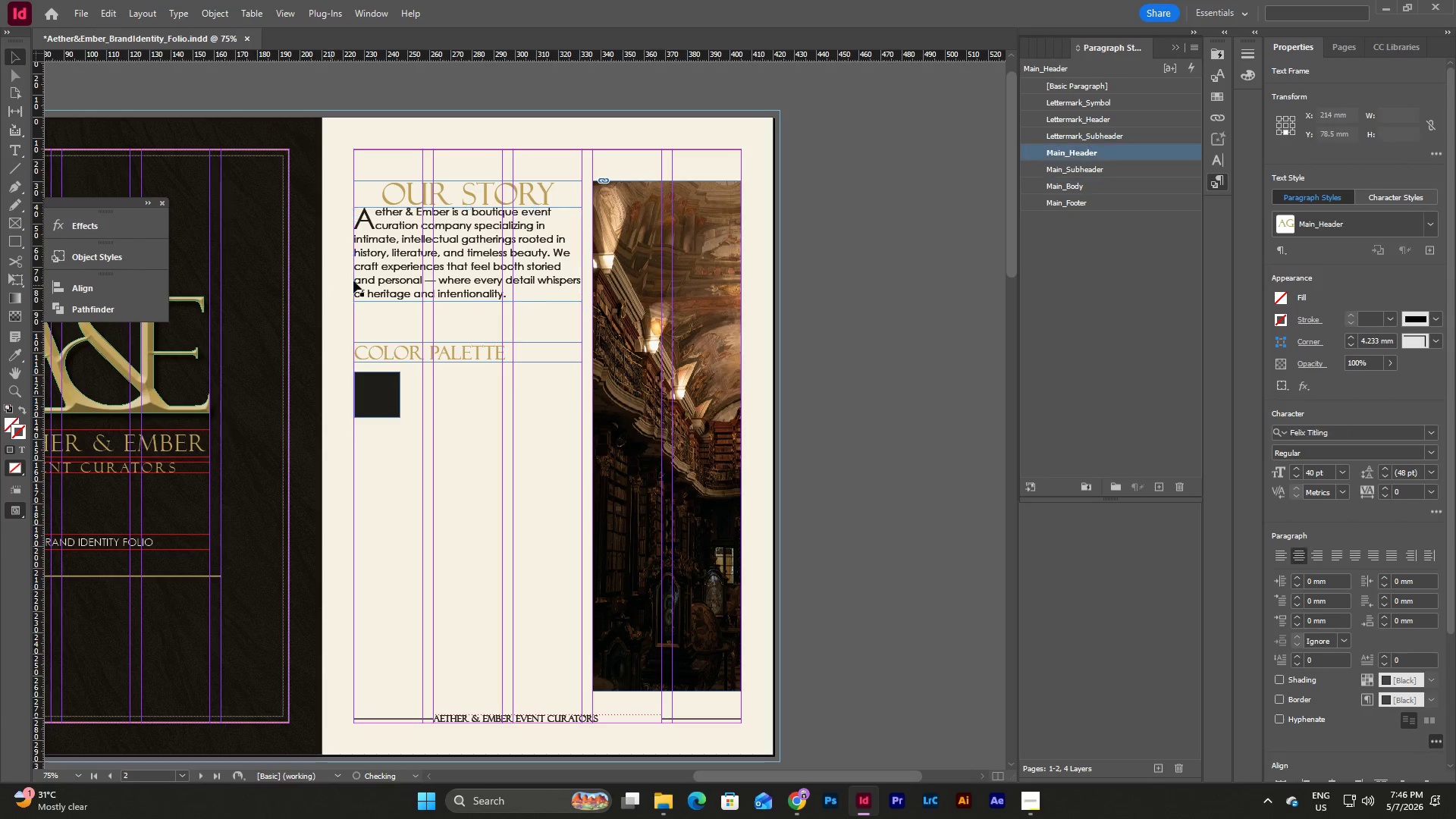 
double_click([456, 262])
 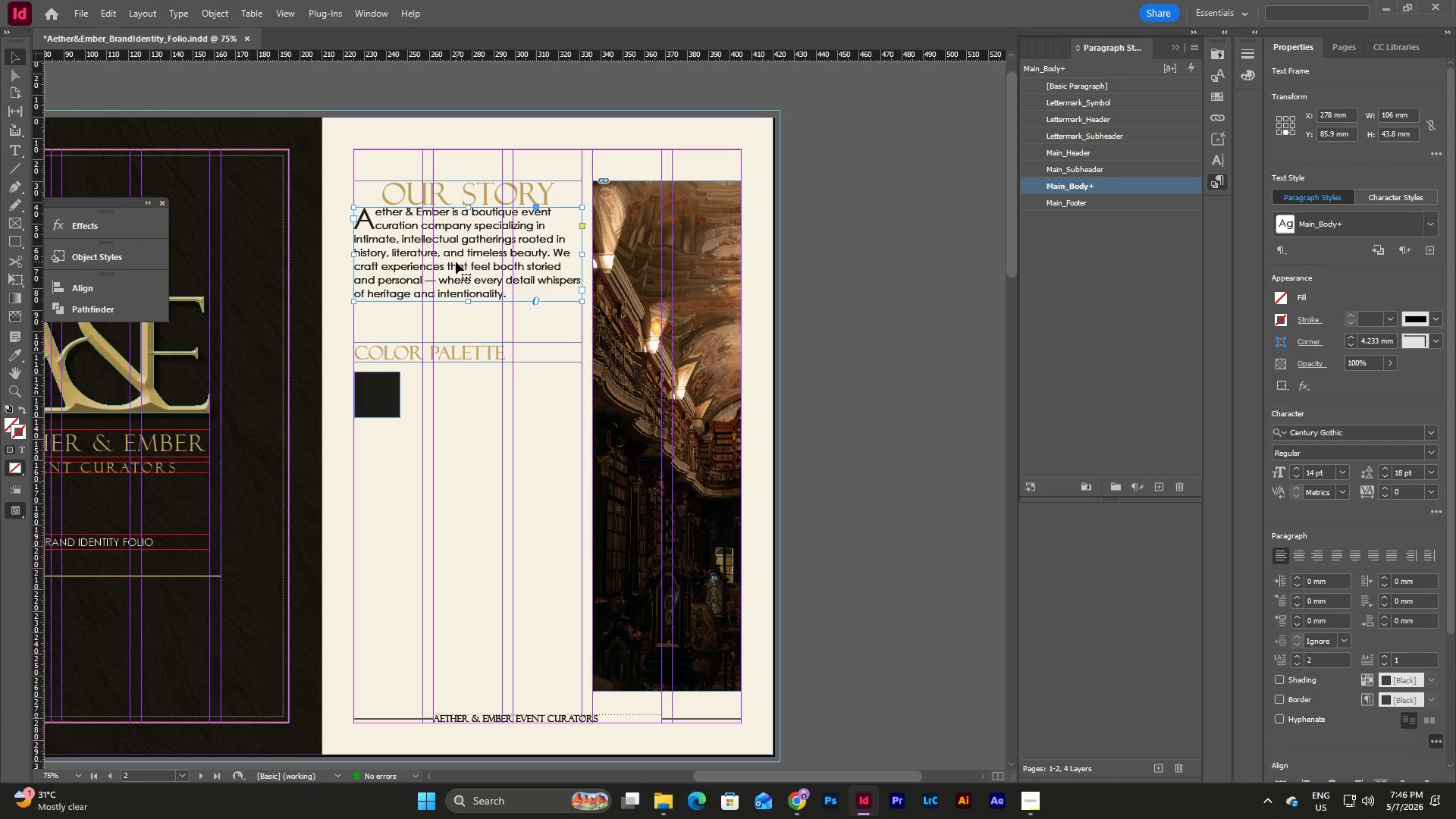 
key(Shift+ArrowDown)
 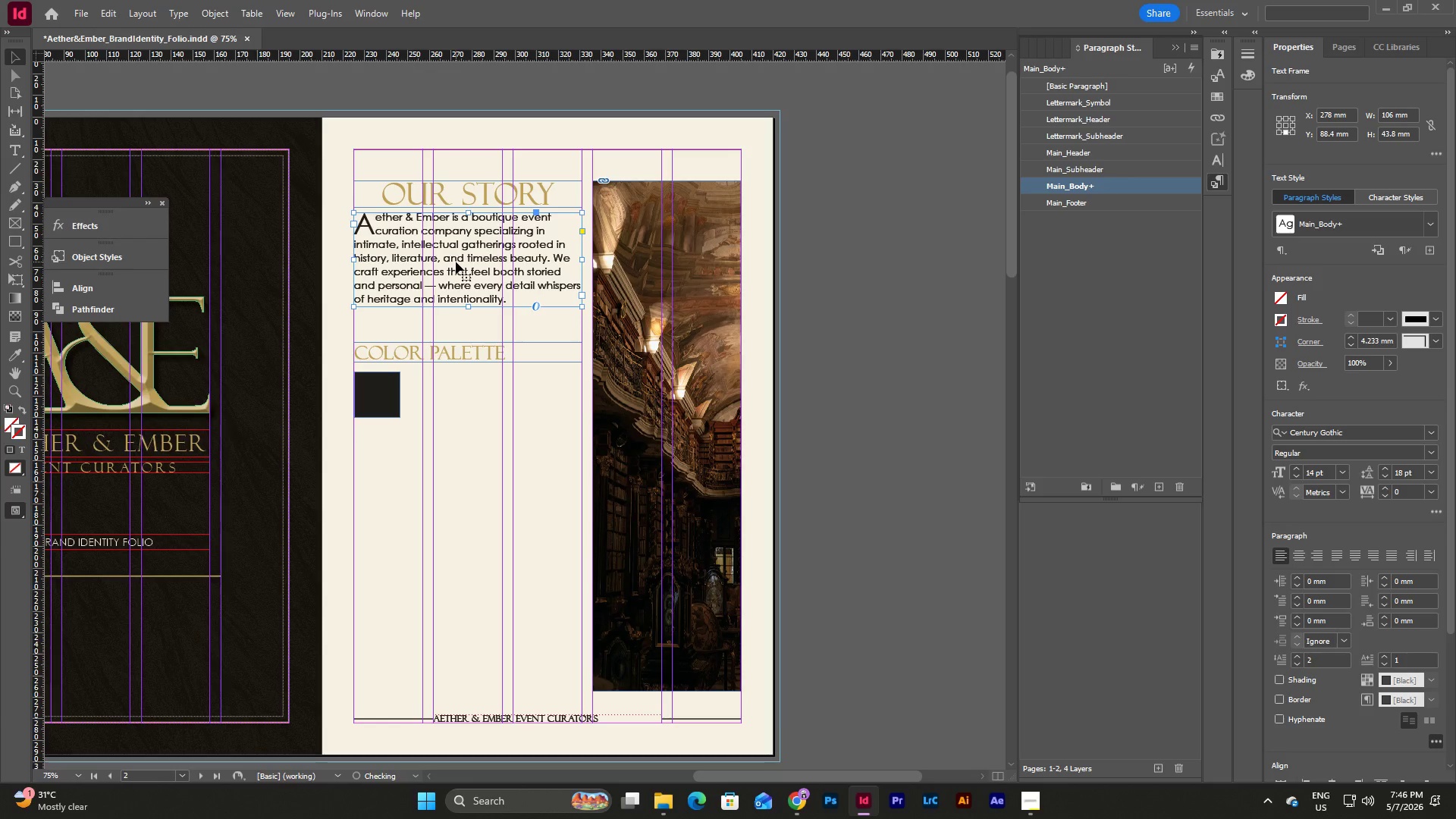 
key(Shift+ArrowDown)
 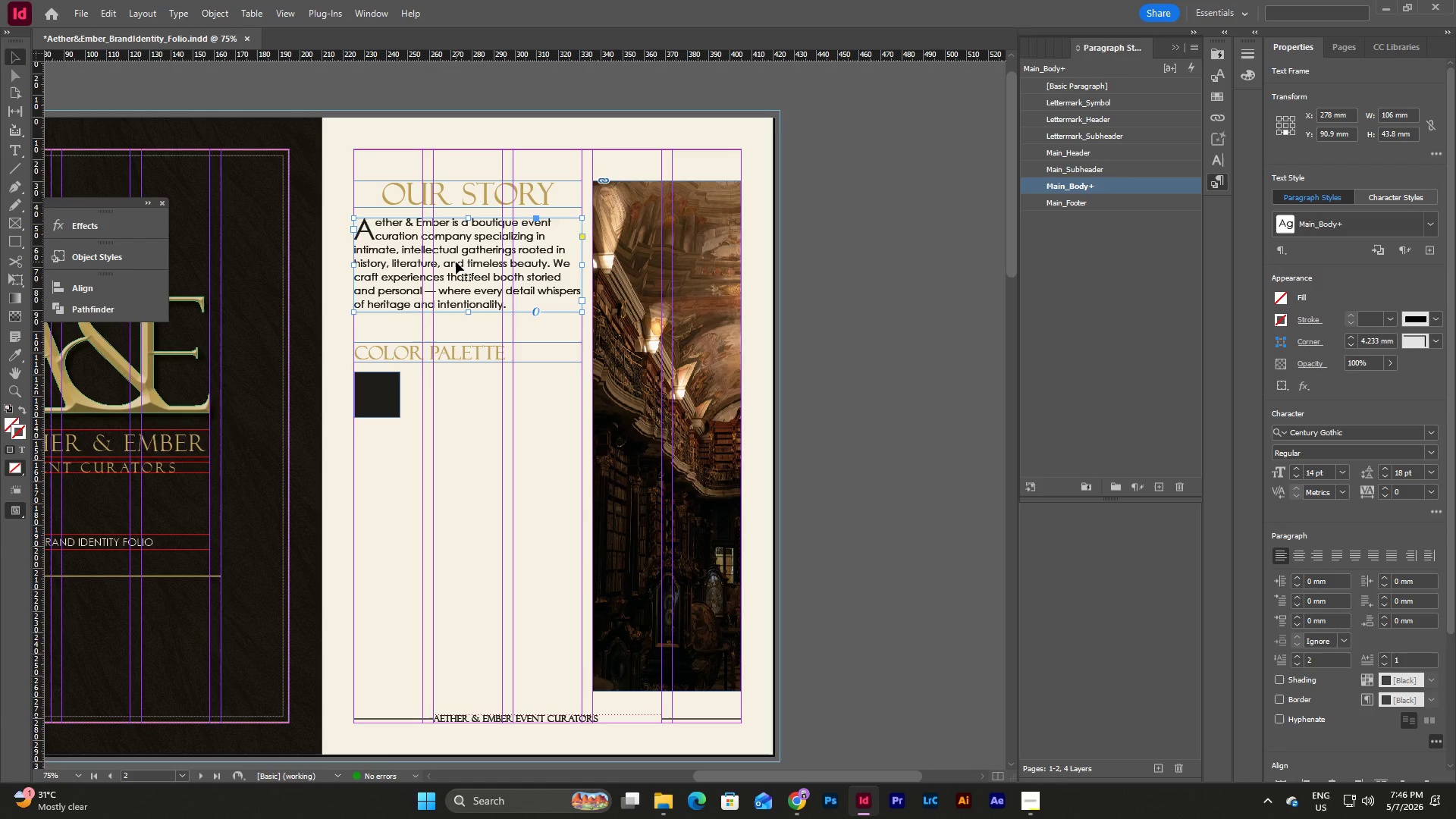 
key(Shift+ArrowDown)
 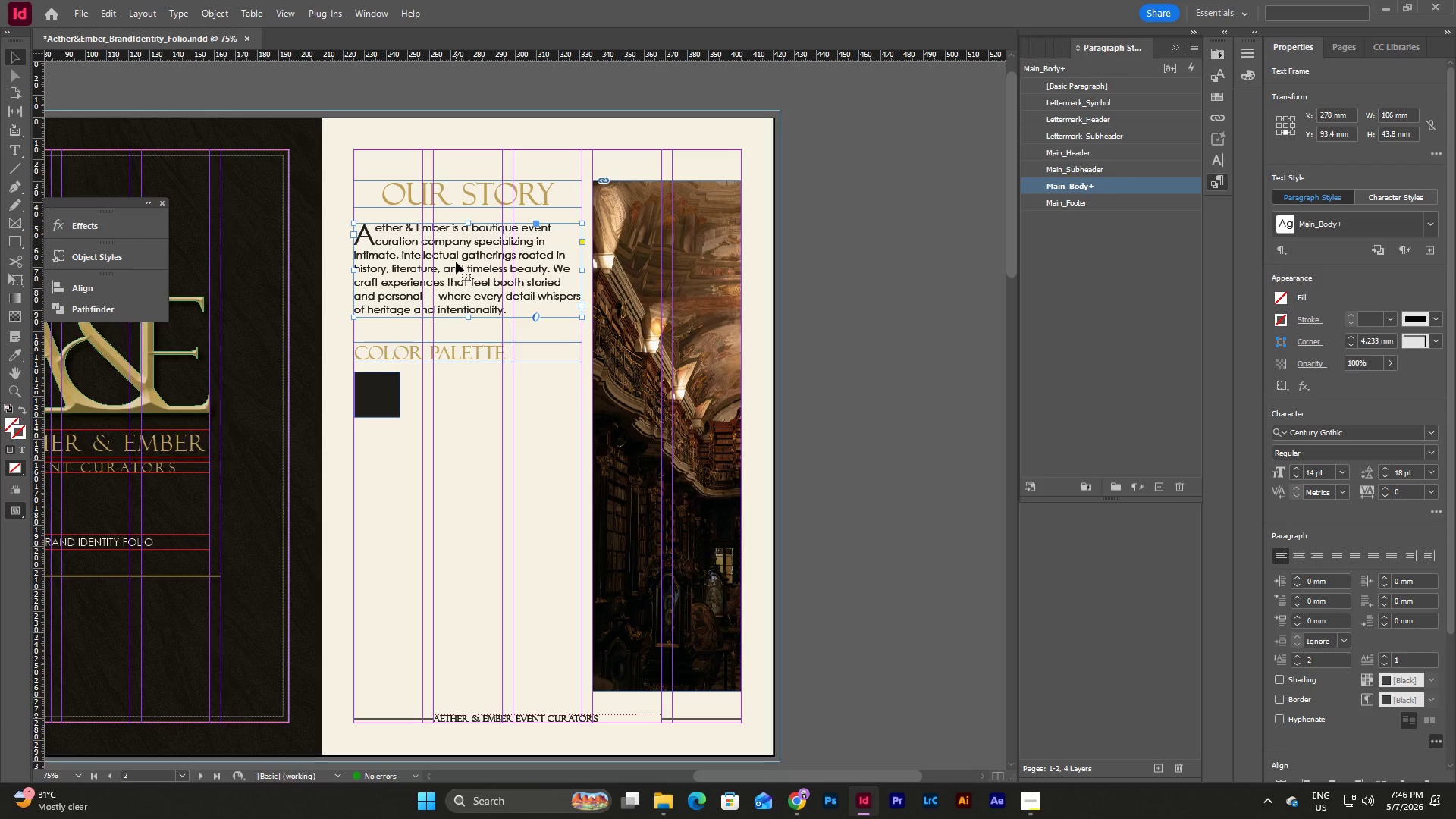 
left_click([460, 389])
 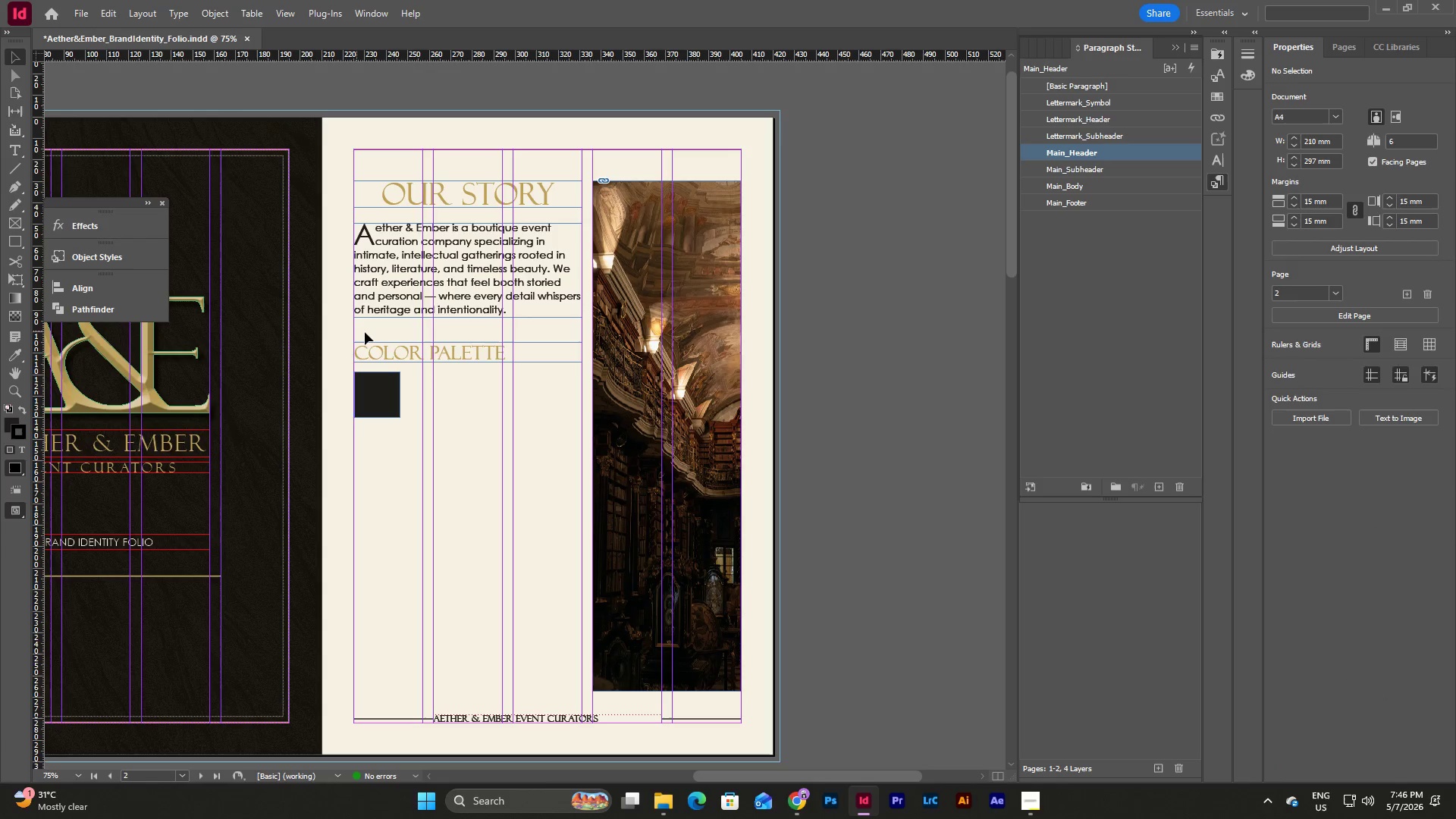 
left_click_drag(start_coordinate=[370, 332], to_coordinate=[411, 428])
 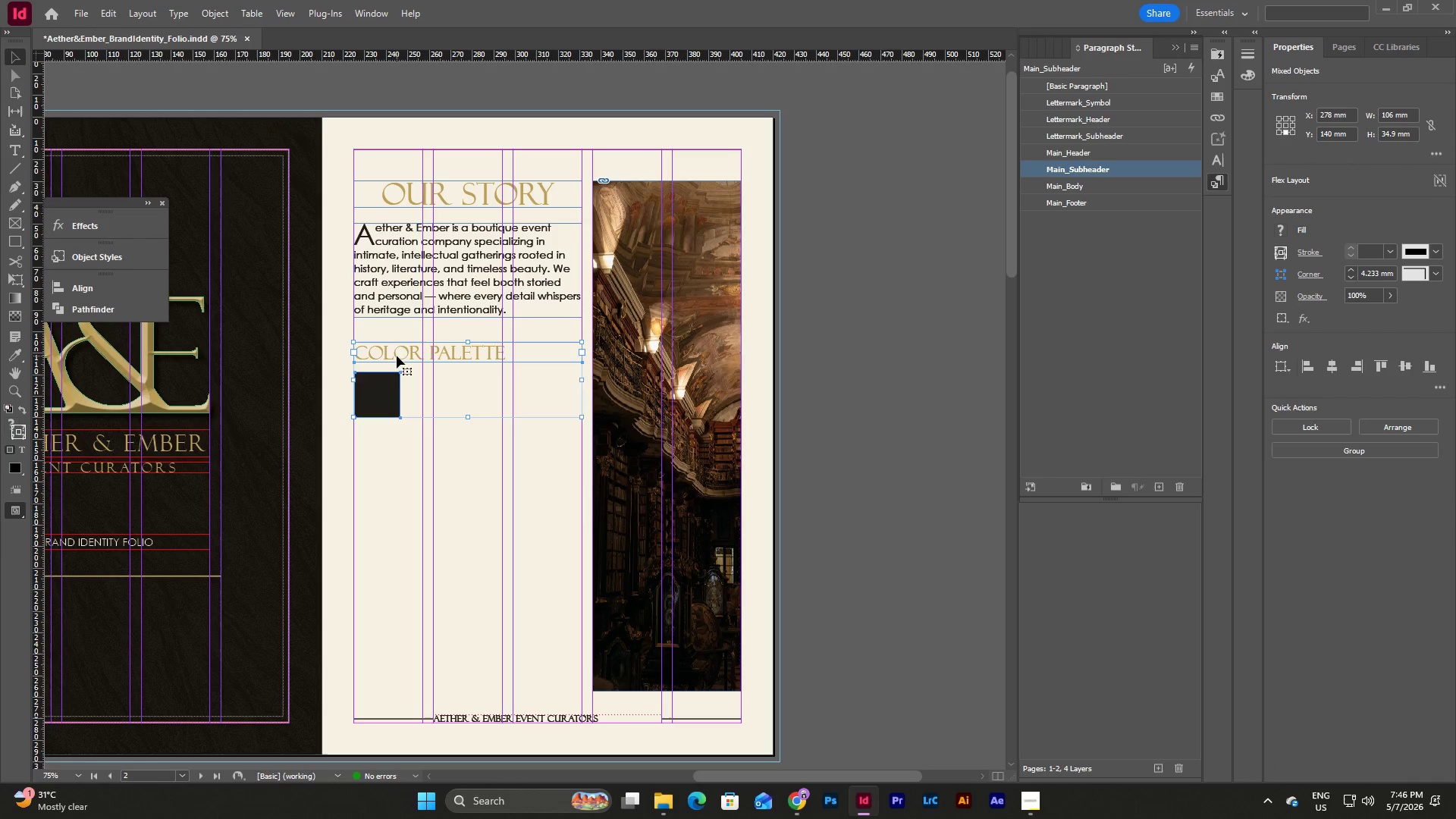 
left_click_drag(start_coordinate=[397, 353], to_coordinate=[397, 329])
 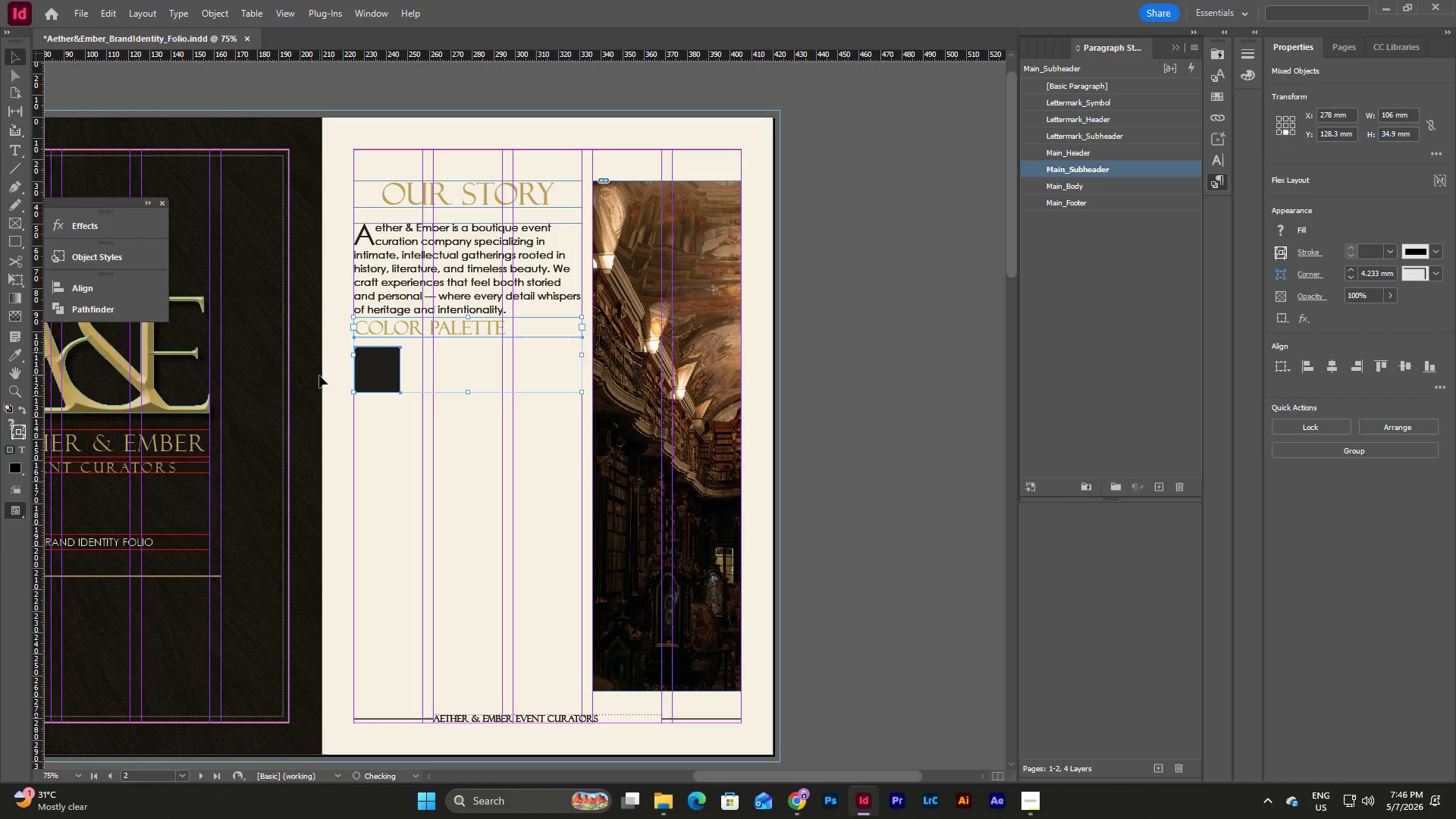 
left_click([319, 375])
 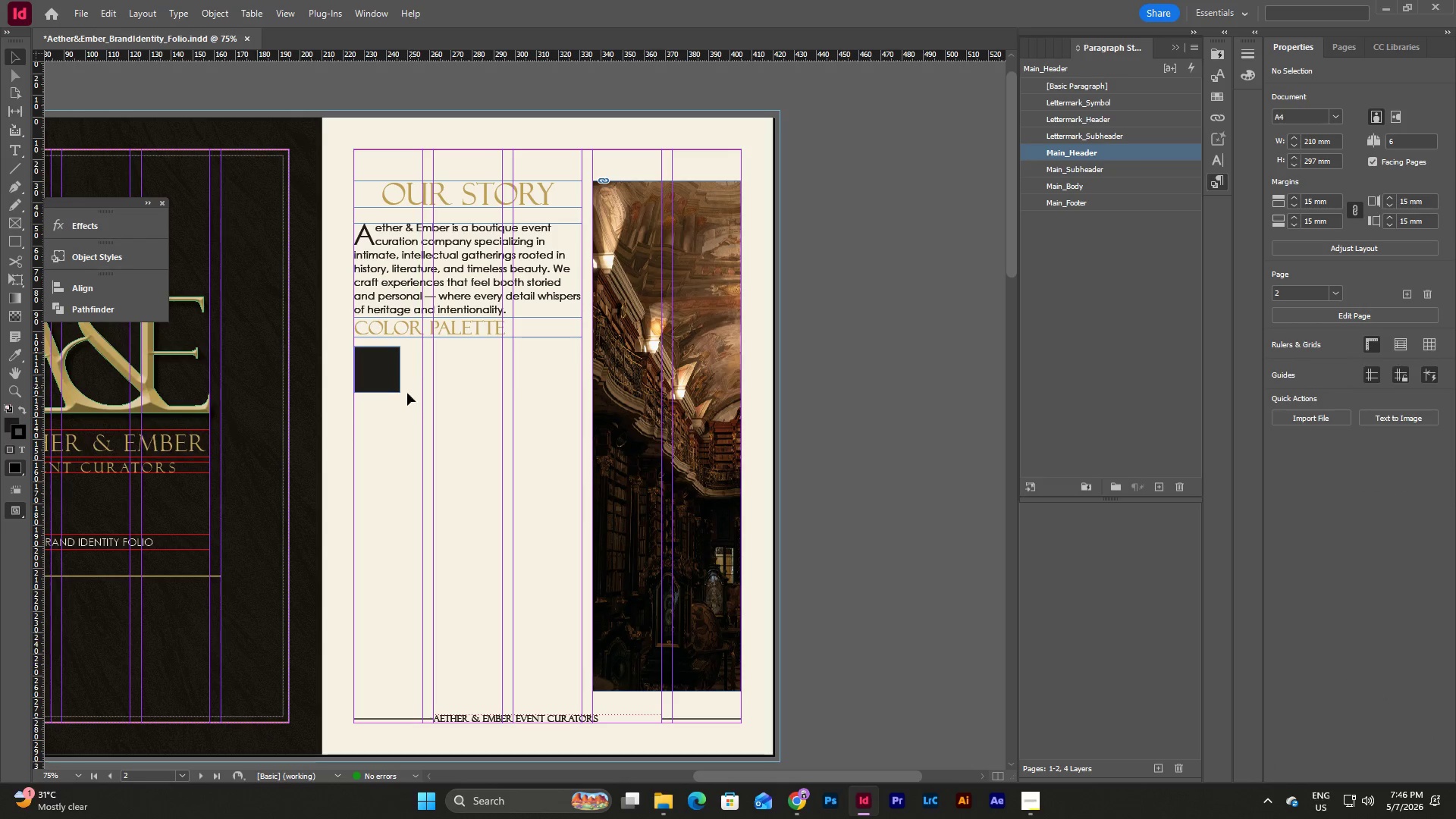 
left_click_drag(start_coordinate=[406, 403], to_coordinate=[378, 327])
 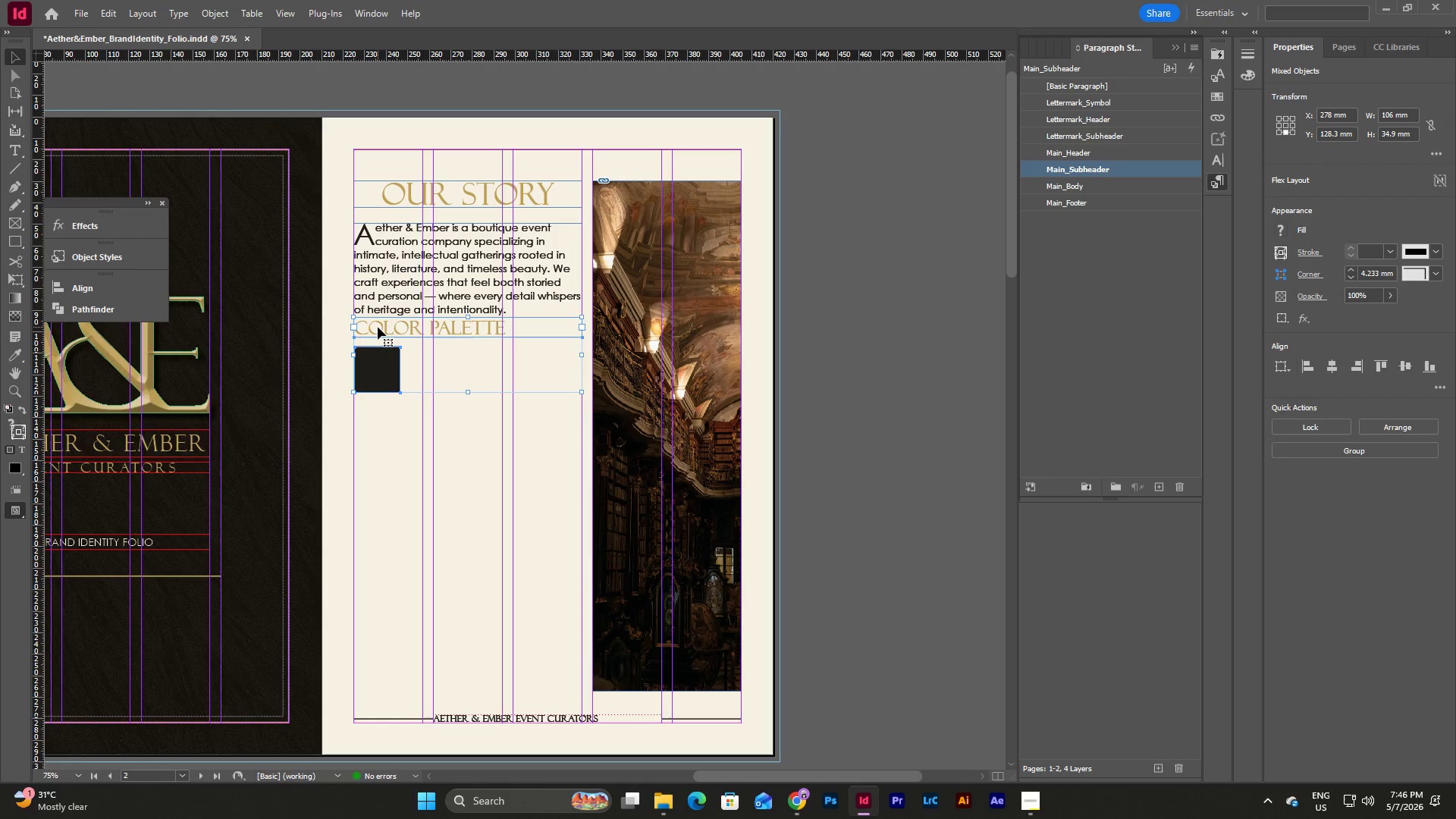 
key(Shift+ArrowDown)
 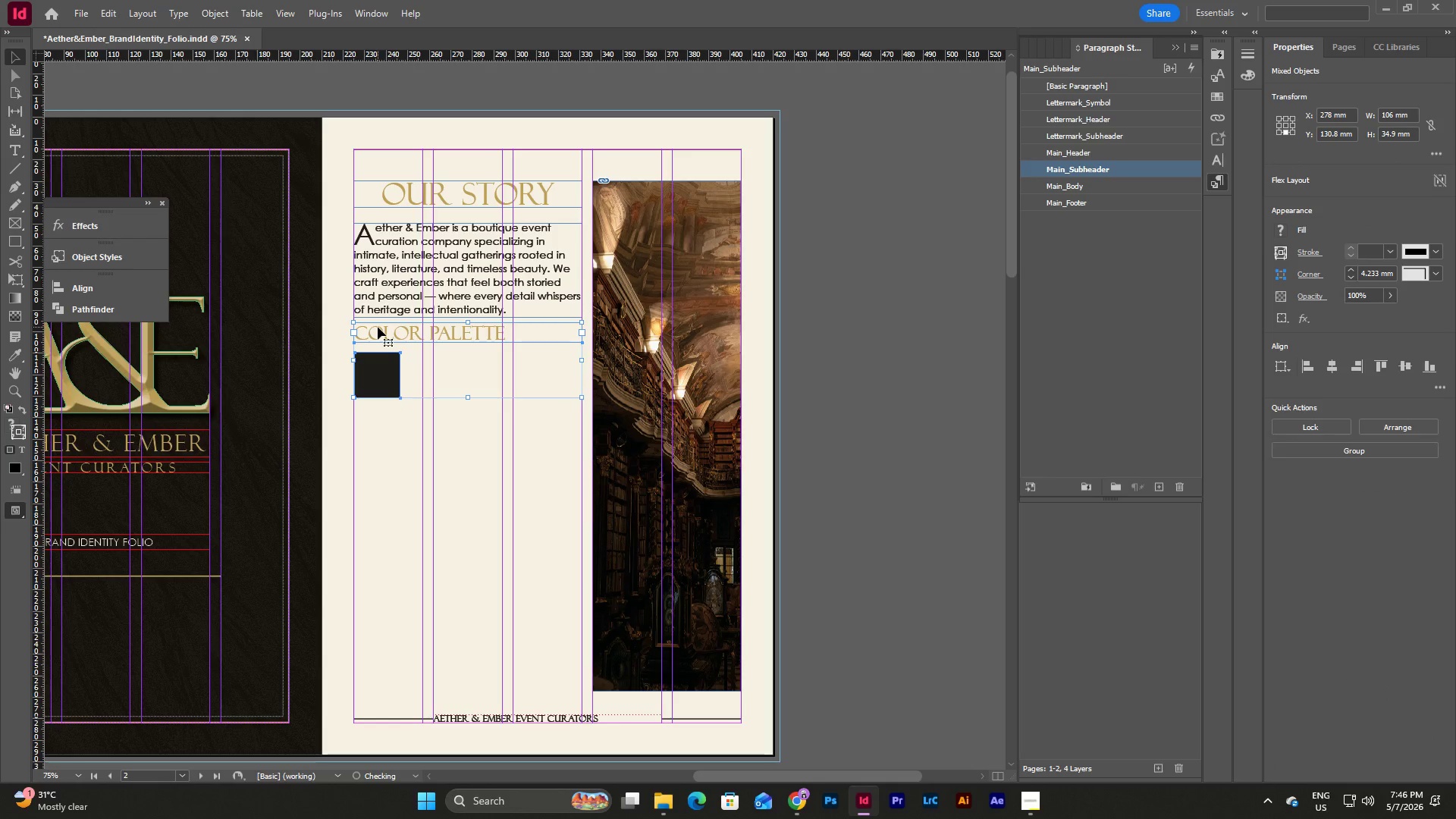 
key(Shift+ArrowDown)
 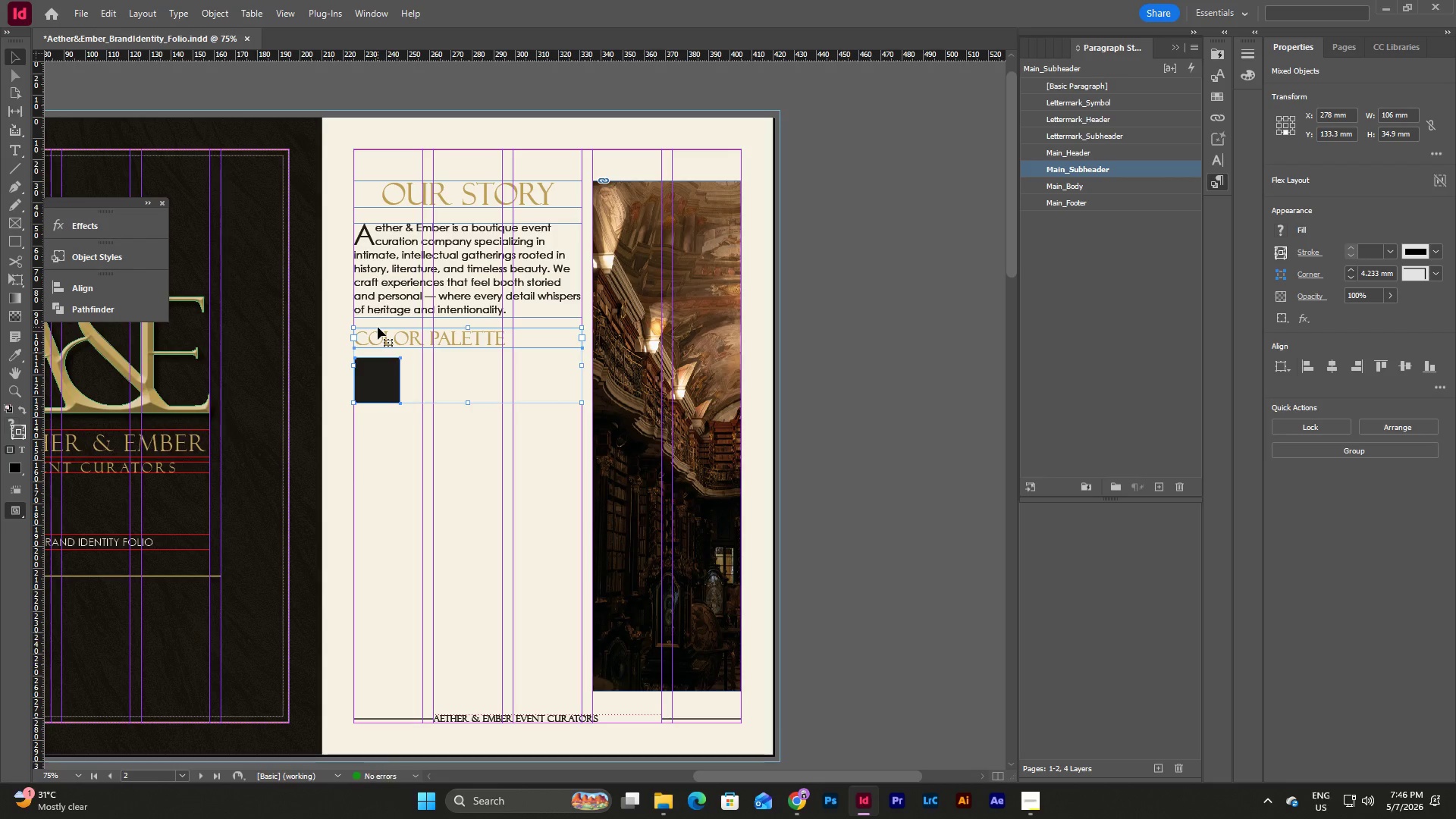 
key(Shift+ArrowDown)
 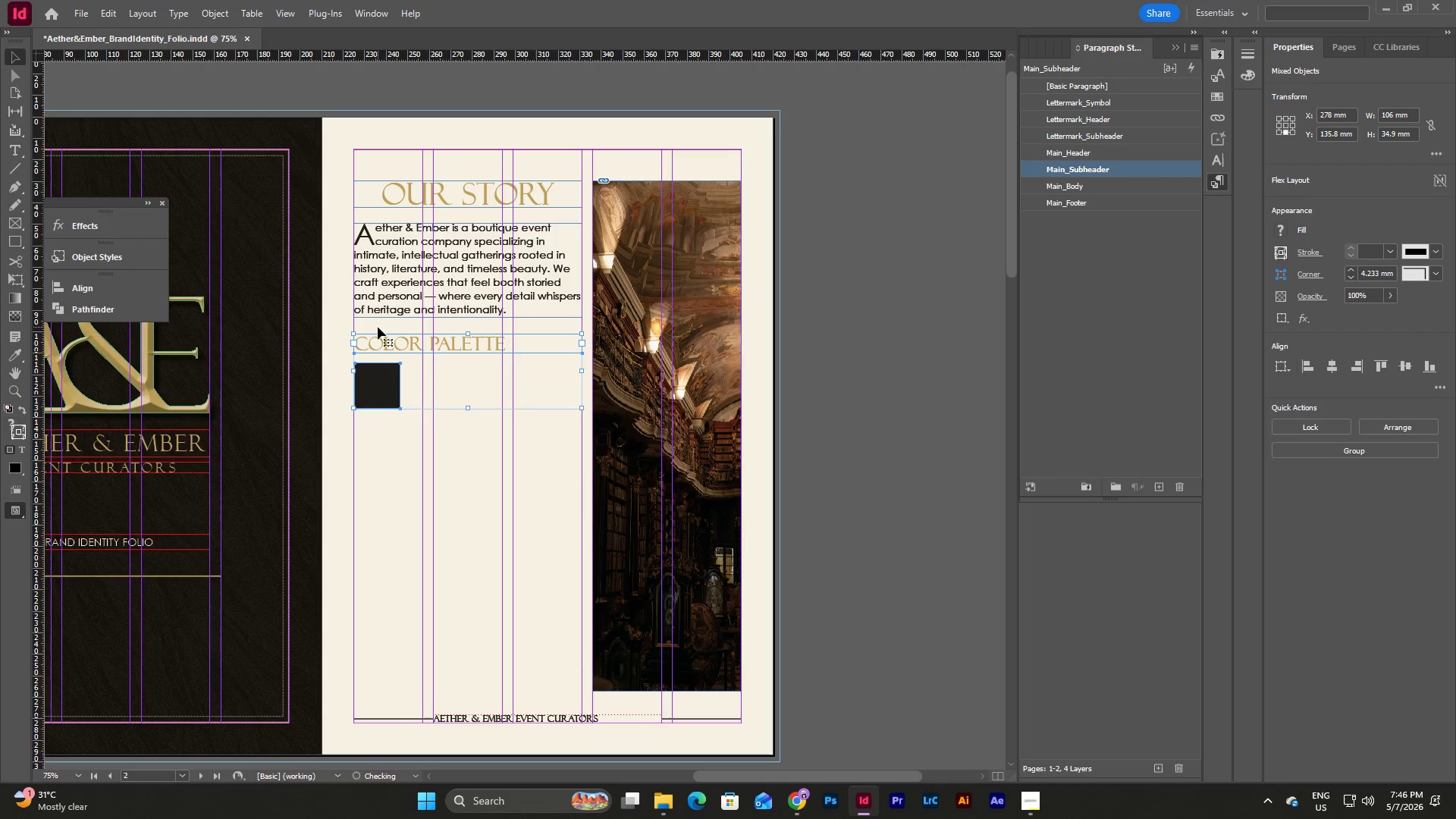 
key(Shift+ArrowDown)
 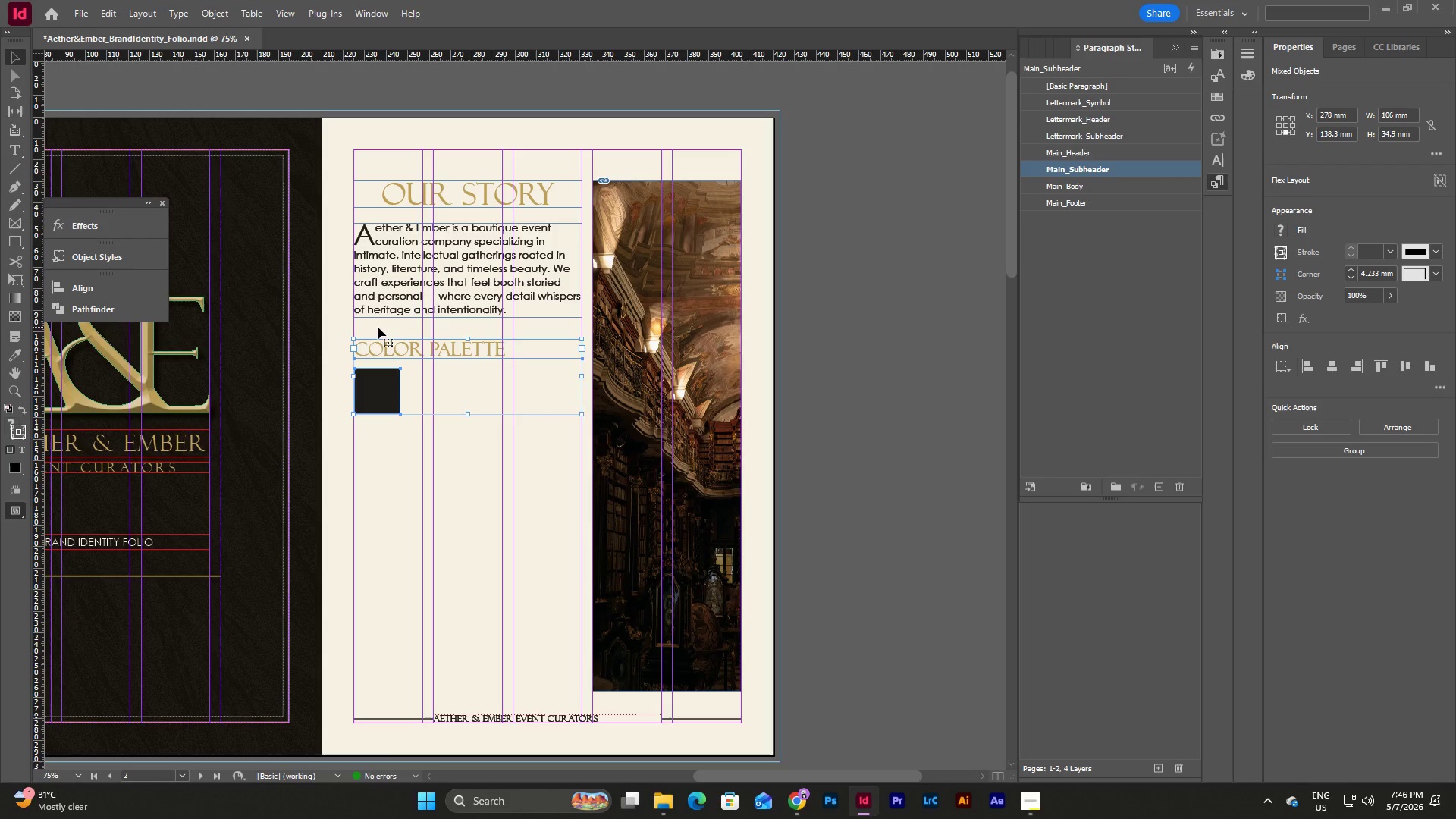 
key(Shift+ArrowDown)
 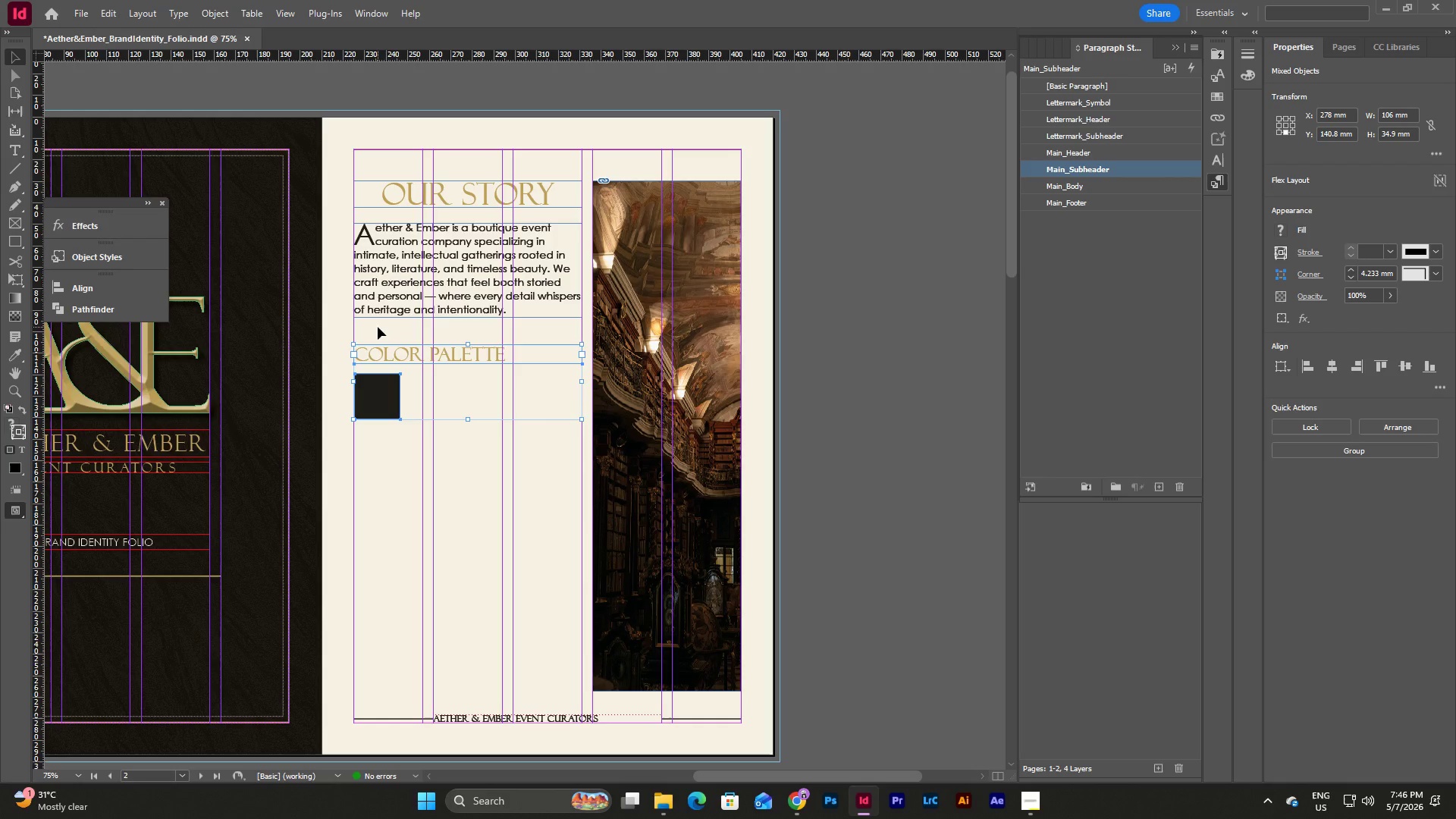 
wait(5.19)
 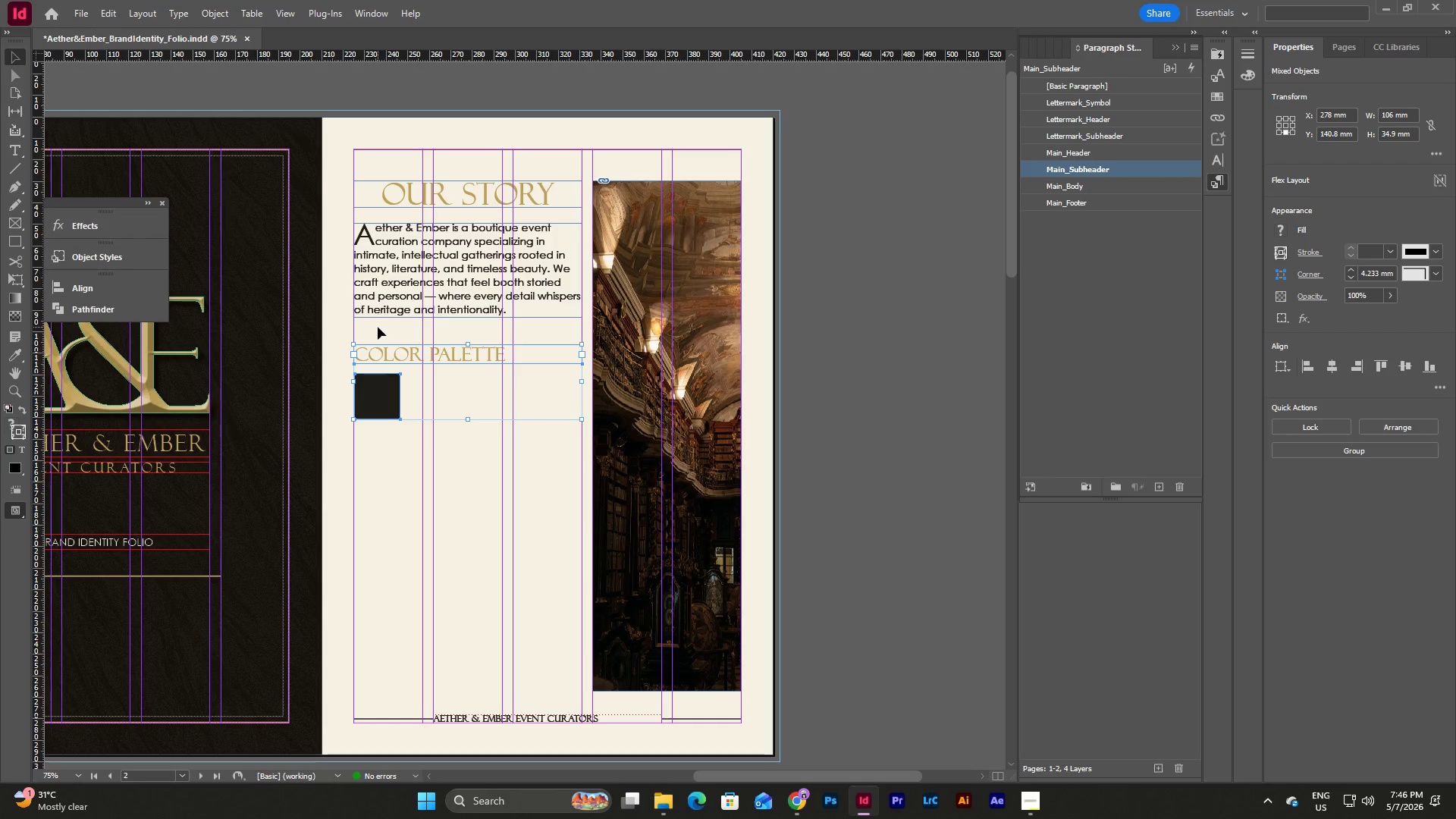 
key(Shift+ArrowDown)
 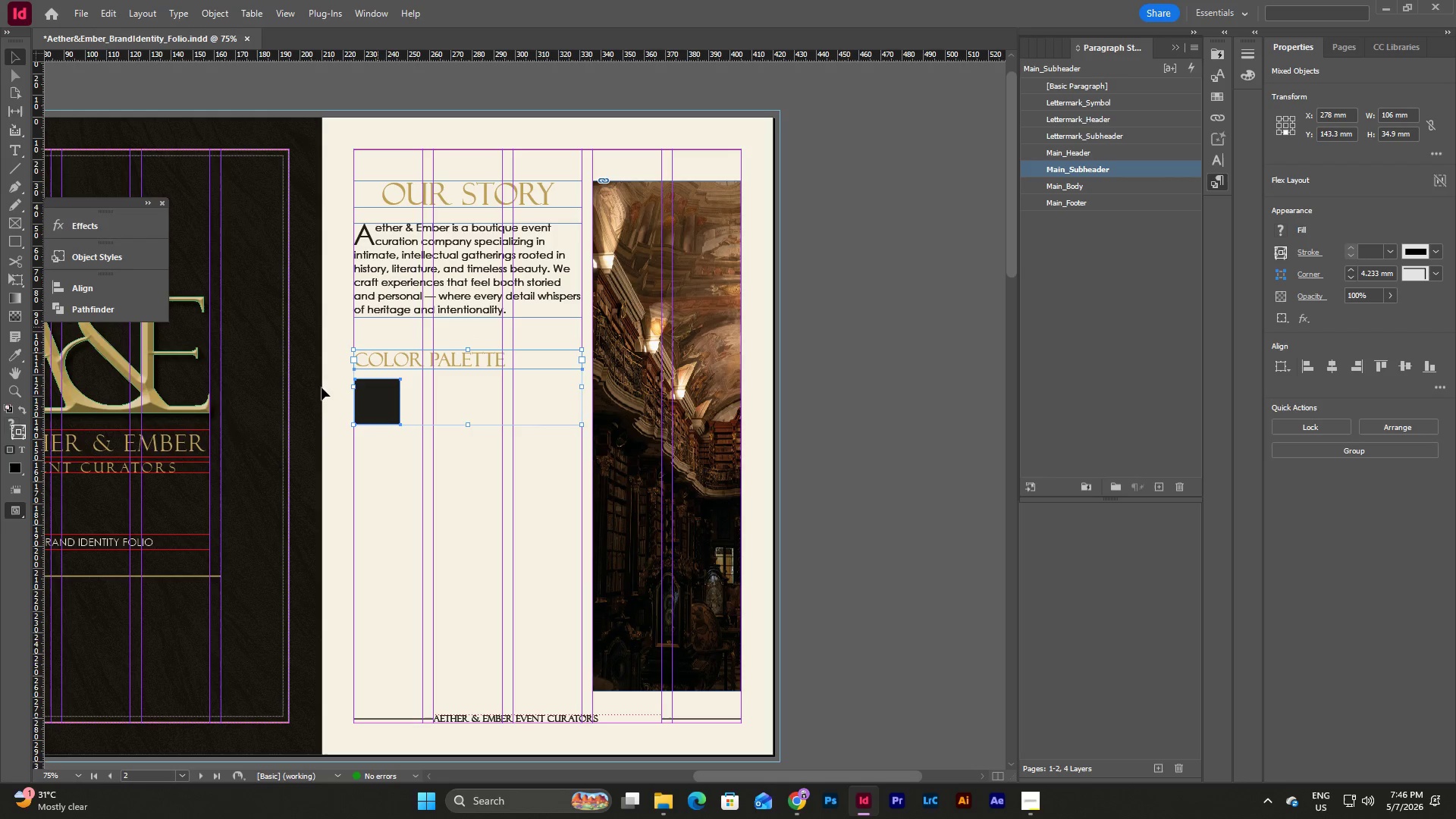 
left_click([330, 378])
 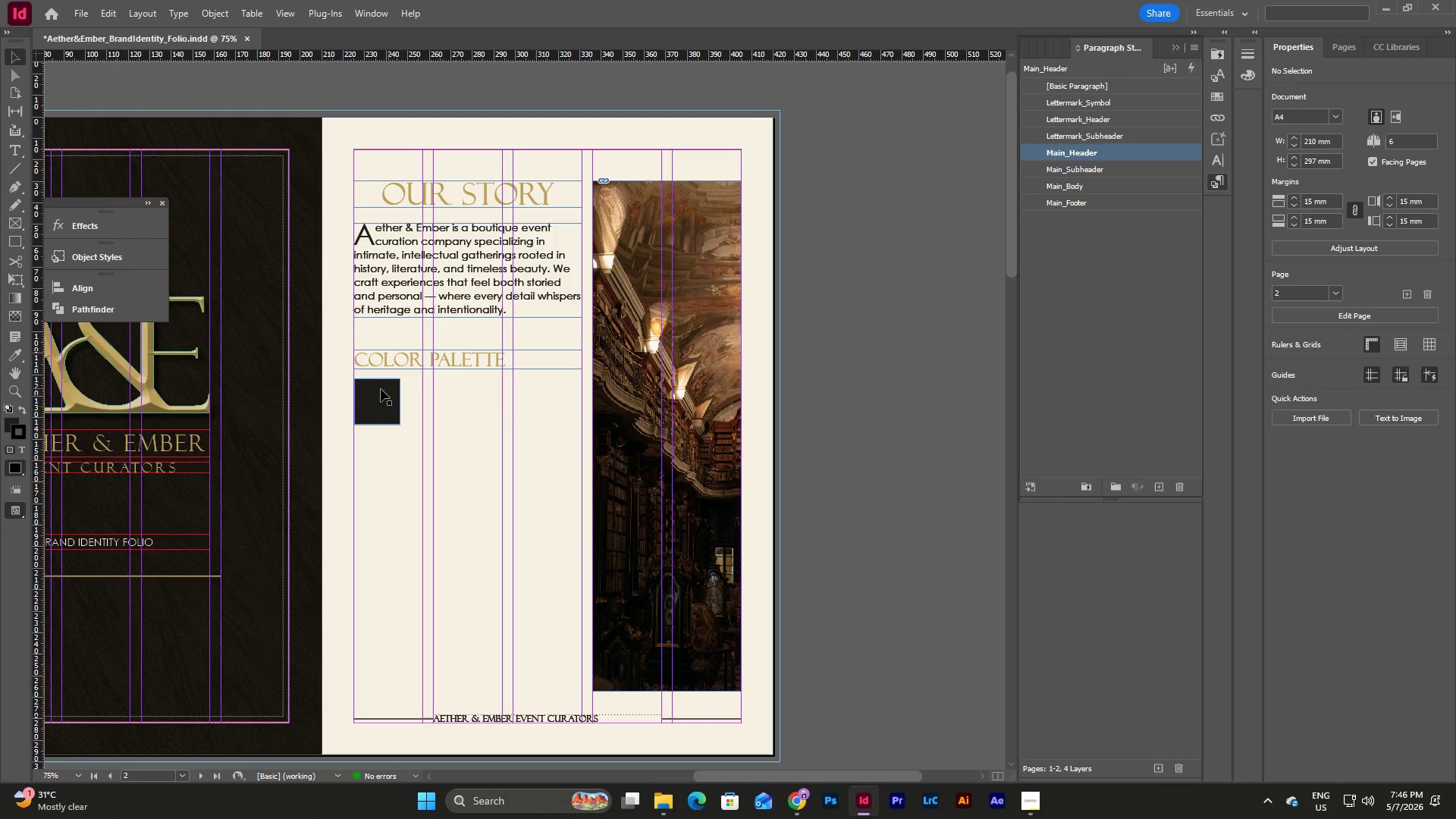 
left_click_drag(start_coordinate=[373, 394], to_coordinate=[468, 428])
 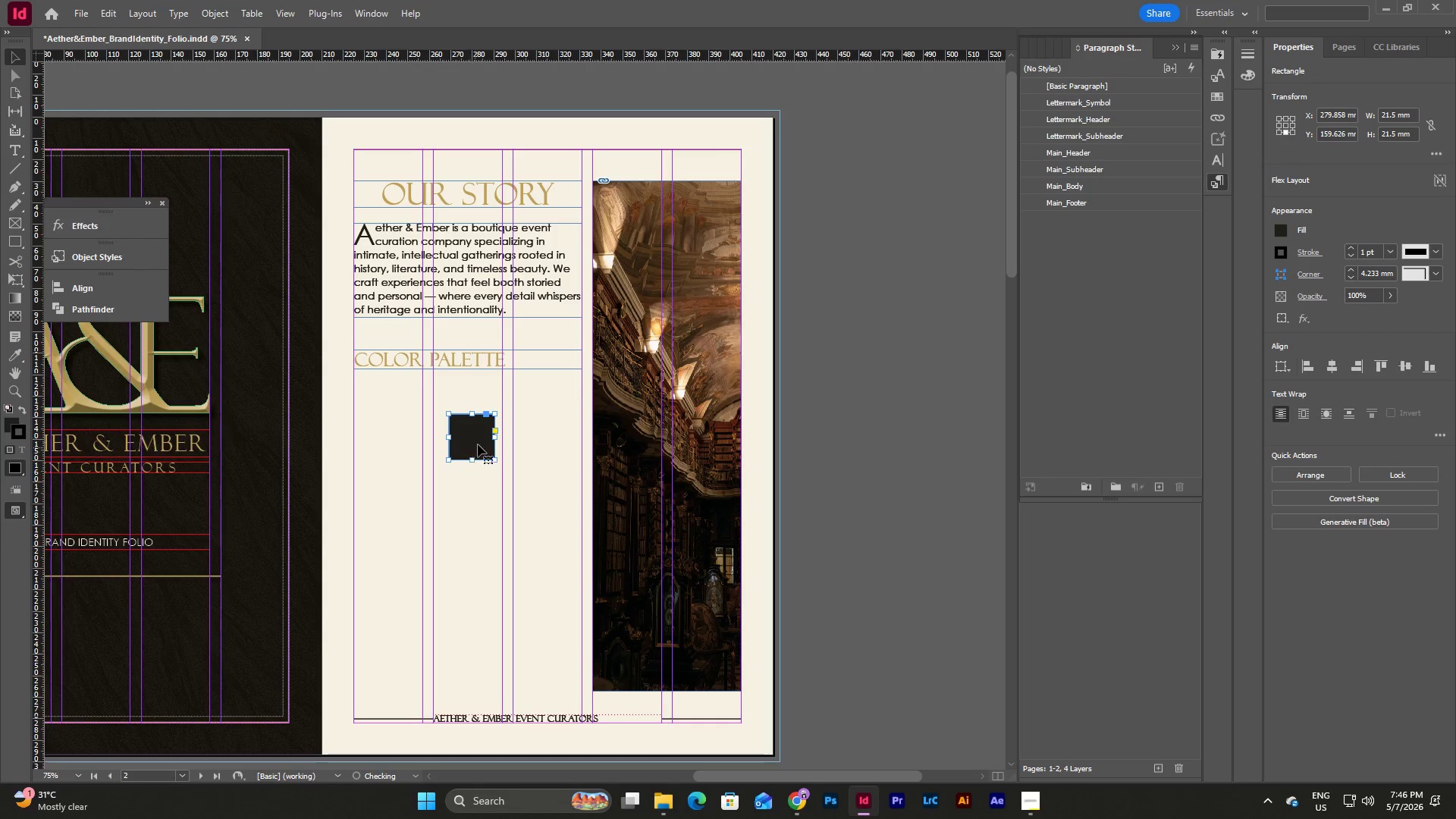 
left_click_drag(start_coordinate=[480, 439], to_coordinate=[385, 397])
 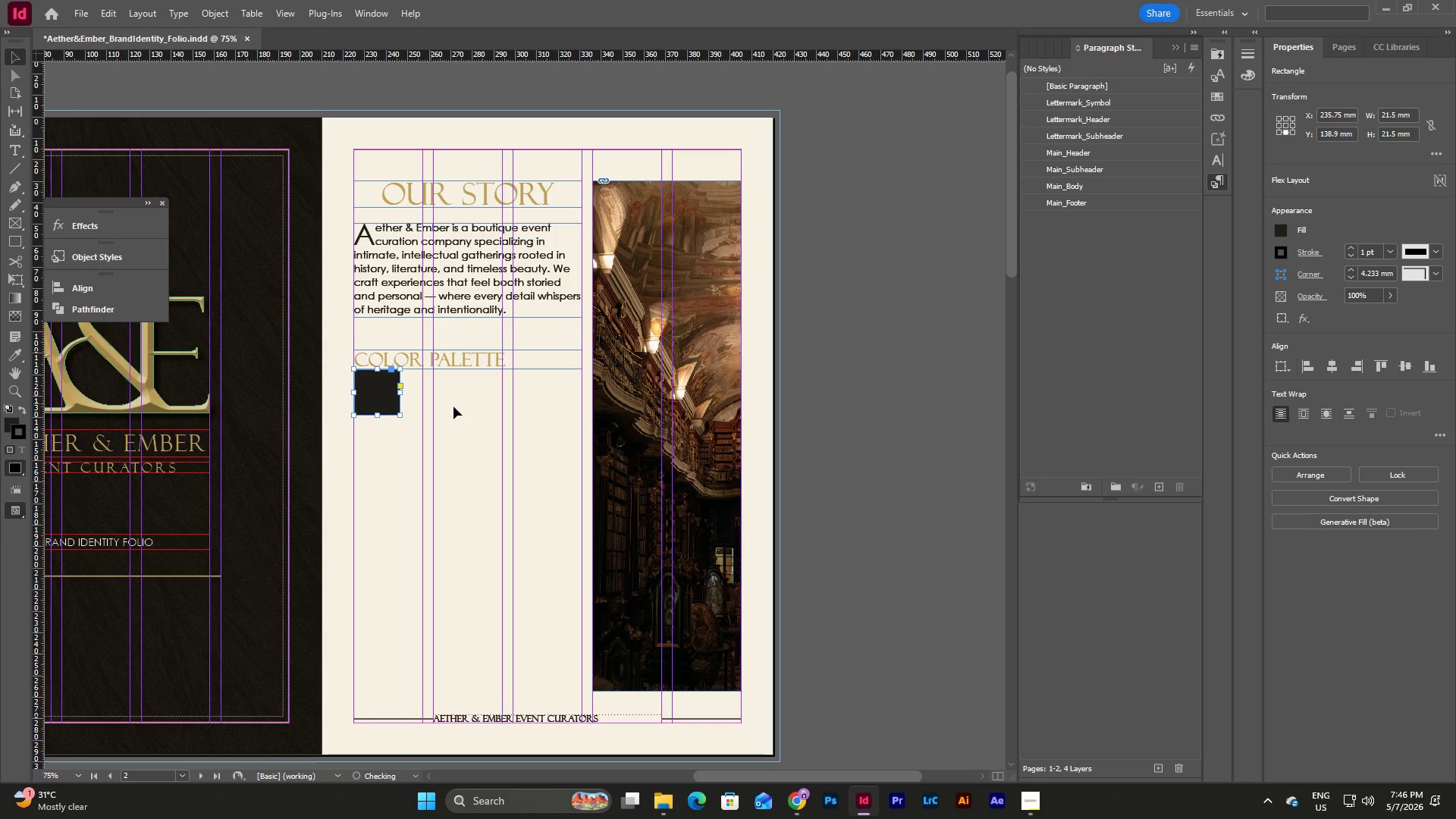 
left_click([453, 406])
 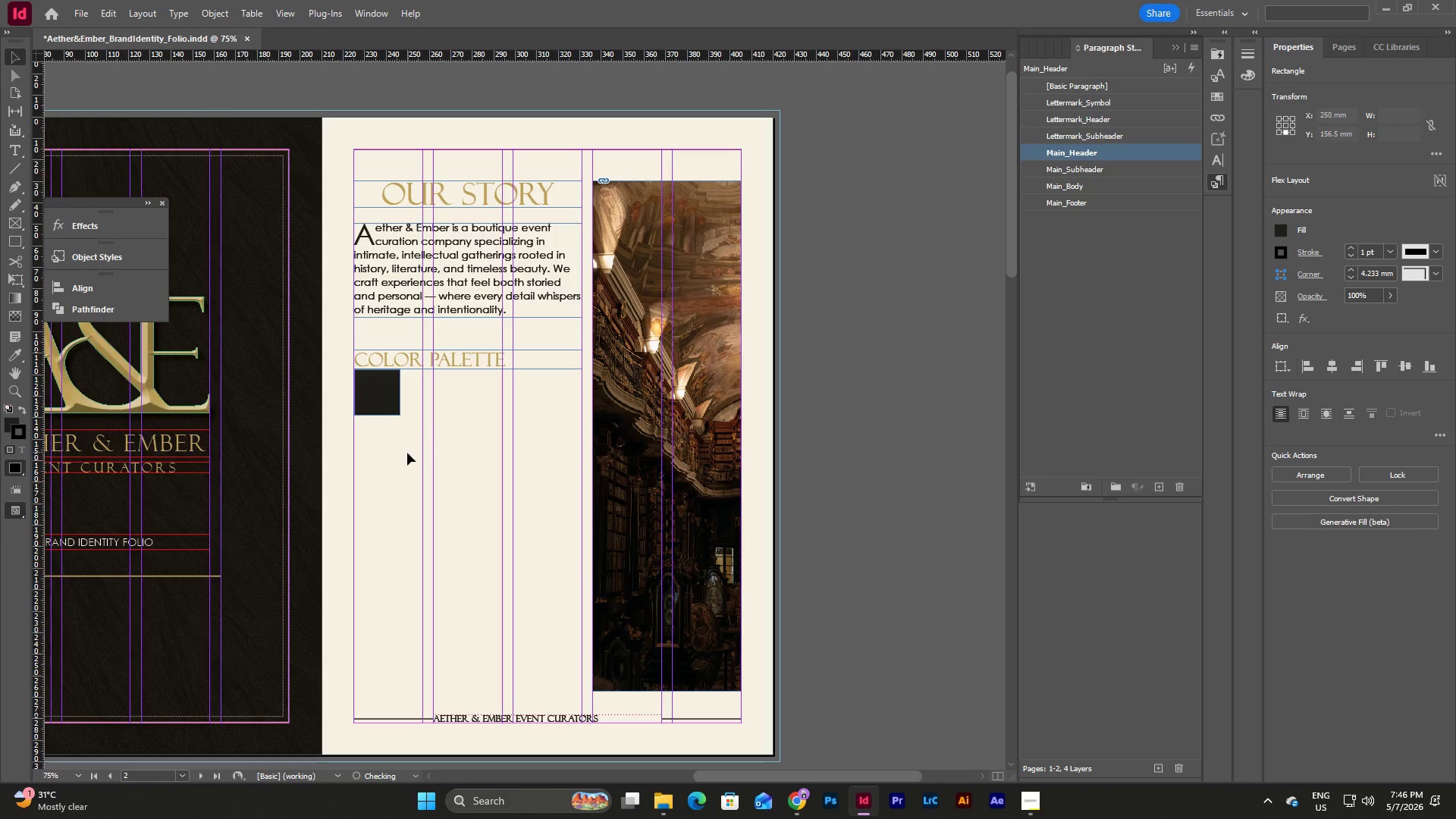 
left_click_drag(start_coordinate=[407, 453], to_coordinate=[380, 394])
 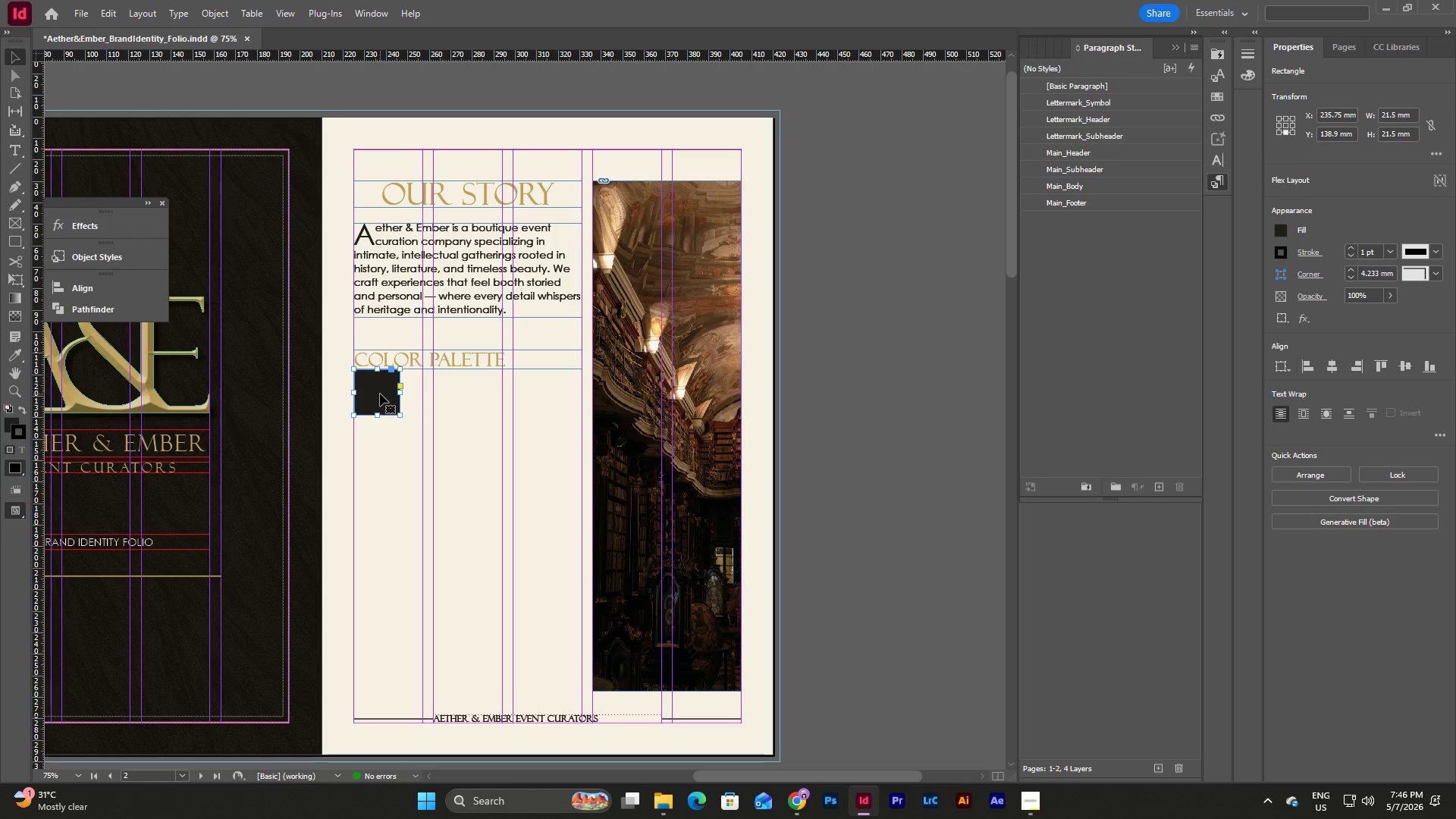 
key(Shift+ArrowDown)
 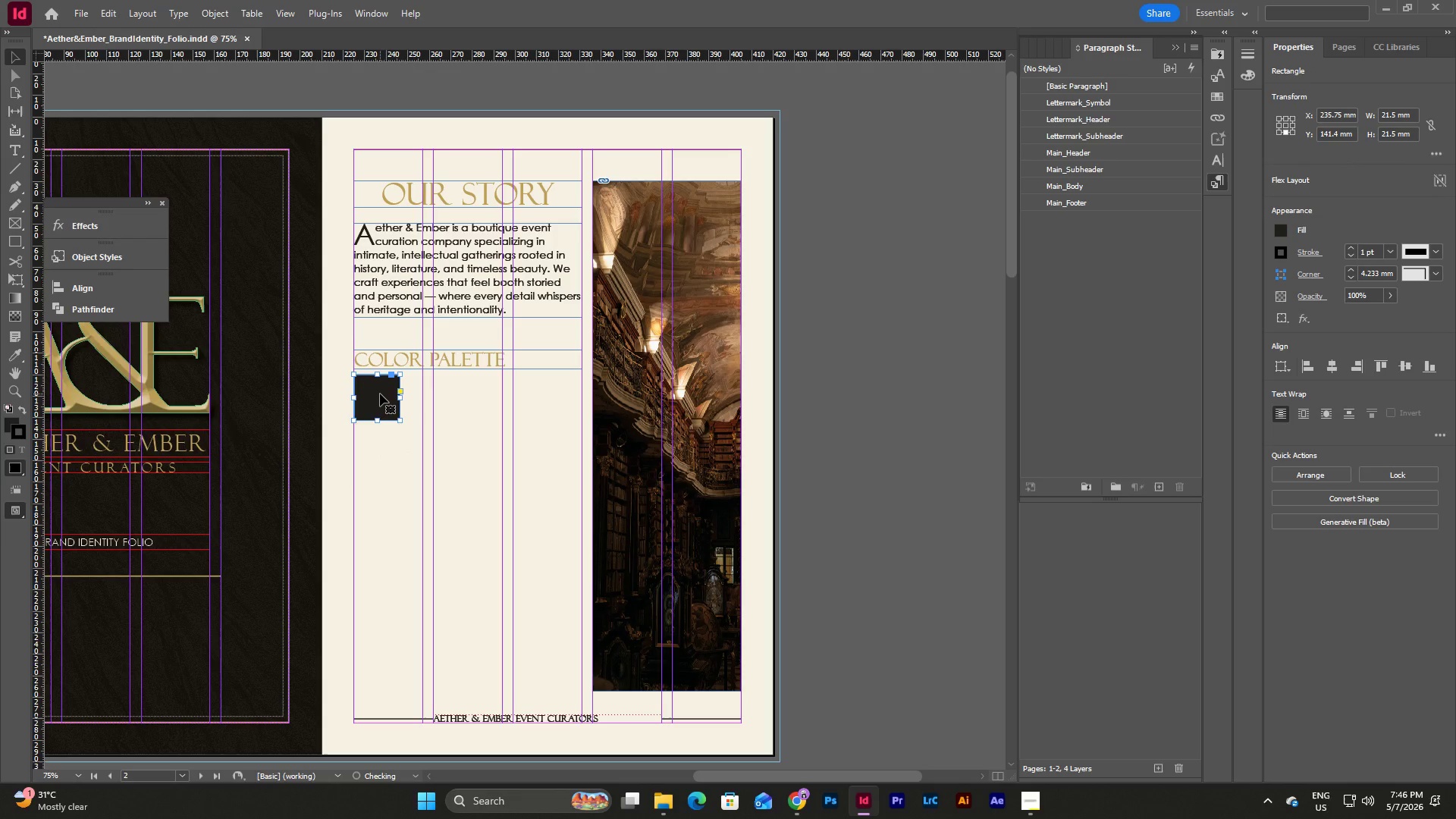 
key(Shift+ArrowDown)
 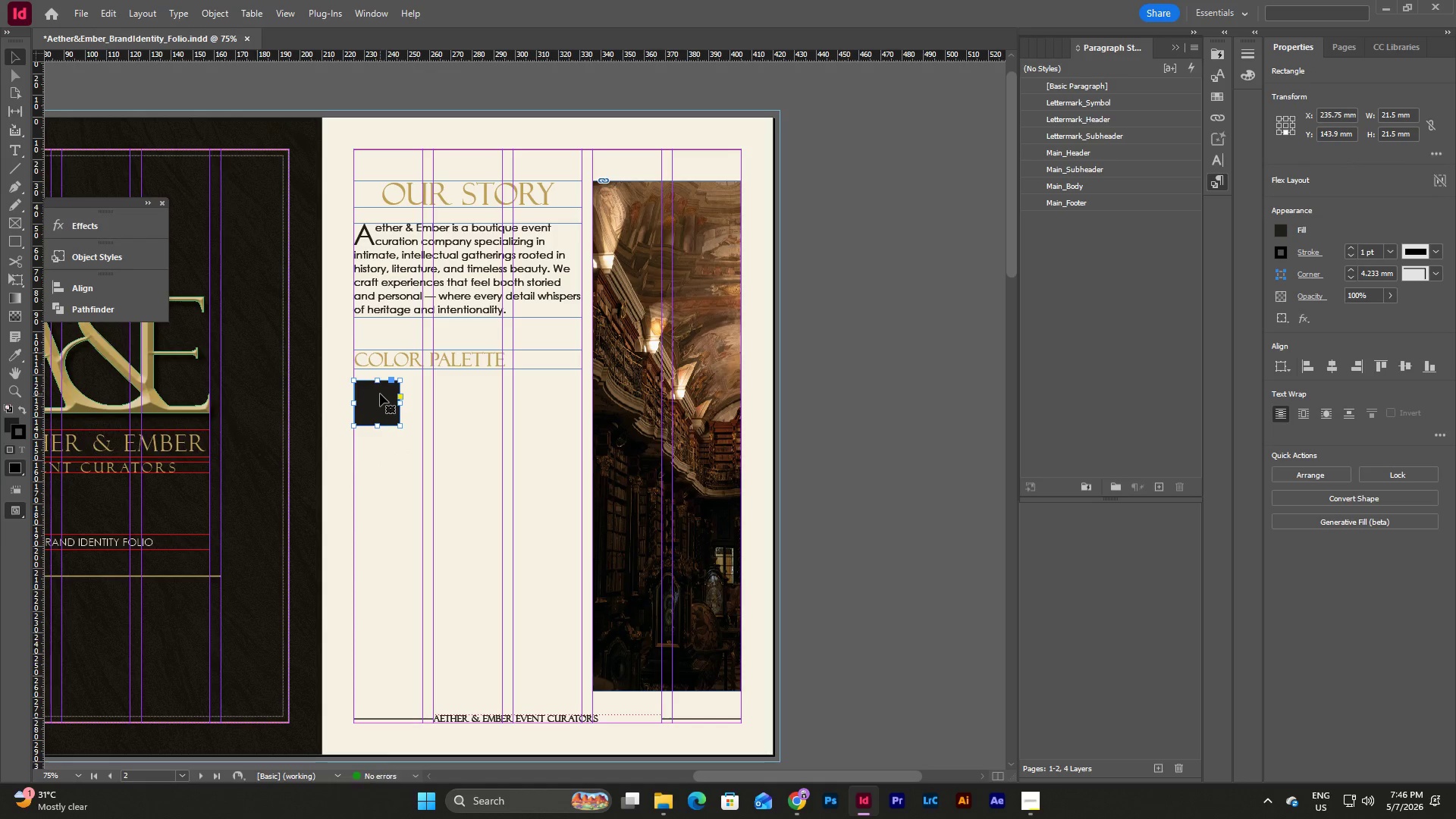 
key(Shift+ArrowDown)
 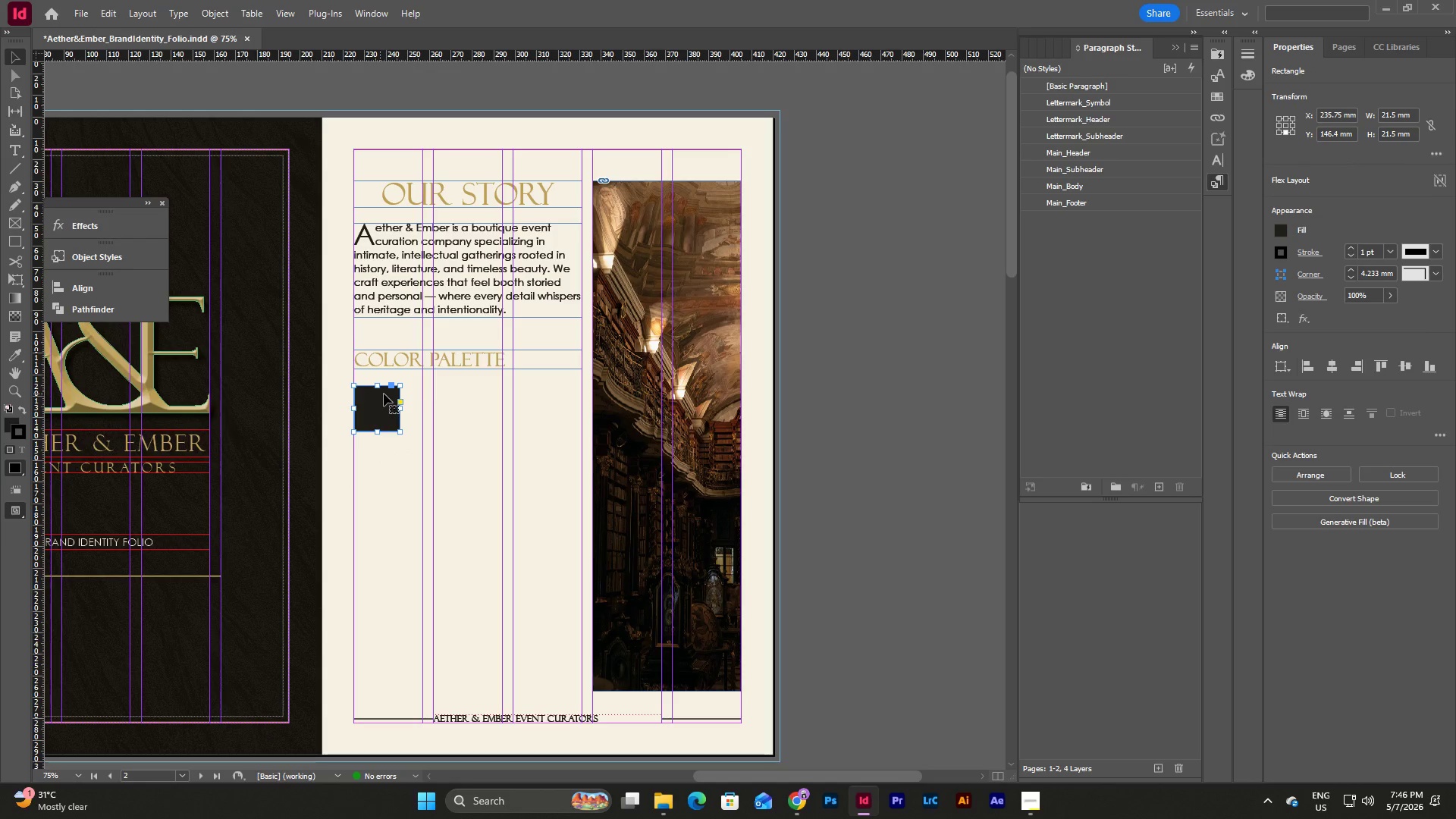 
left_click([454, 391])
 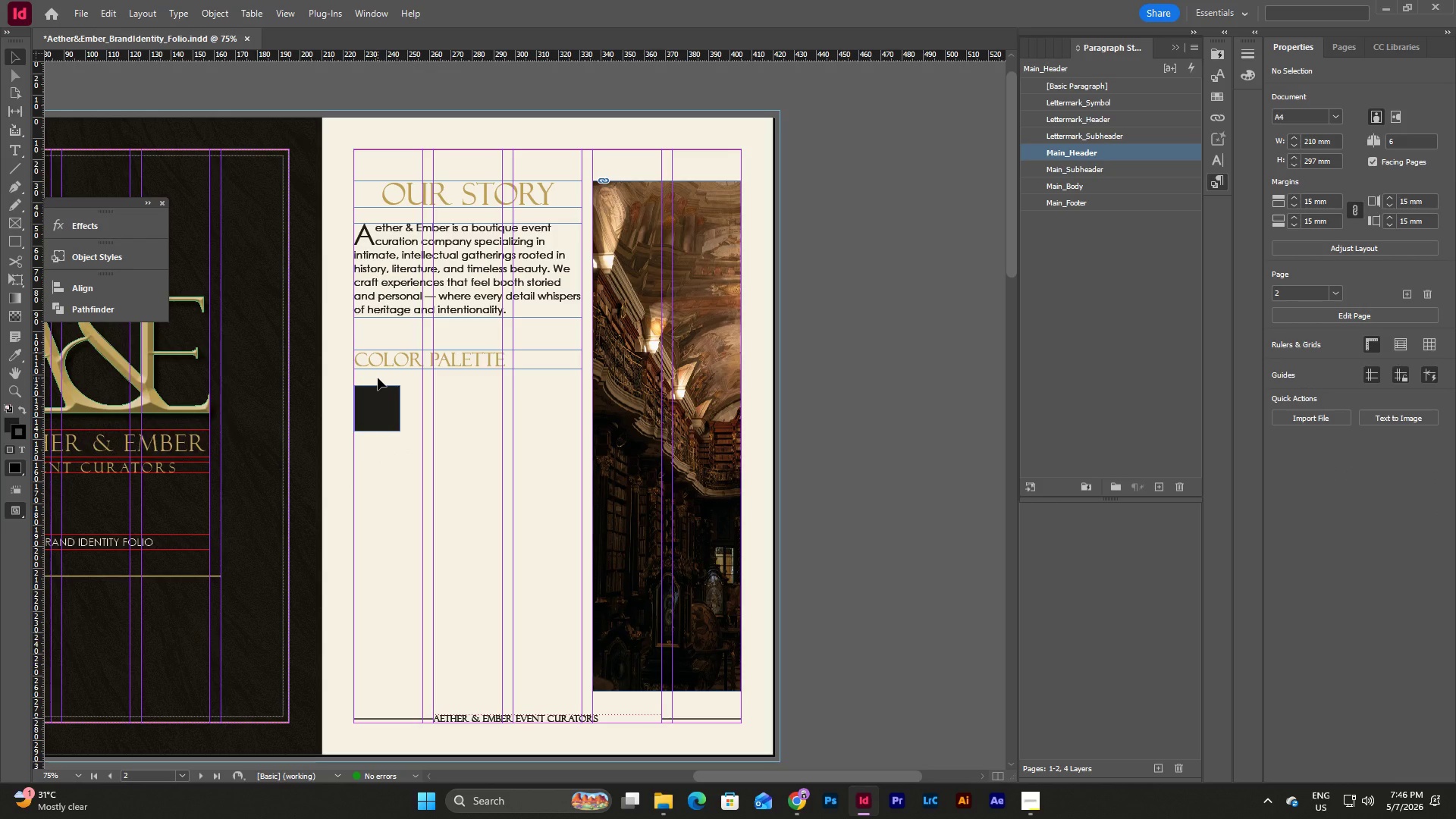 
left_click([377, 424])
 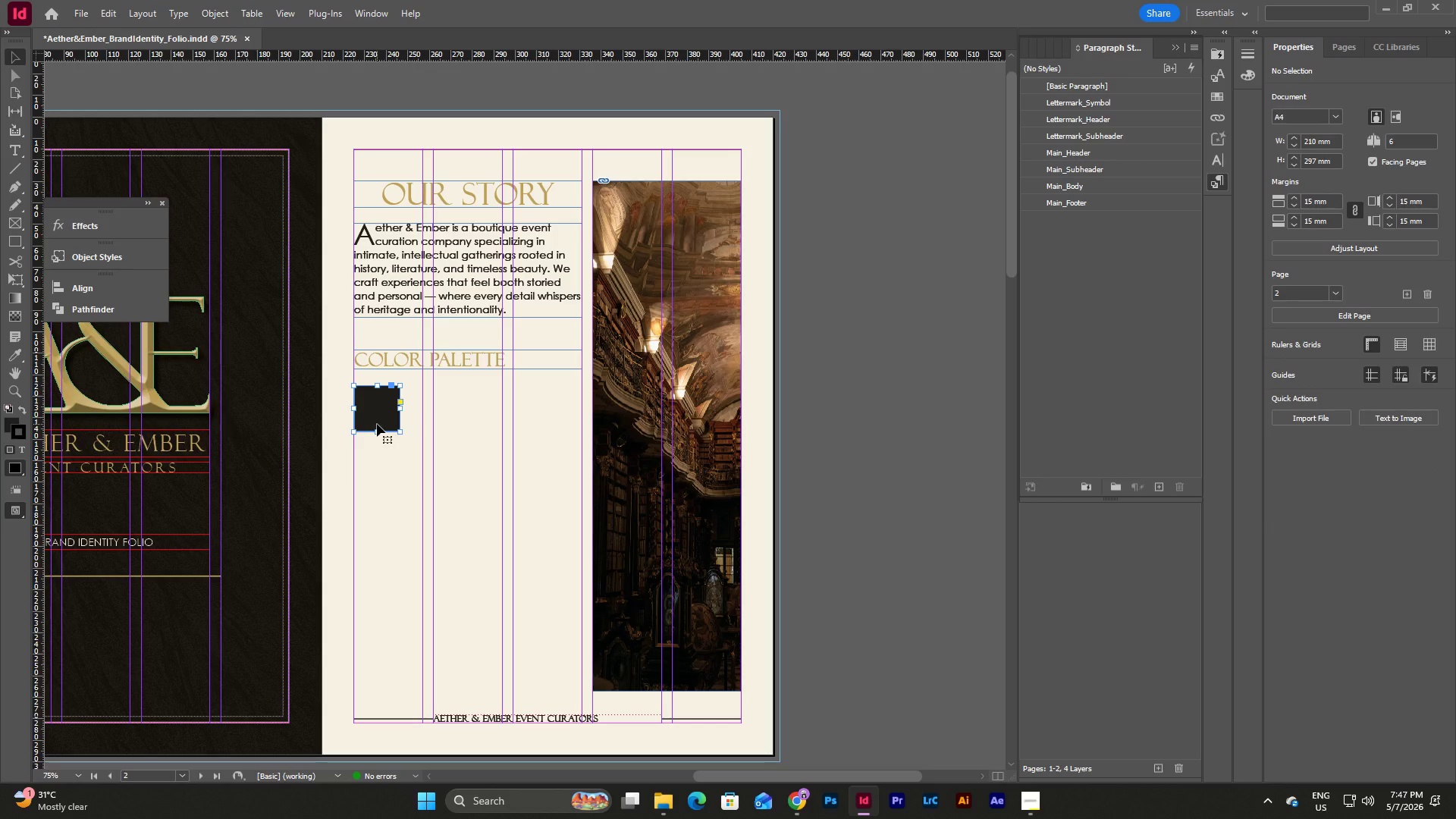 
key(Shift+ArrowUp)
 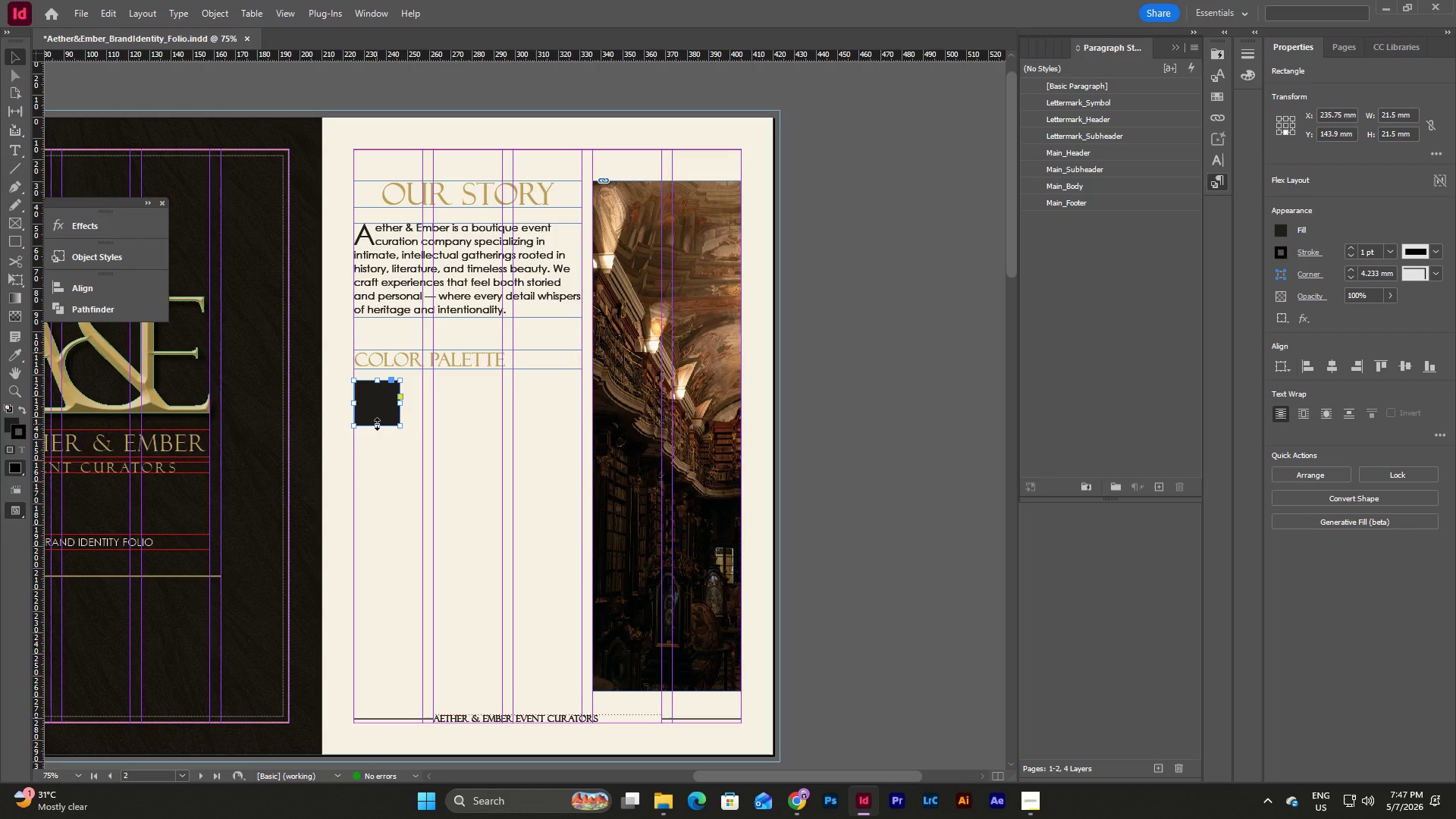 
key(Shift+ArrowDown)
 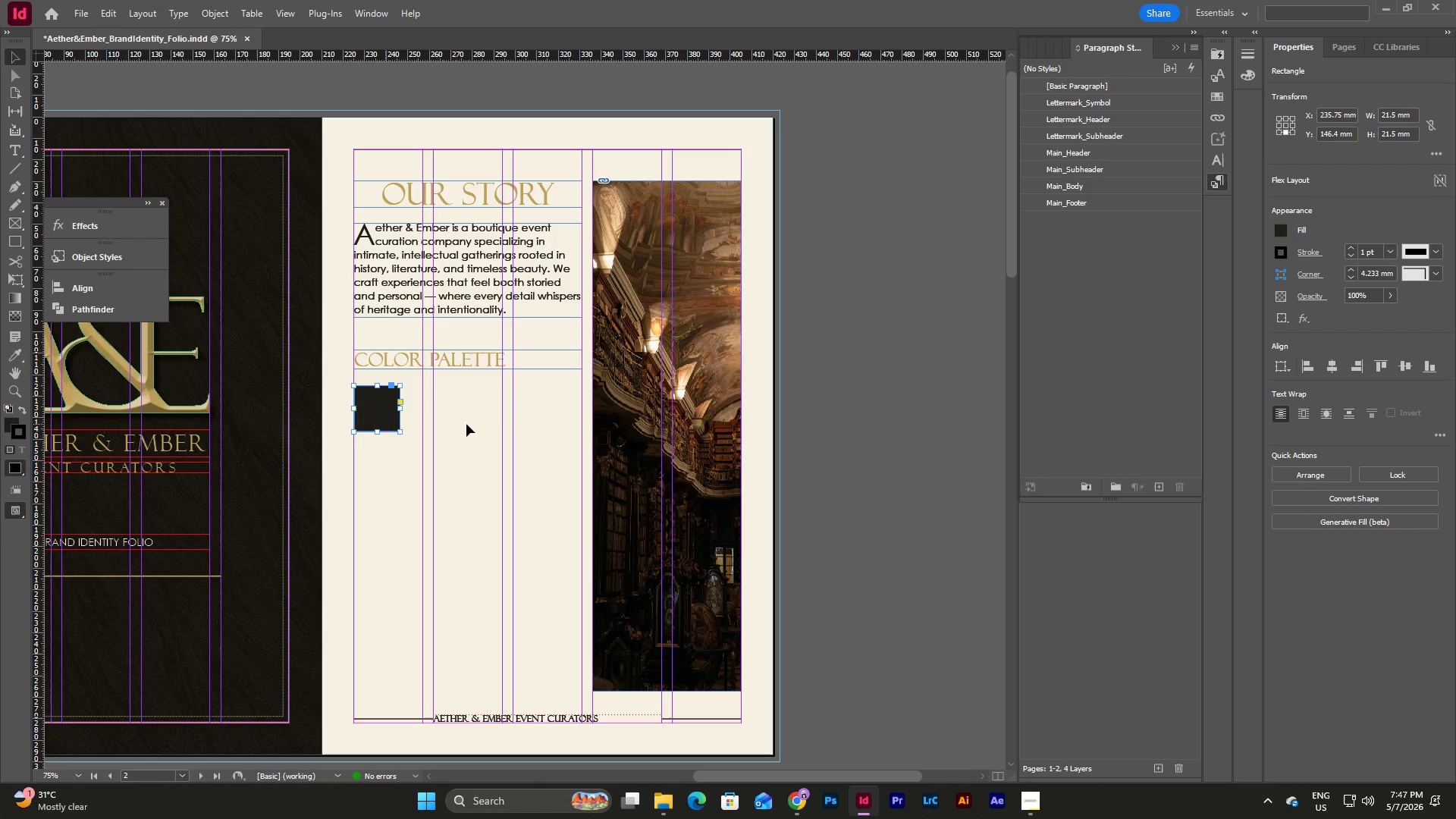 
left_click([479, 417])
 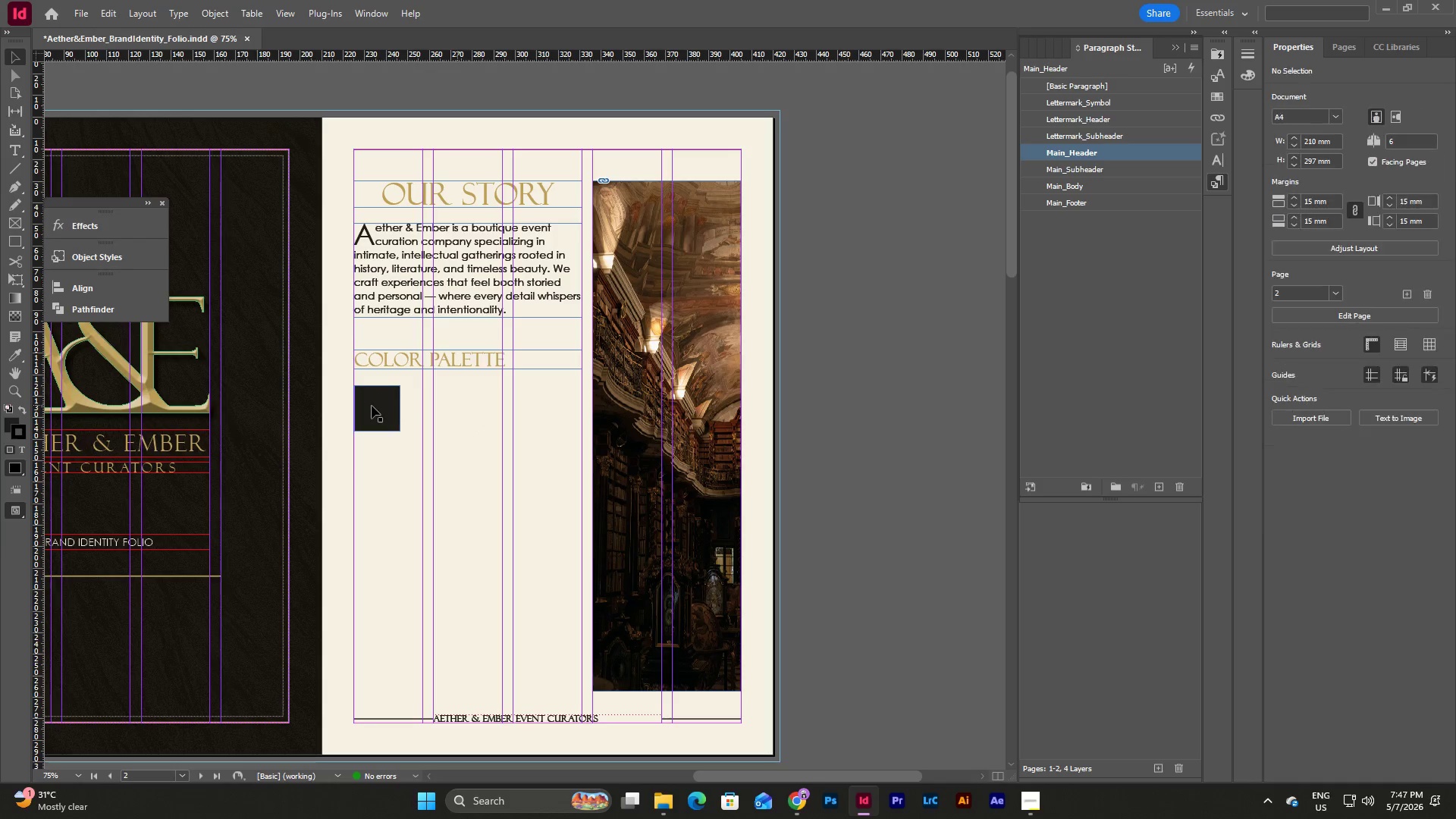 
left_click([372, 406])
 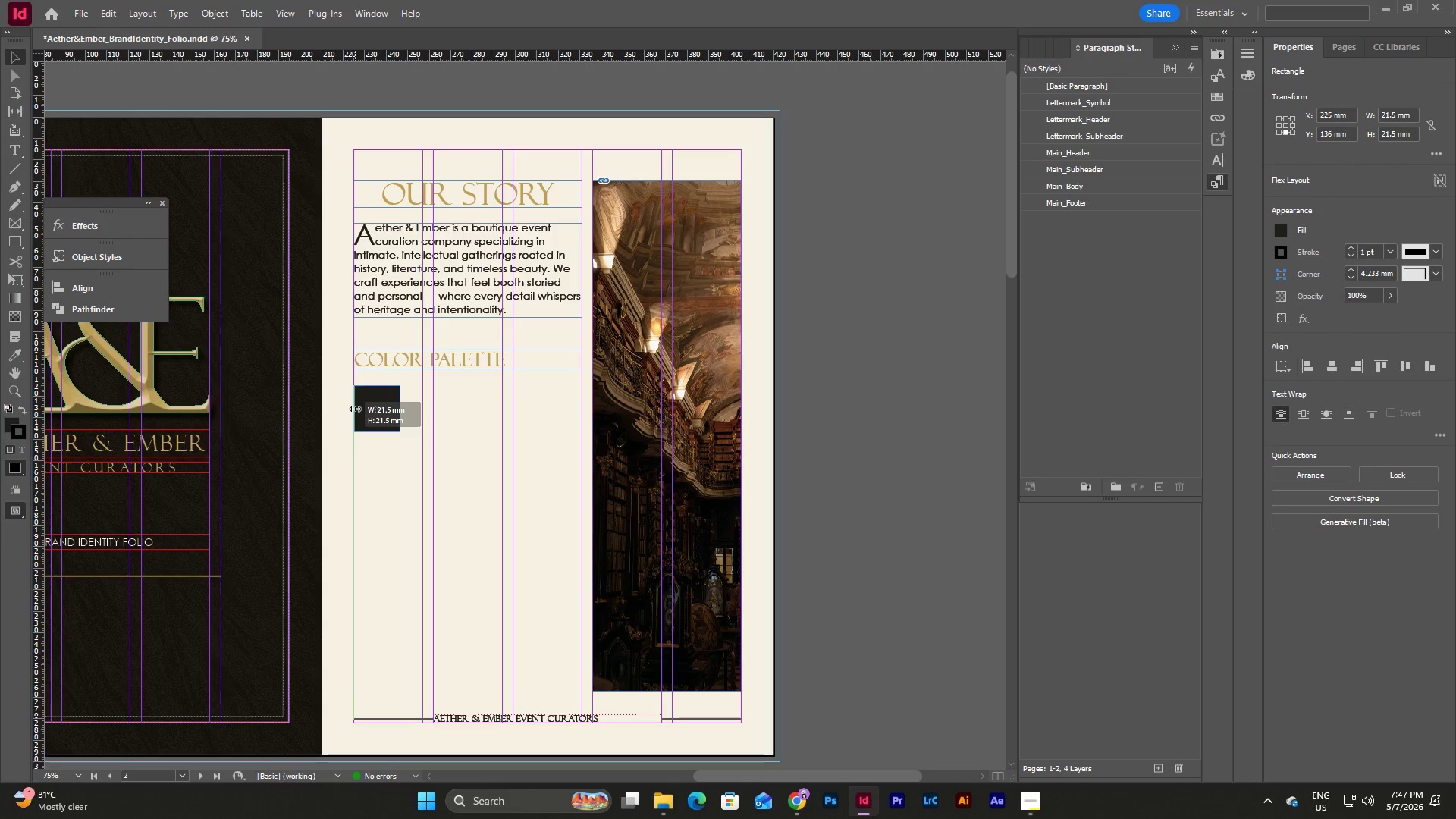 
left_click([511, 411])
 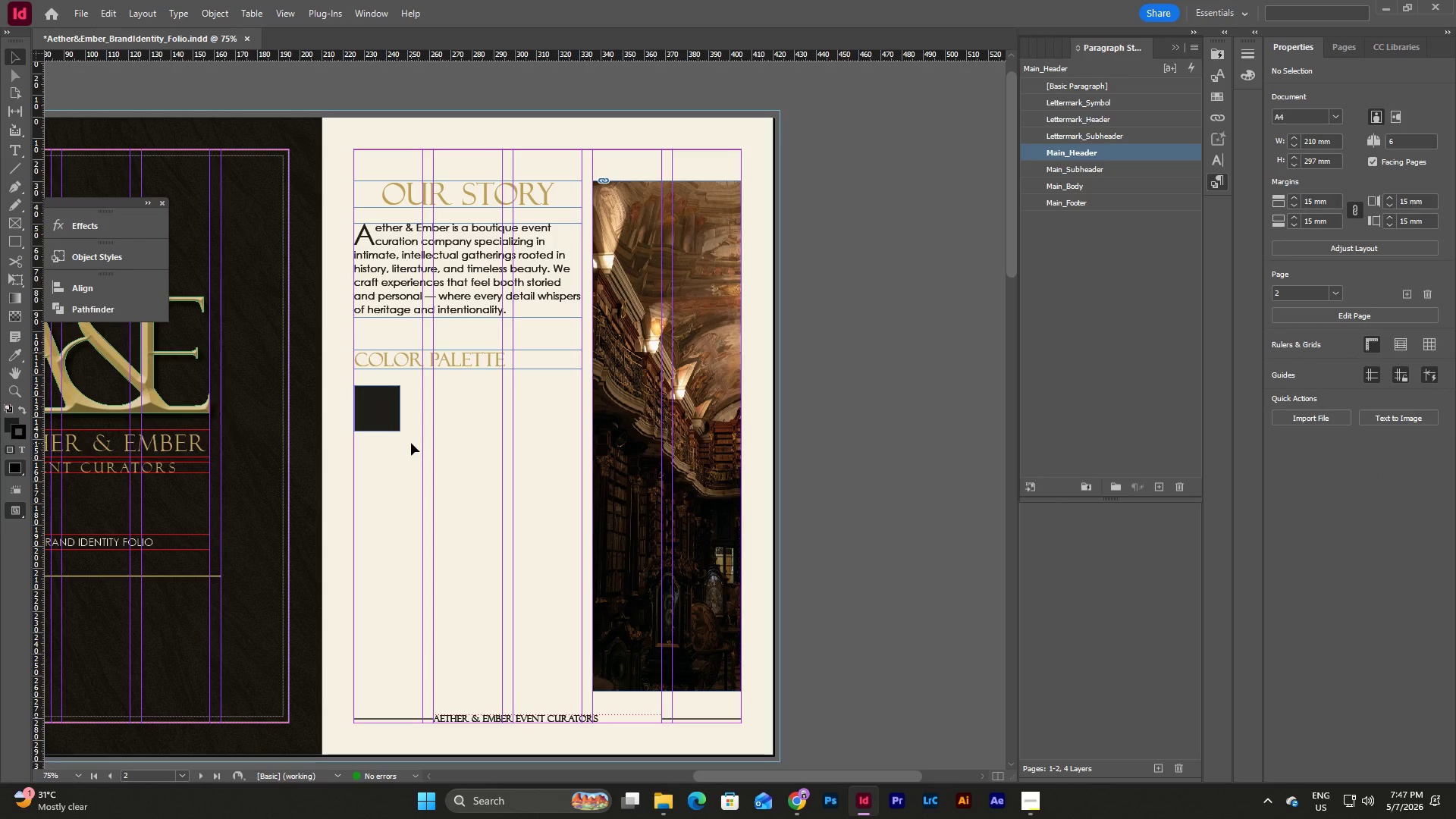 
wait(5.94)
 